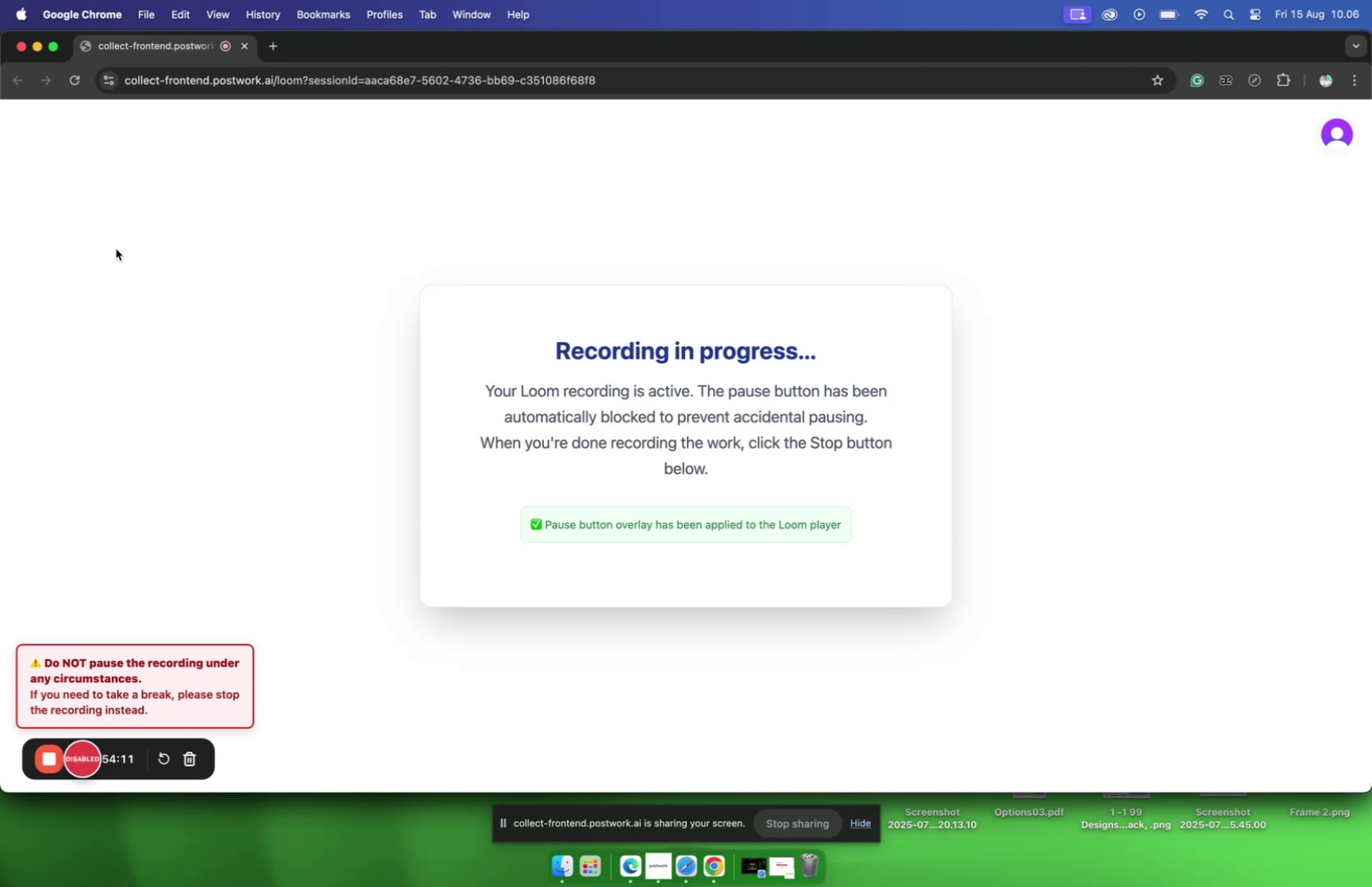 
left_click([36, 48])
 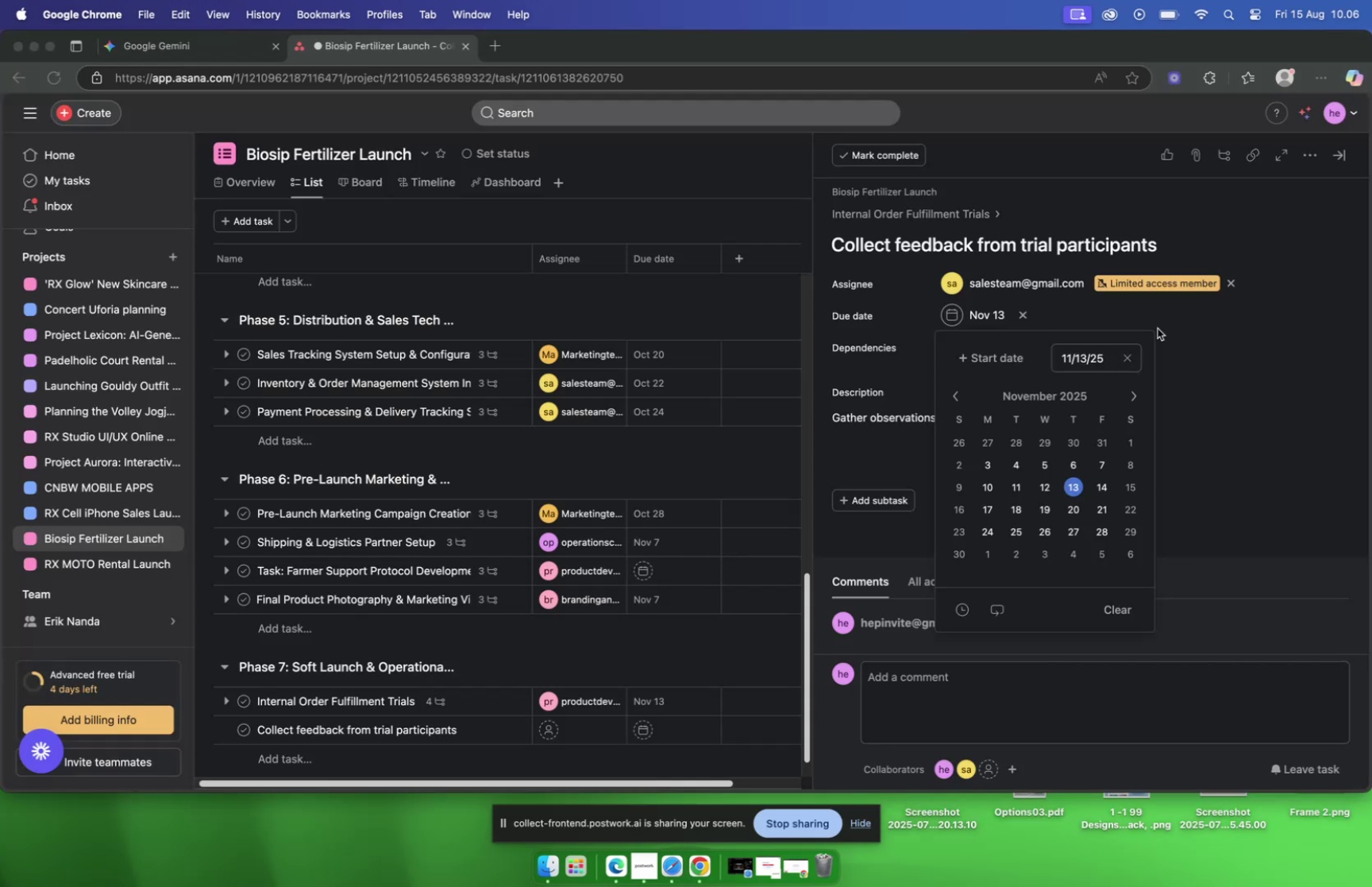 
left_click([1168, 314])
 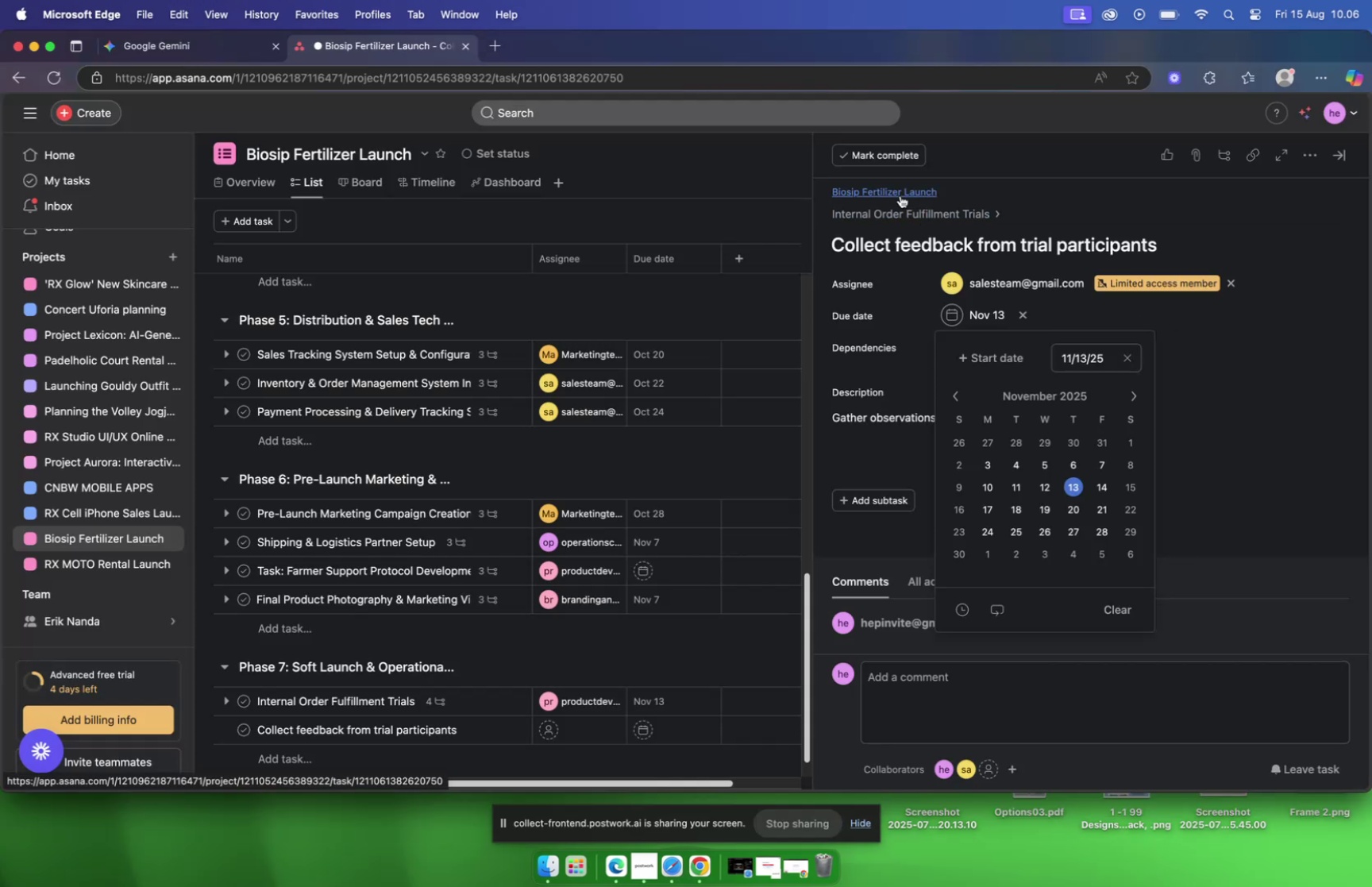 
left_click([900, 211])
 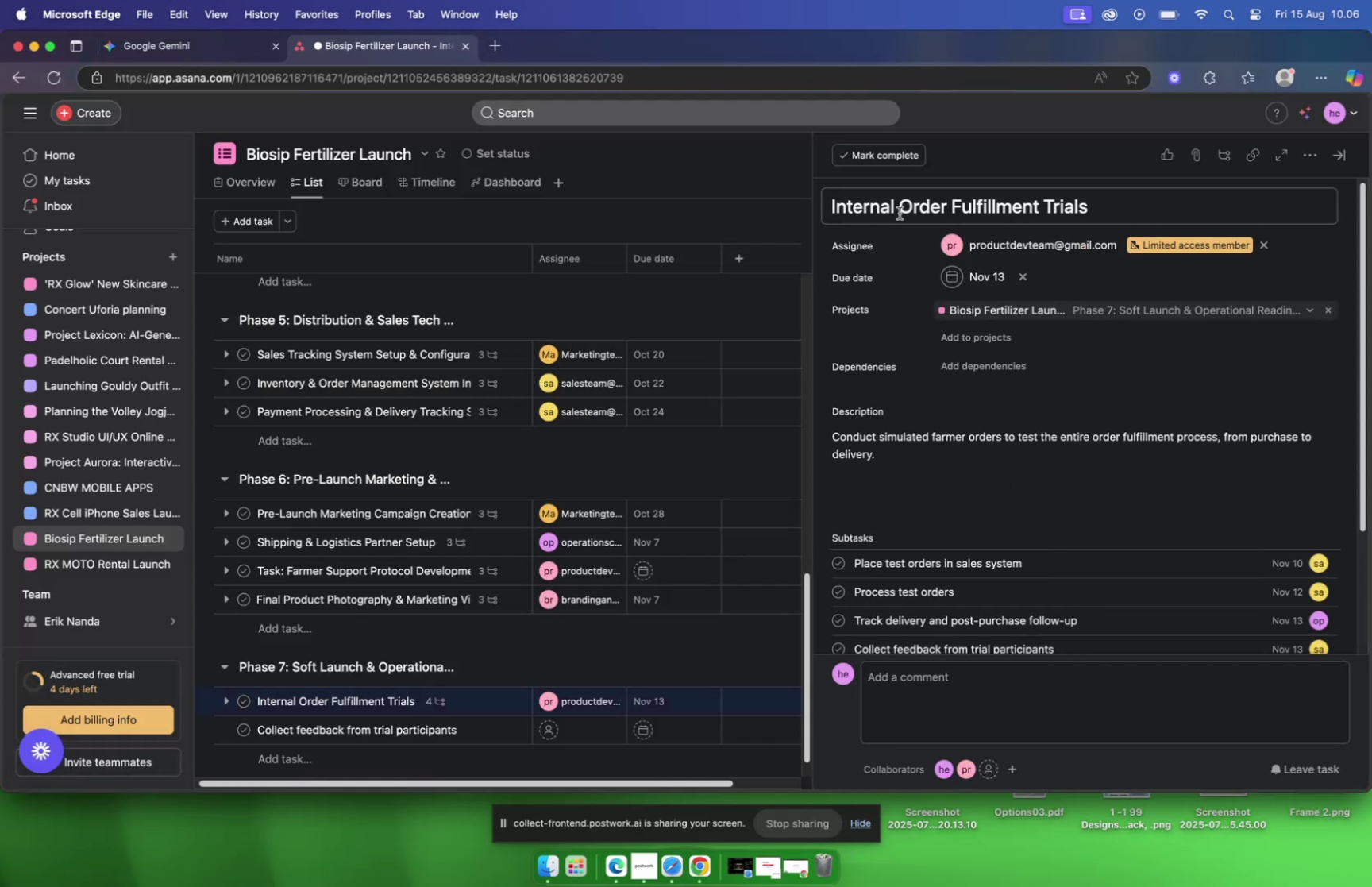 
scroll: coordinate [1019, 366], scroll_direction: down, amount: 10.0
 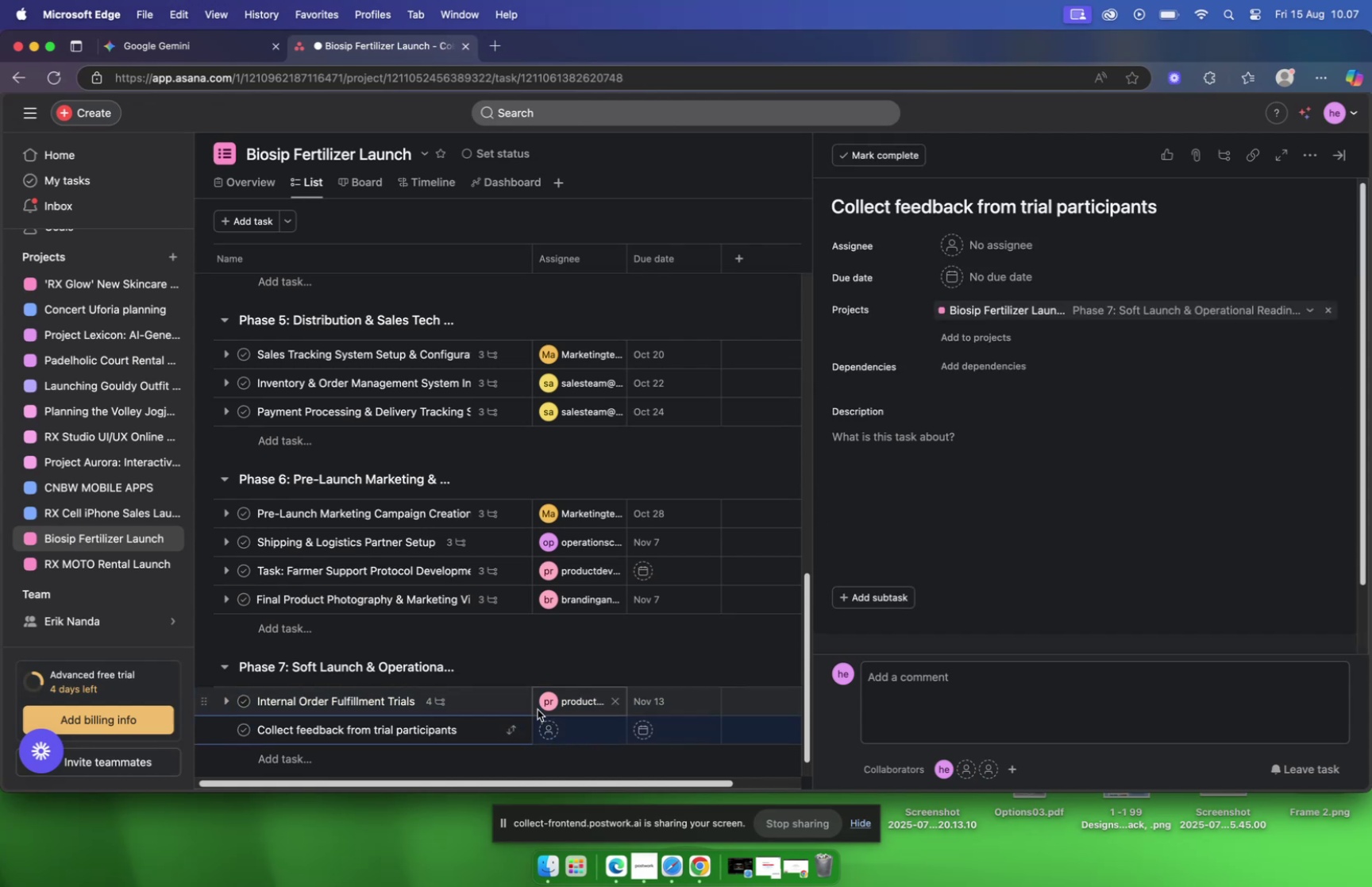 
left_click([185, 55])
 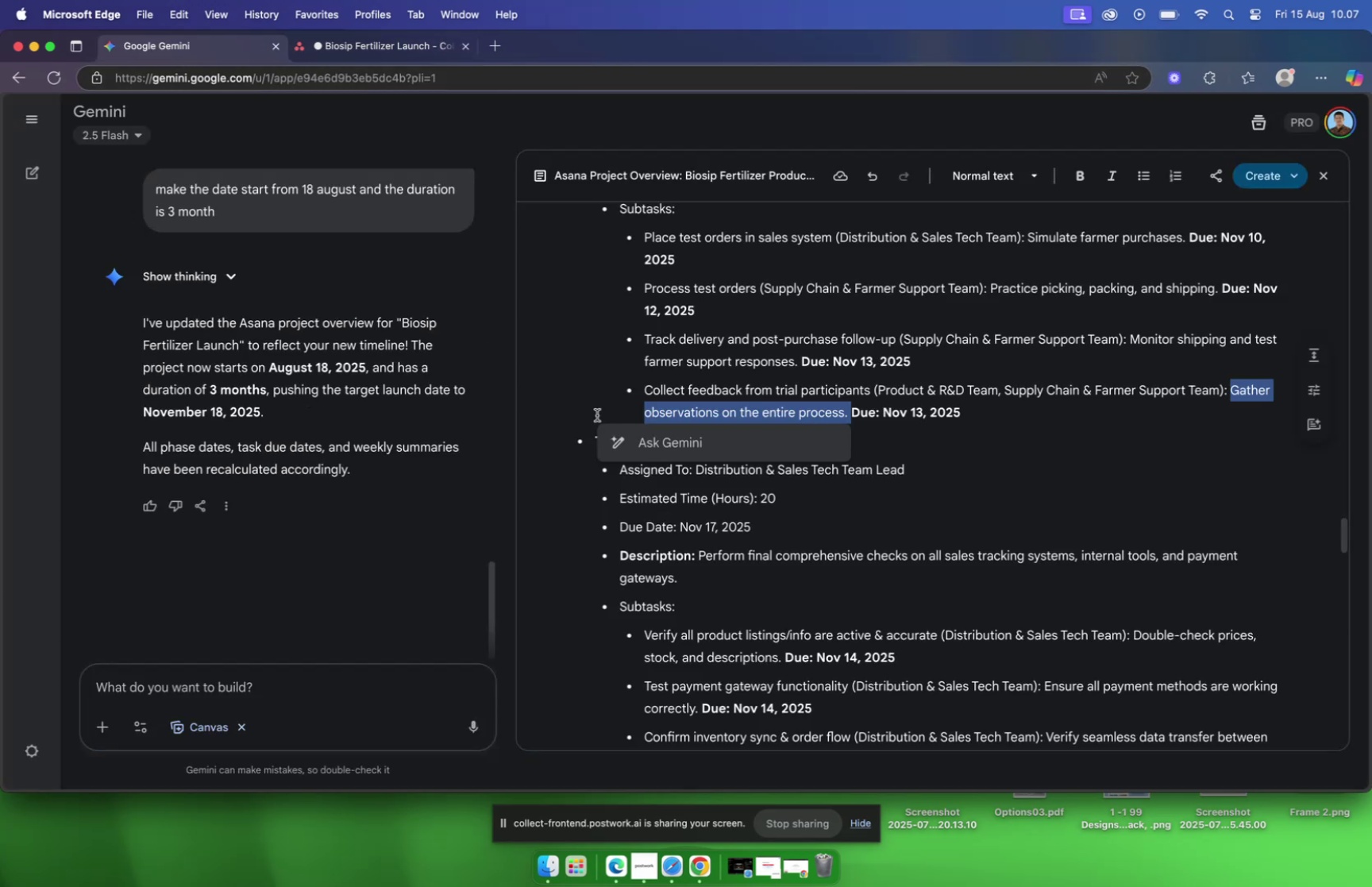 
scroll: coordinate [676, 476], scroll_direction: down, amount: 2.0
 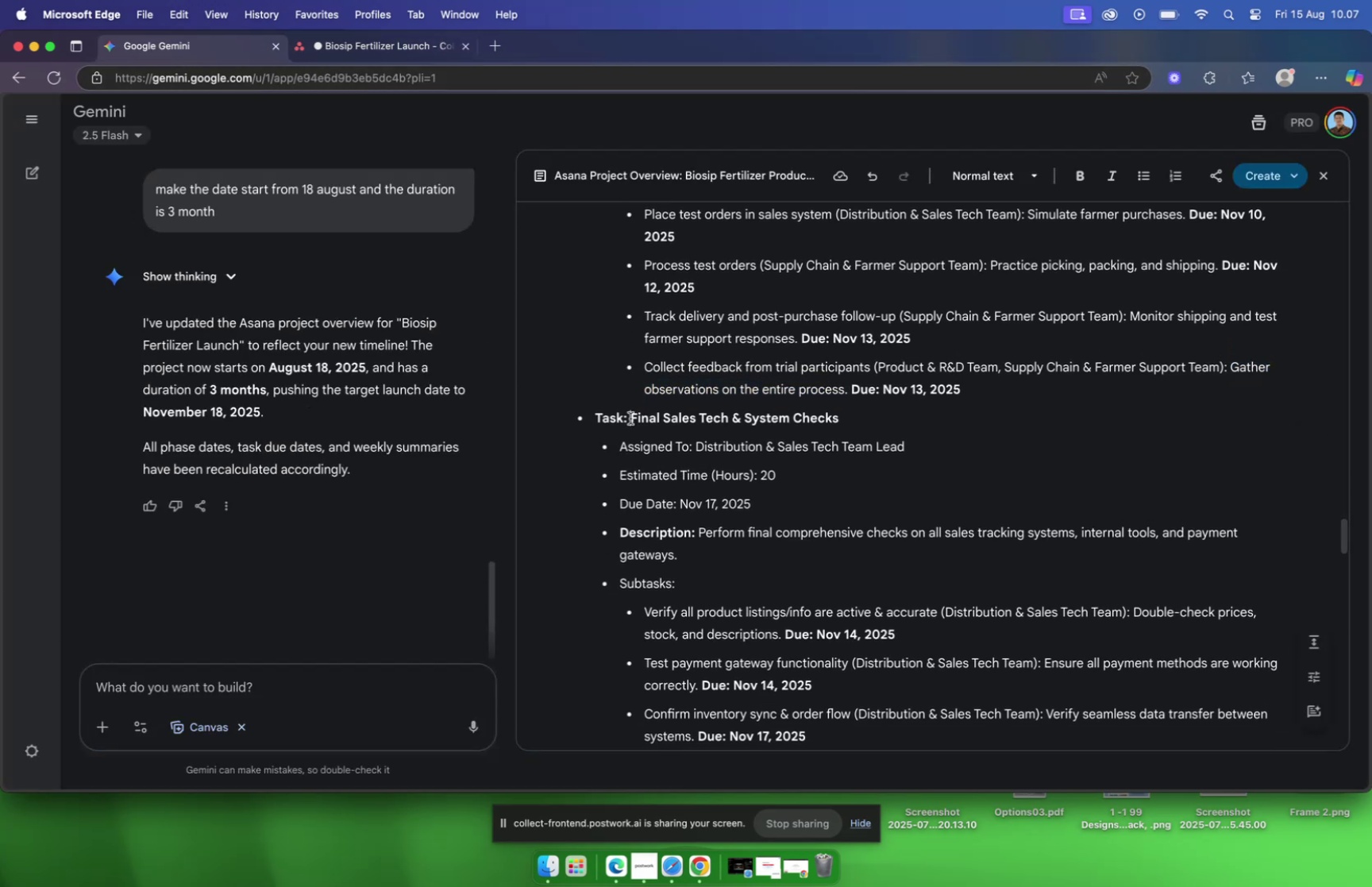 
left_click_drag(start_coordinate=[633, 417], to_coordinate=[866, 426])
 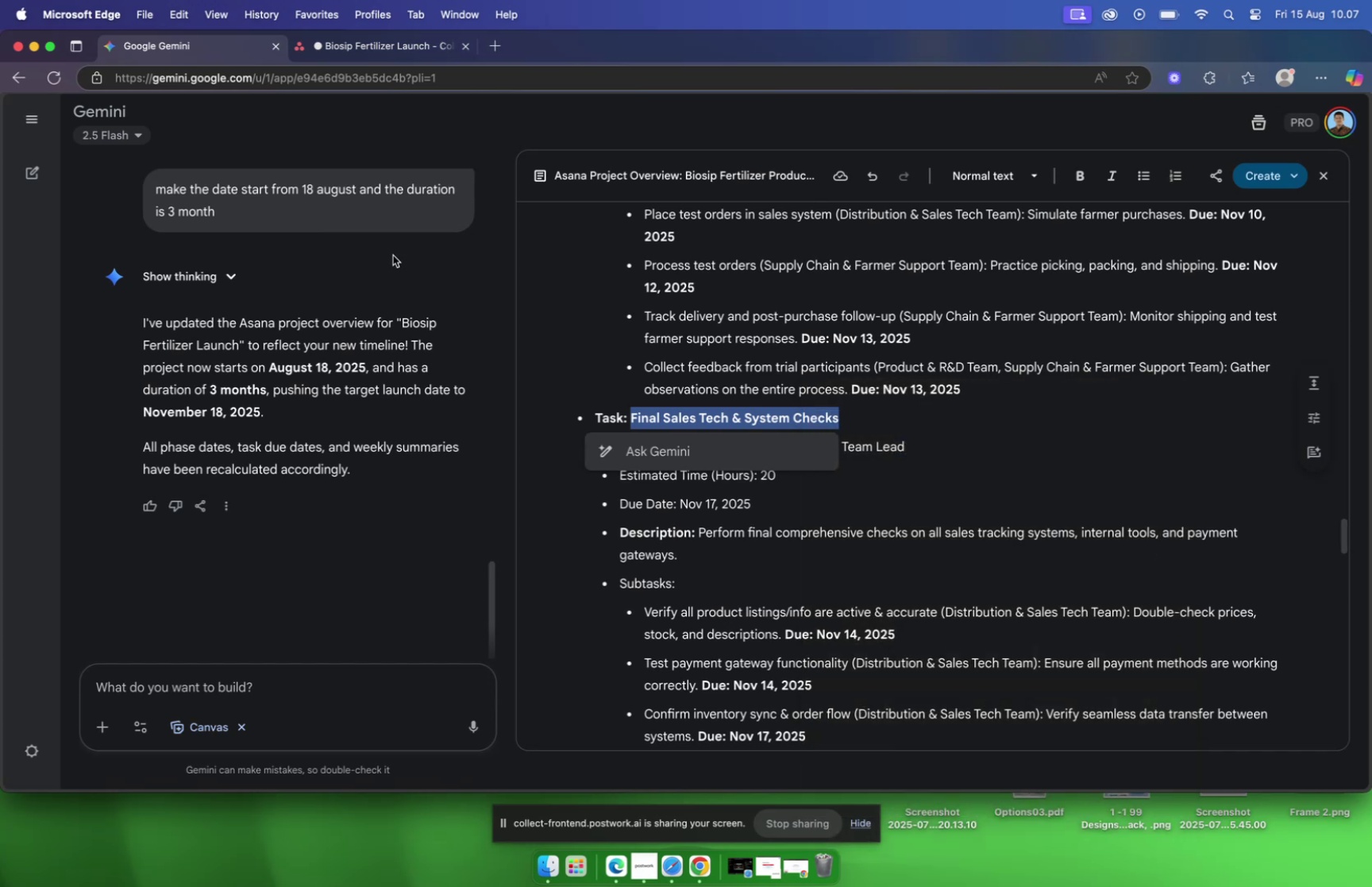 
left_click([348, 47])
 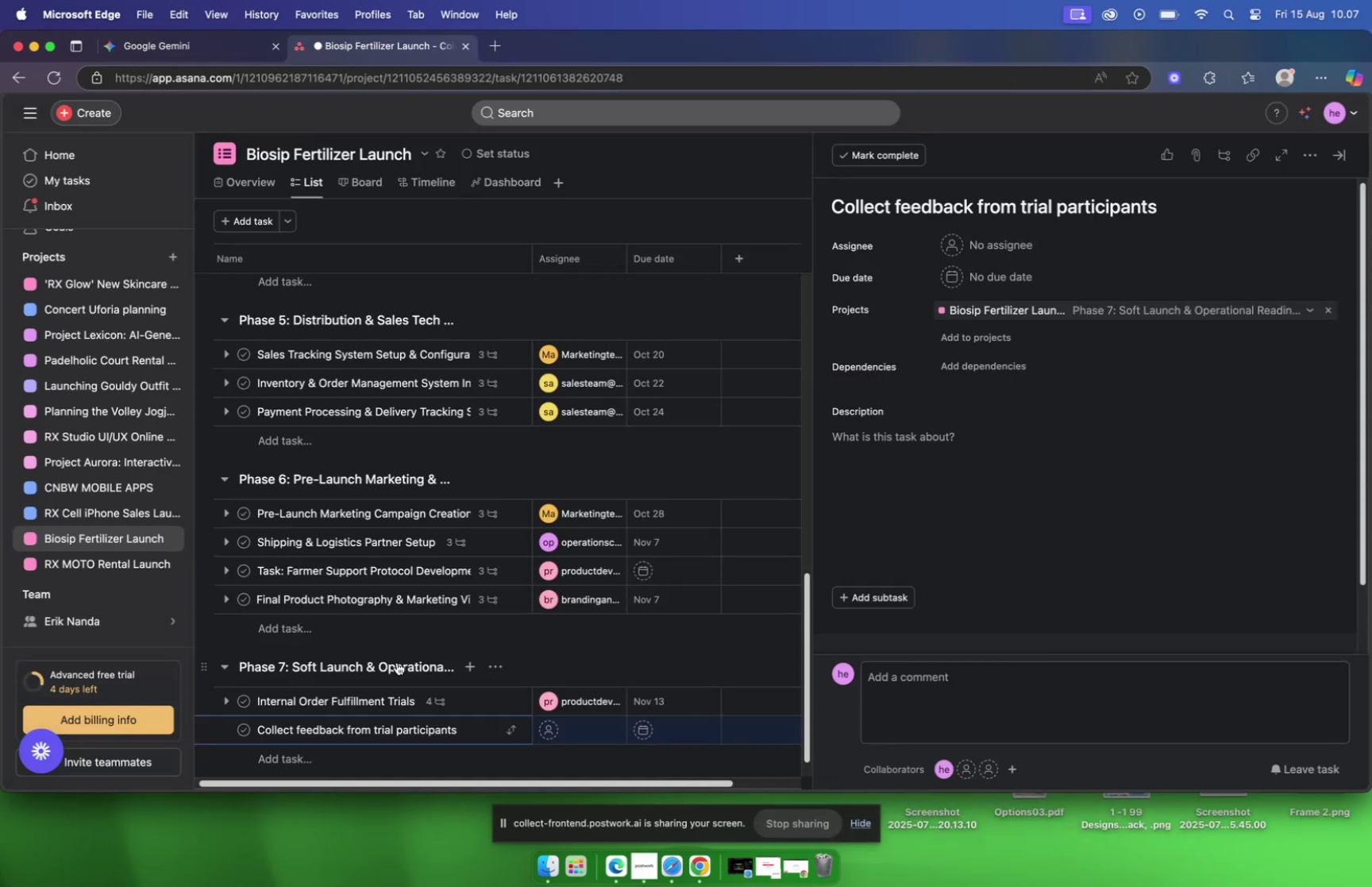 
scroll: coordinate [397, 662], scroll_direction: down, amount: 10.0
 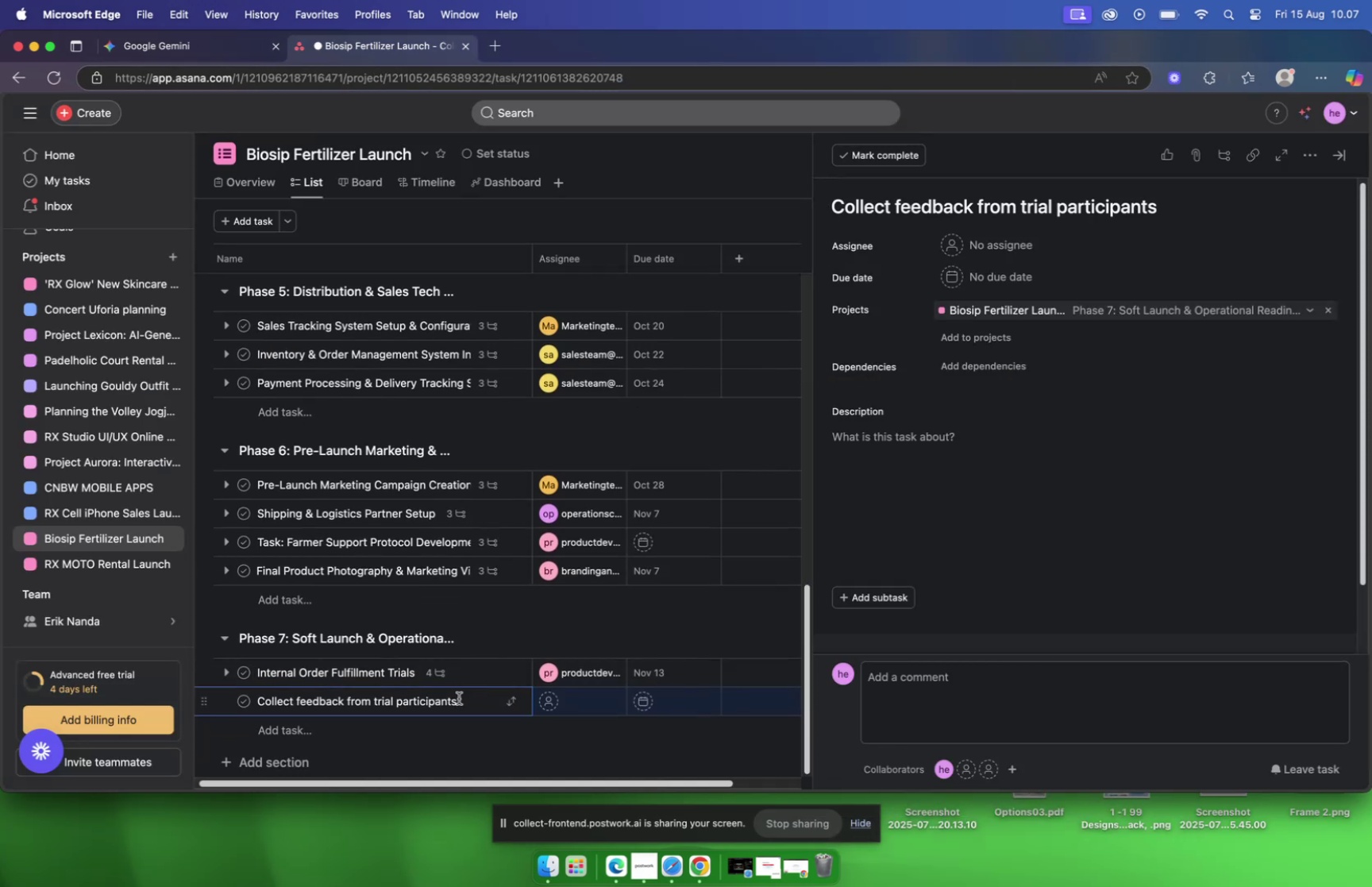 
left_click([459, 700])
 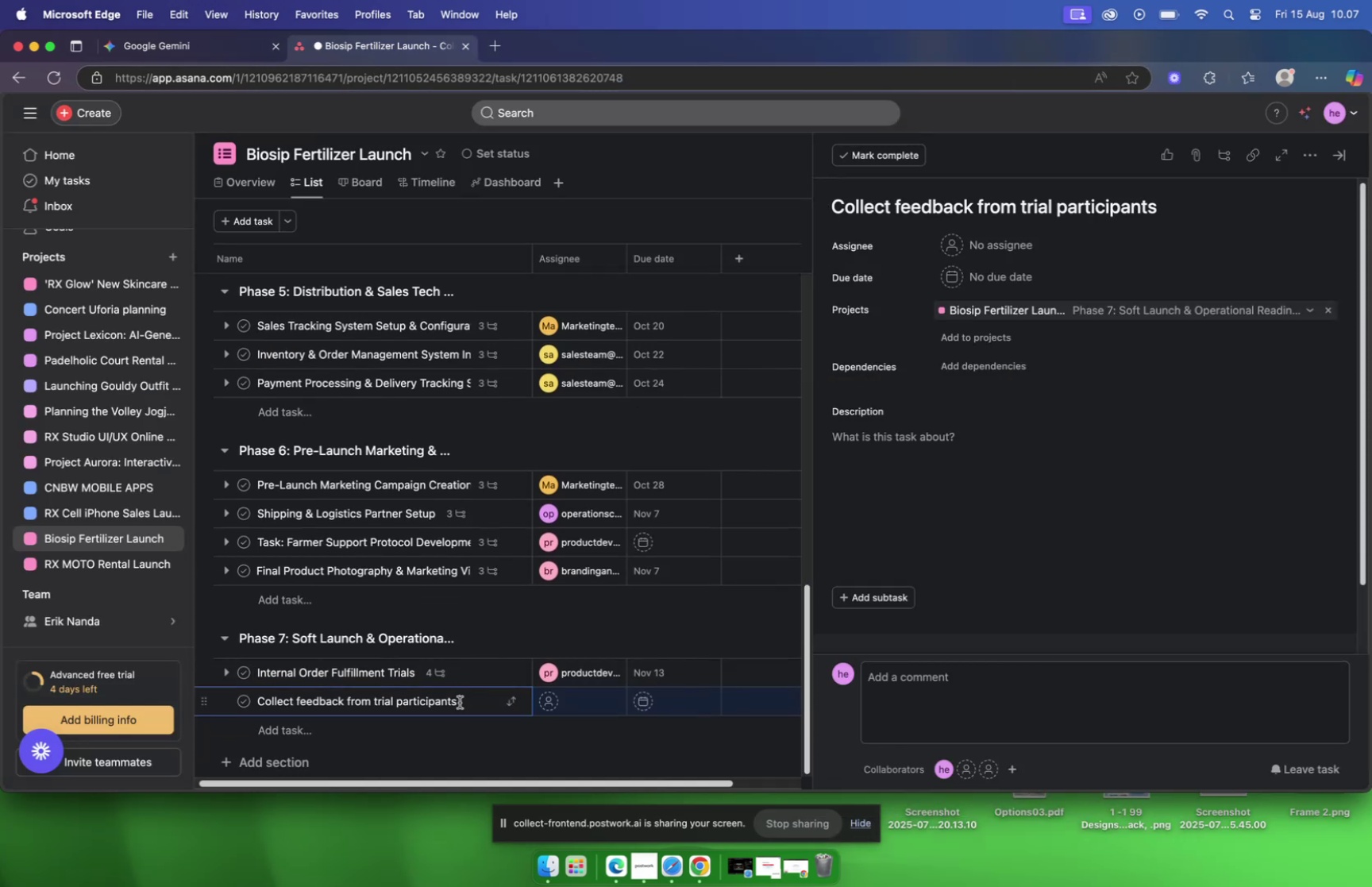 
left_click_drag(start_coordinate=[460, 700], to_coordinate=[263, 696])
 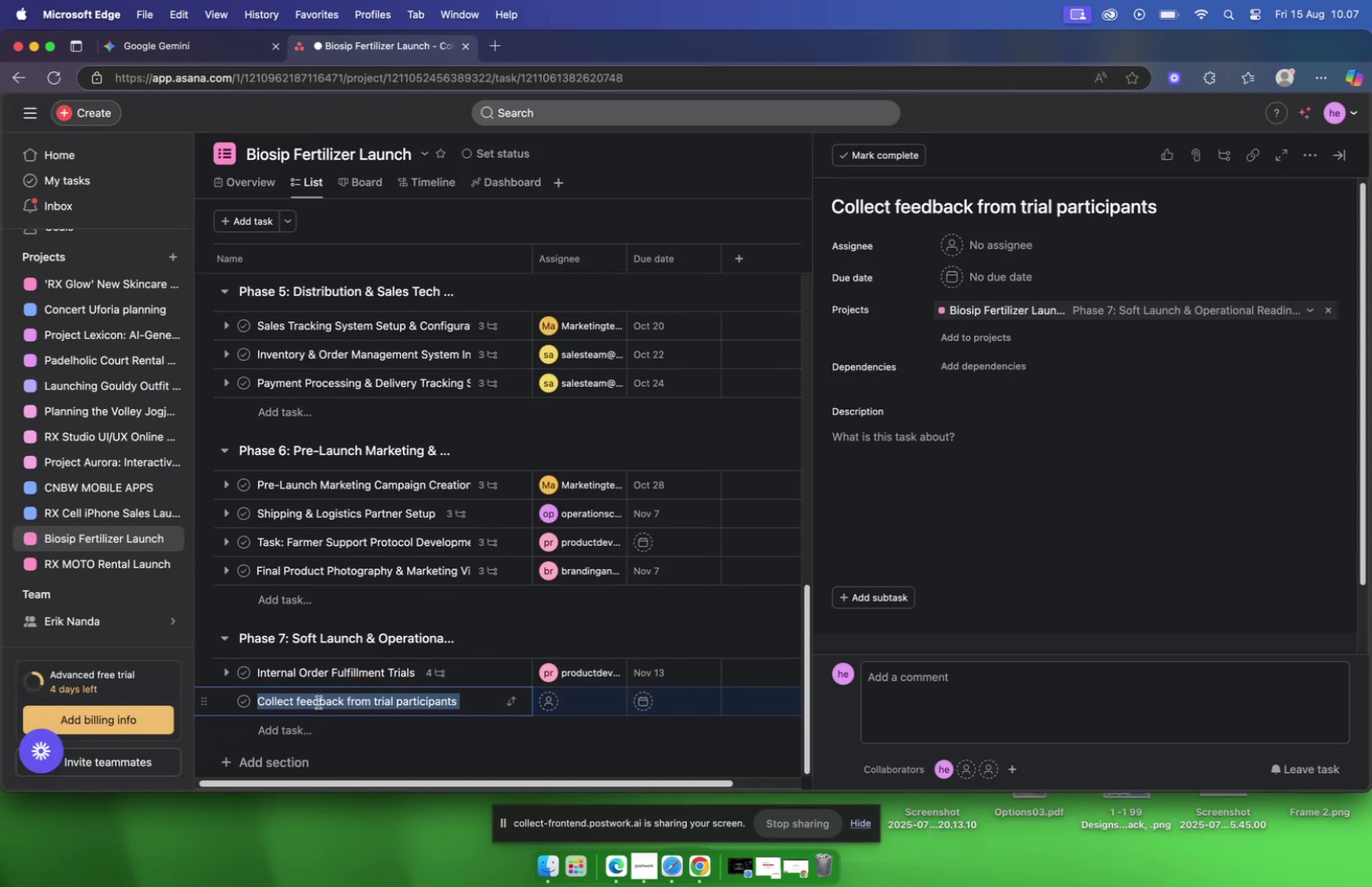 
key(Backspace)
 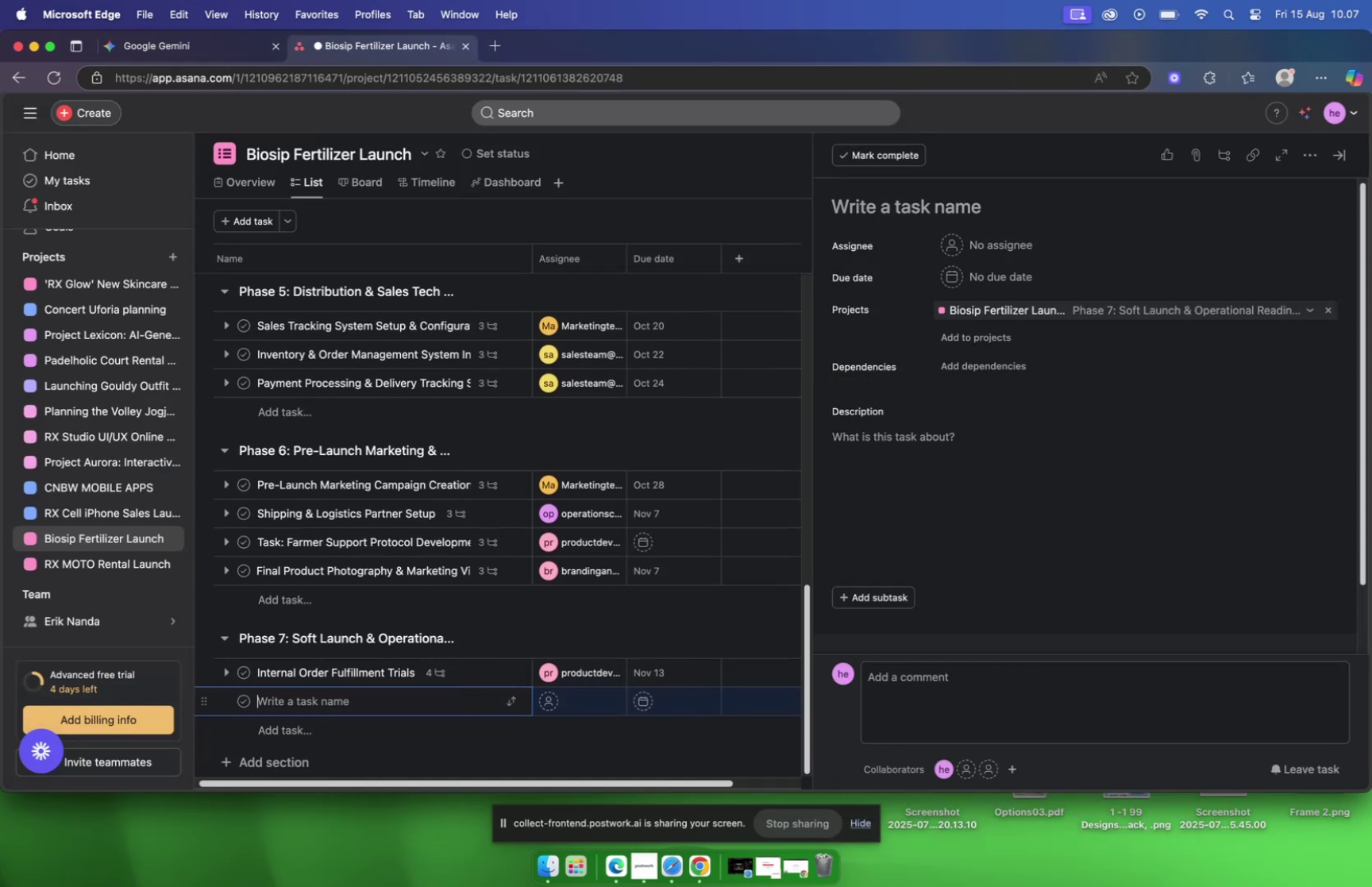 
mouse_move([346, 684])
 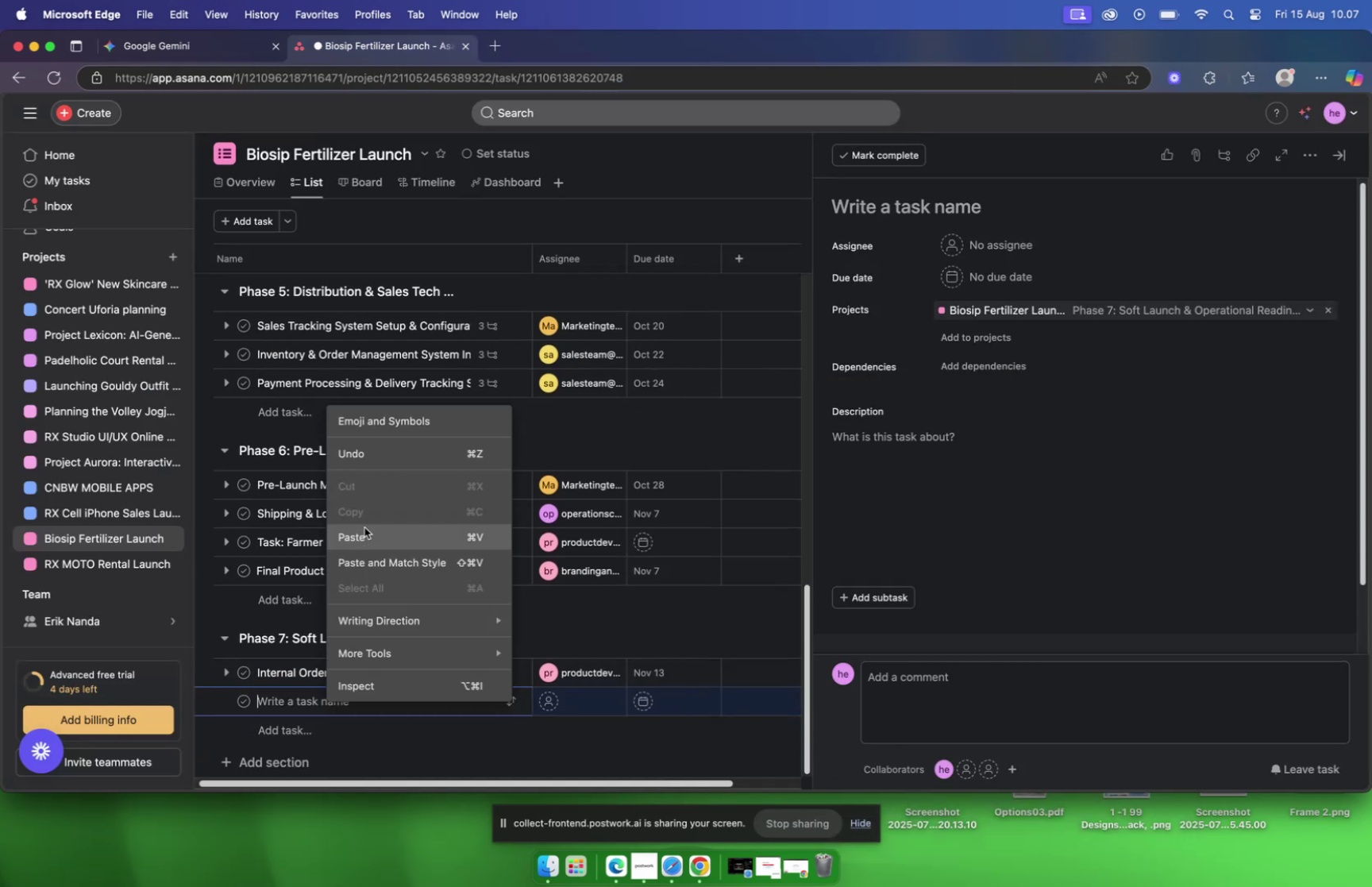 
left_click([364, 526])
 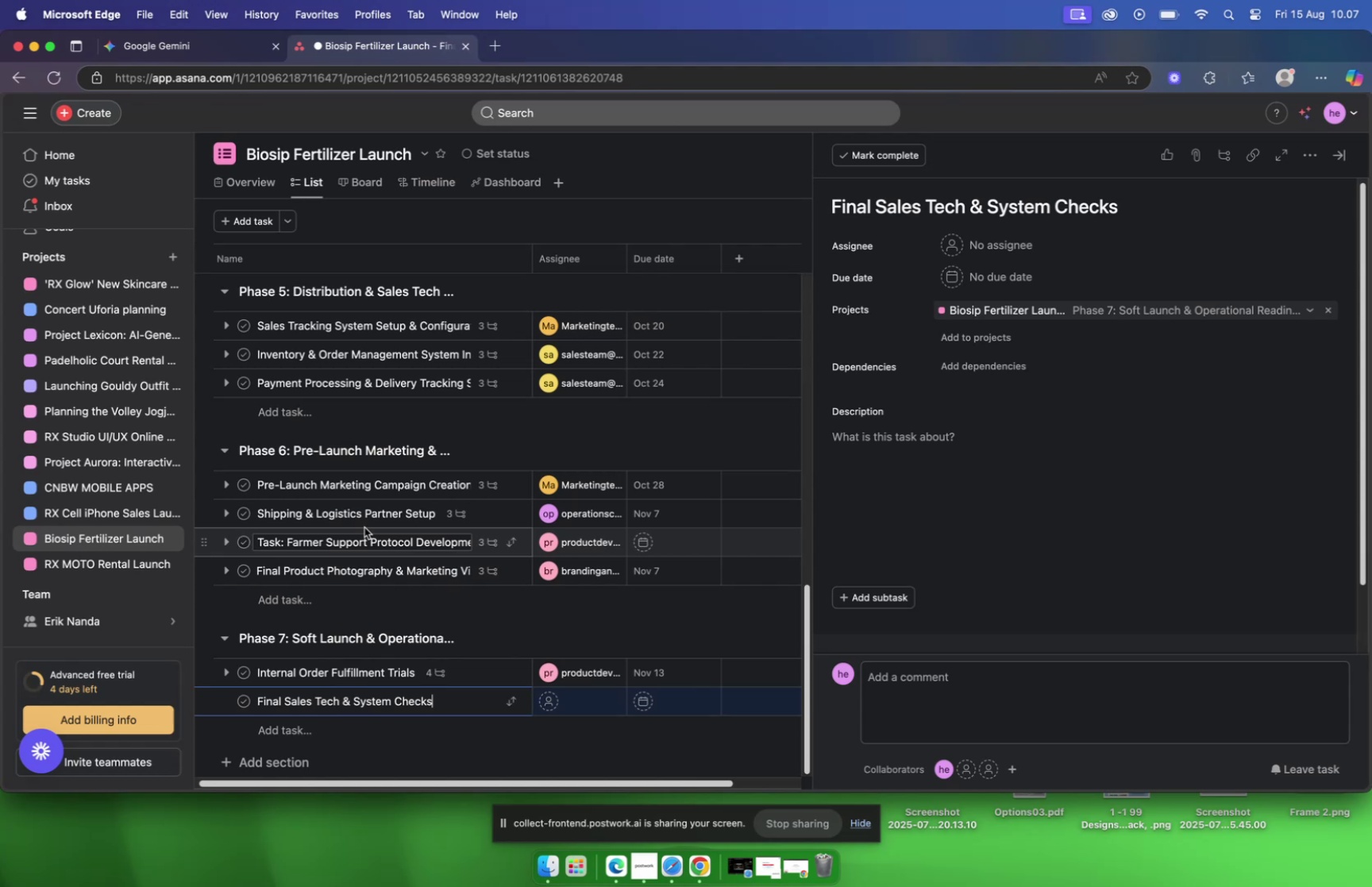 
wait(45.94)
 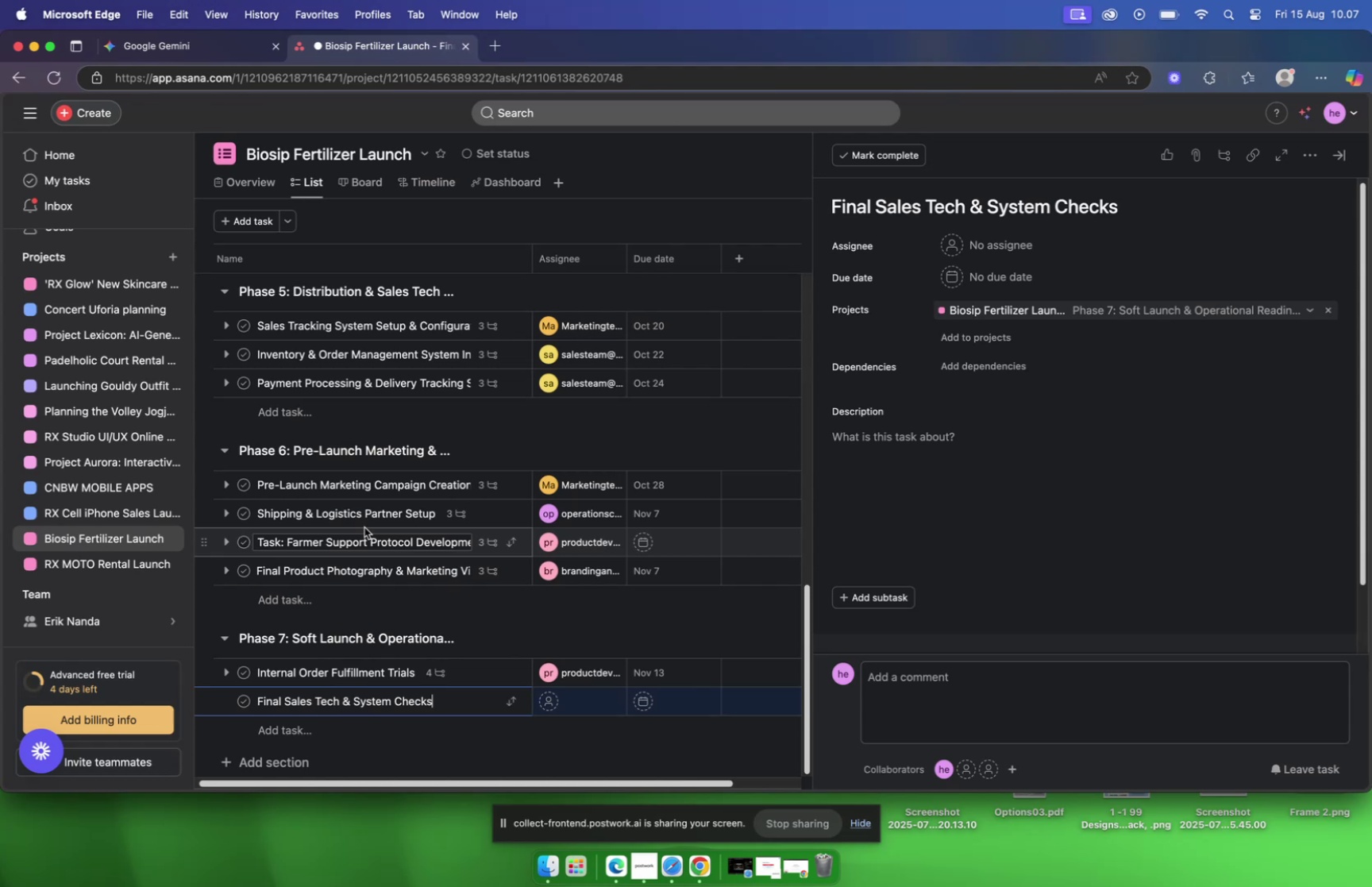 
scroll: coordinate [546, 560], scroll_direction: down, amount: 1.0
 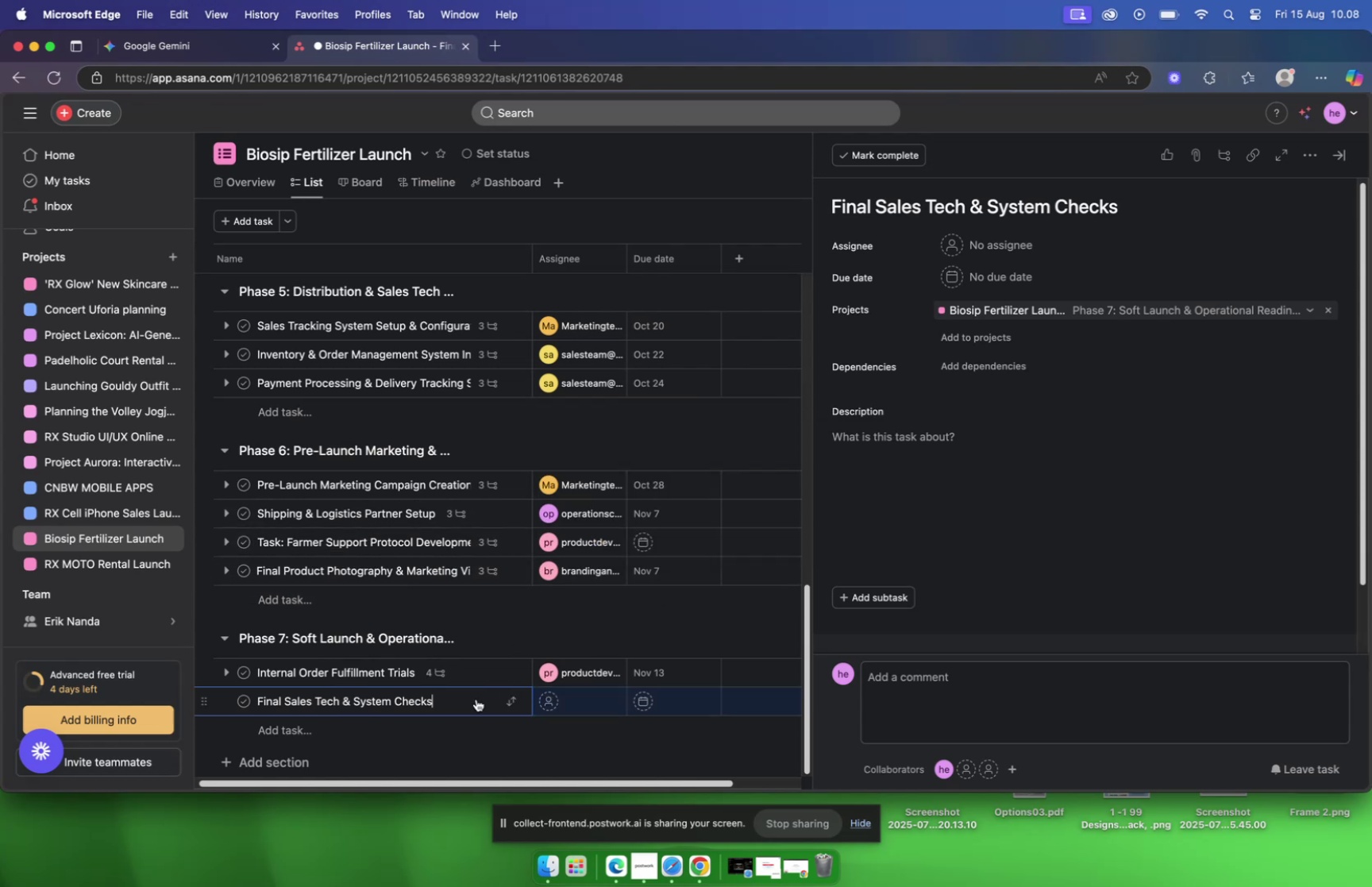 
left_click([471, 700])
 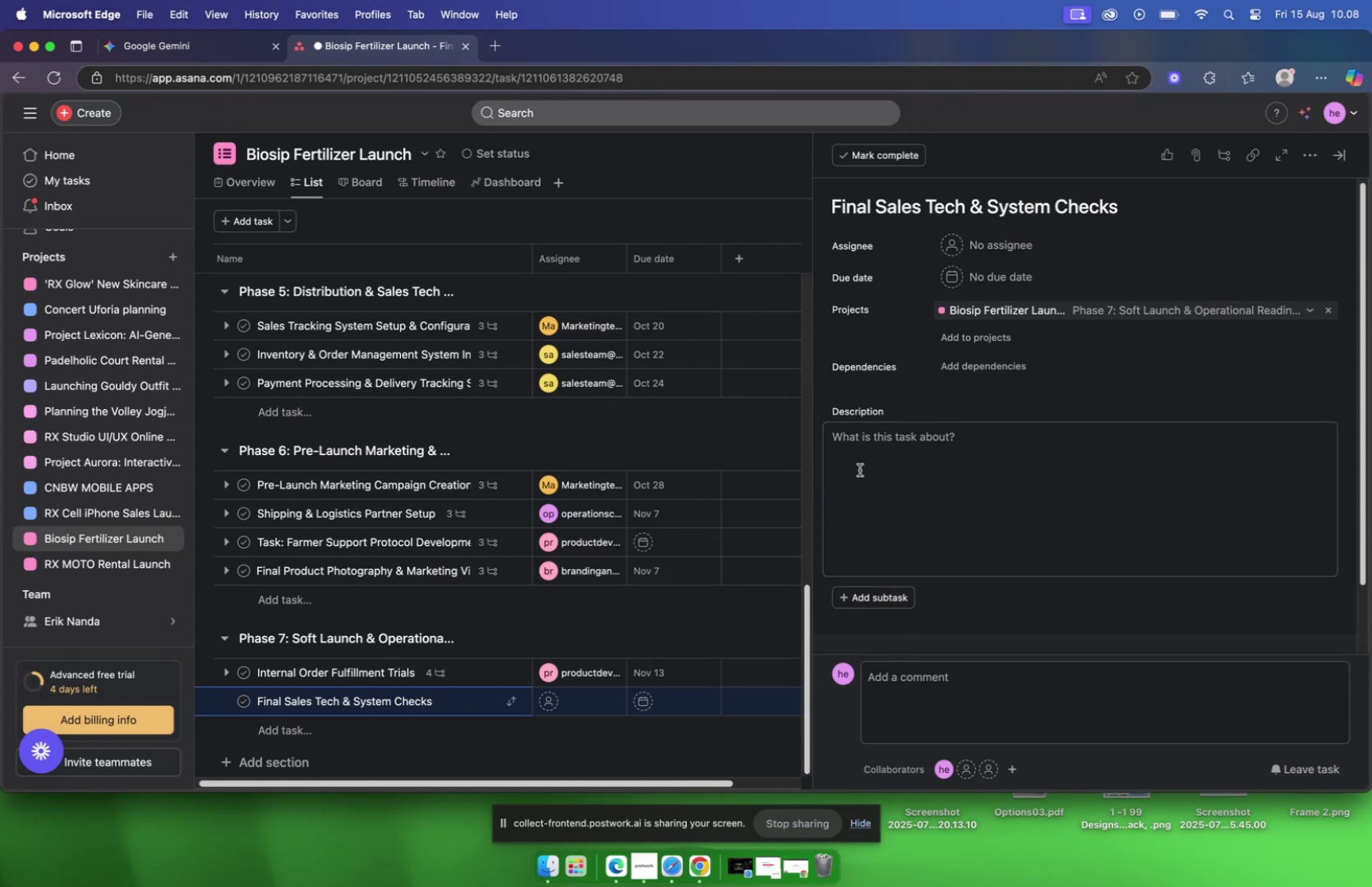 
scroll: coordinate [1047, 399], scroll_direction: down, amount: 5.0
 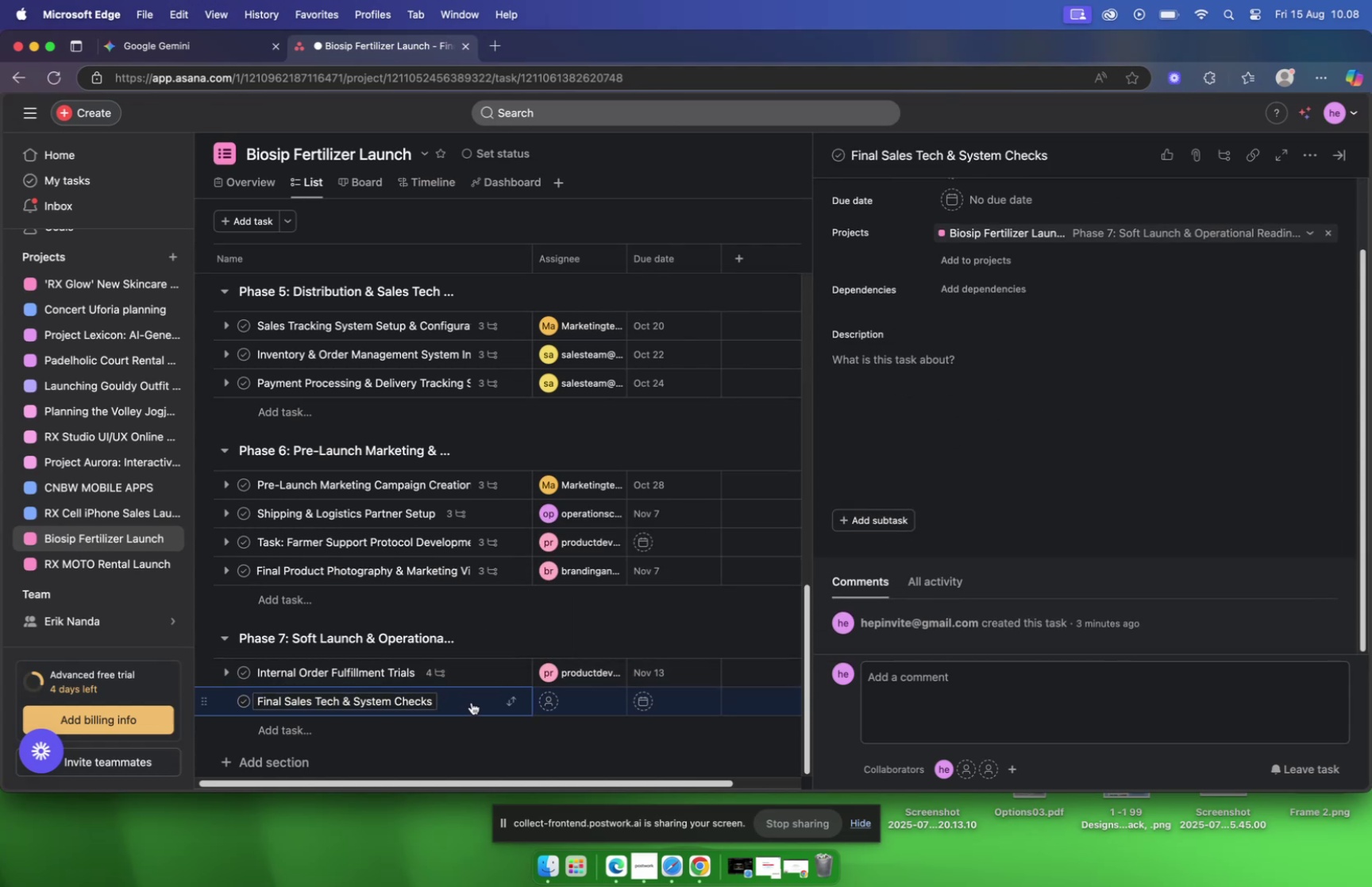 
wait(6.8)
 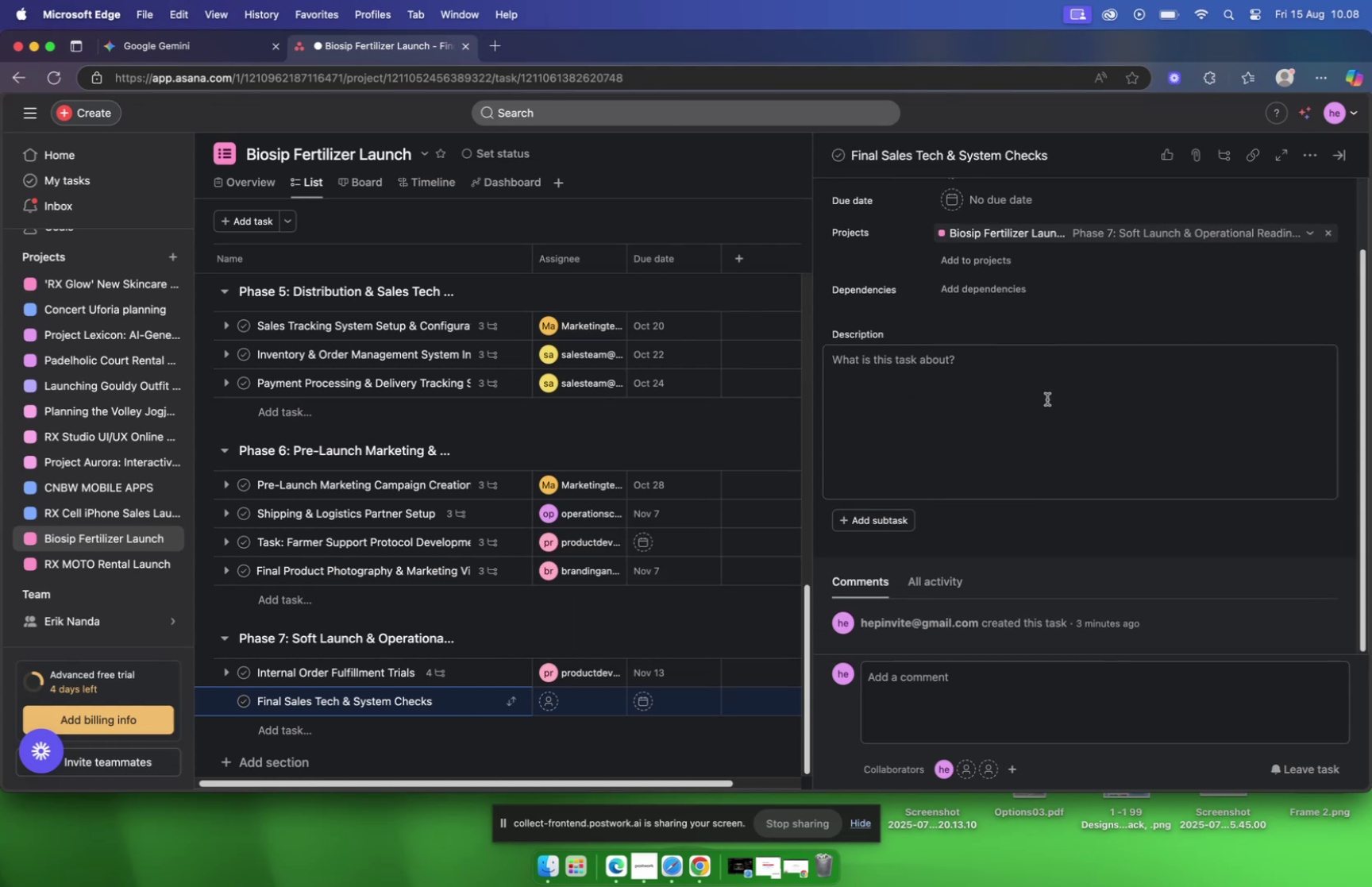 
left_click([187, 53])
 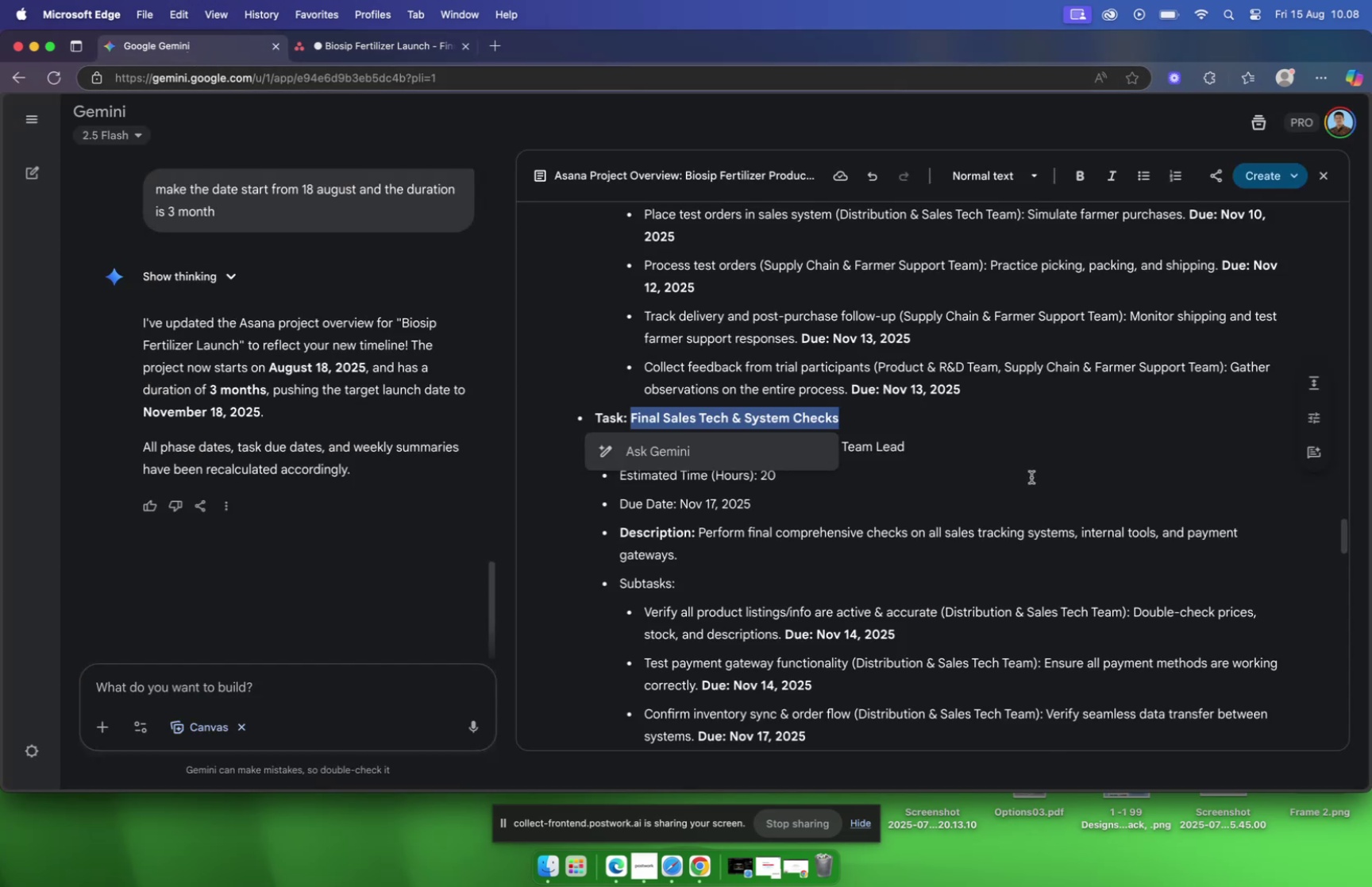 
scroll: coordinate [1033, 476], scroll_direction: down, amount: 3.0
 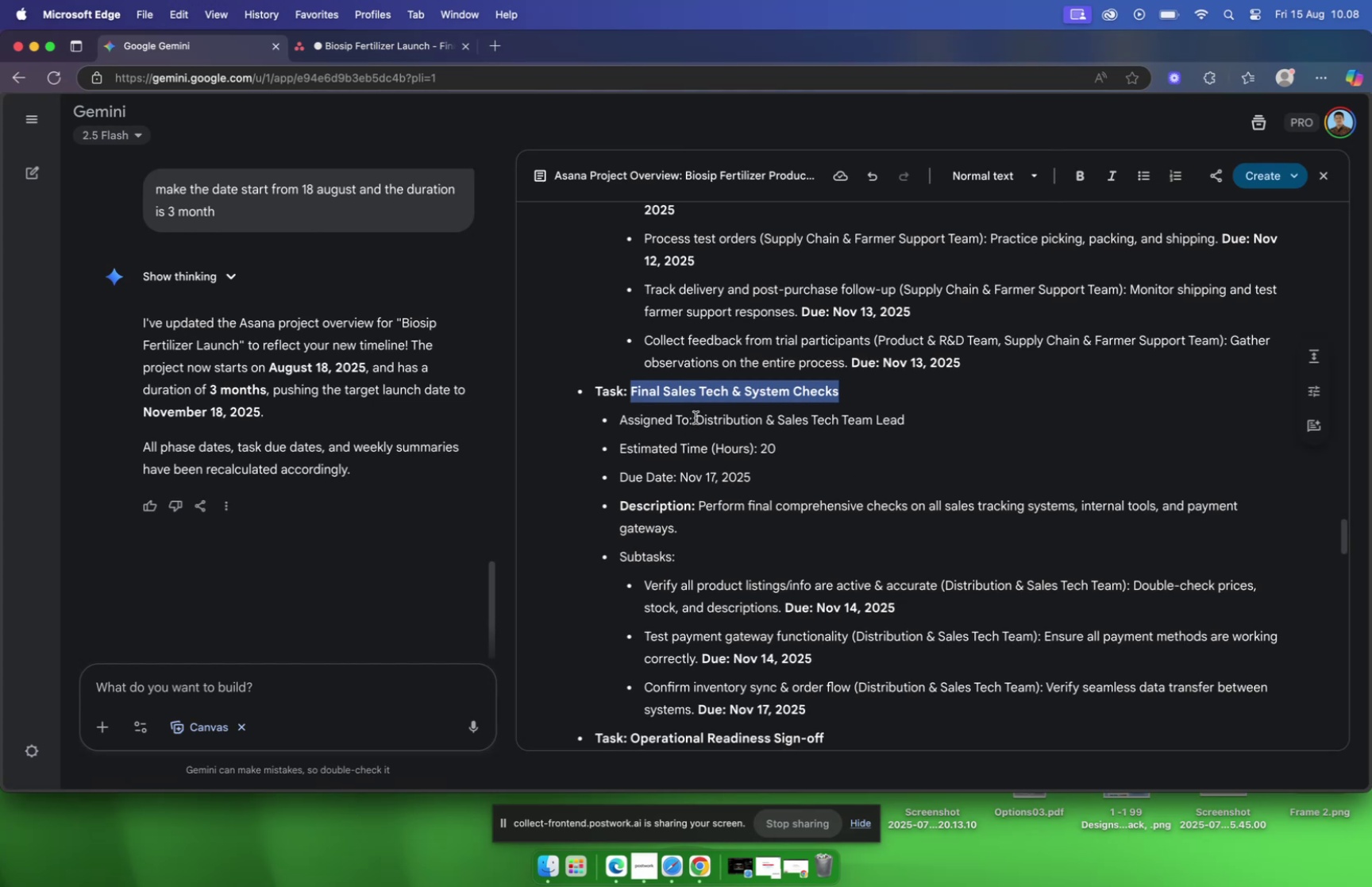 
left_click_drag(start_coordinate=[698, 419], to_coordinate=[948, 420])
 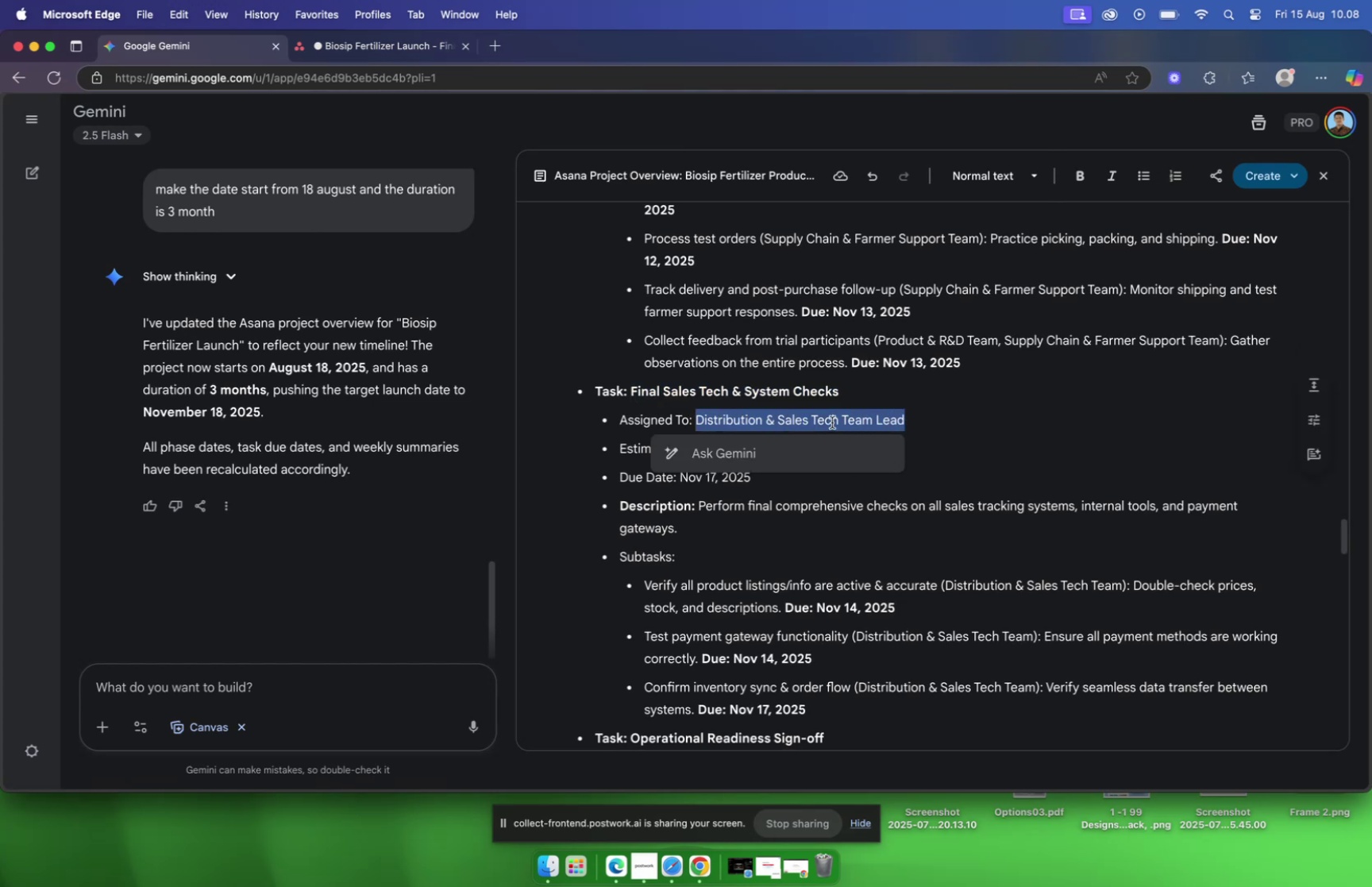 
right_click([832, 422])
 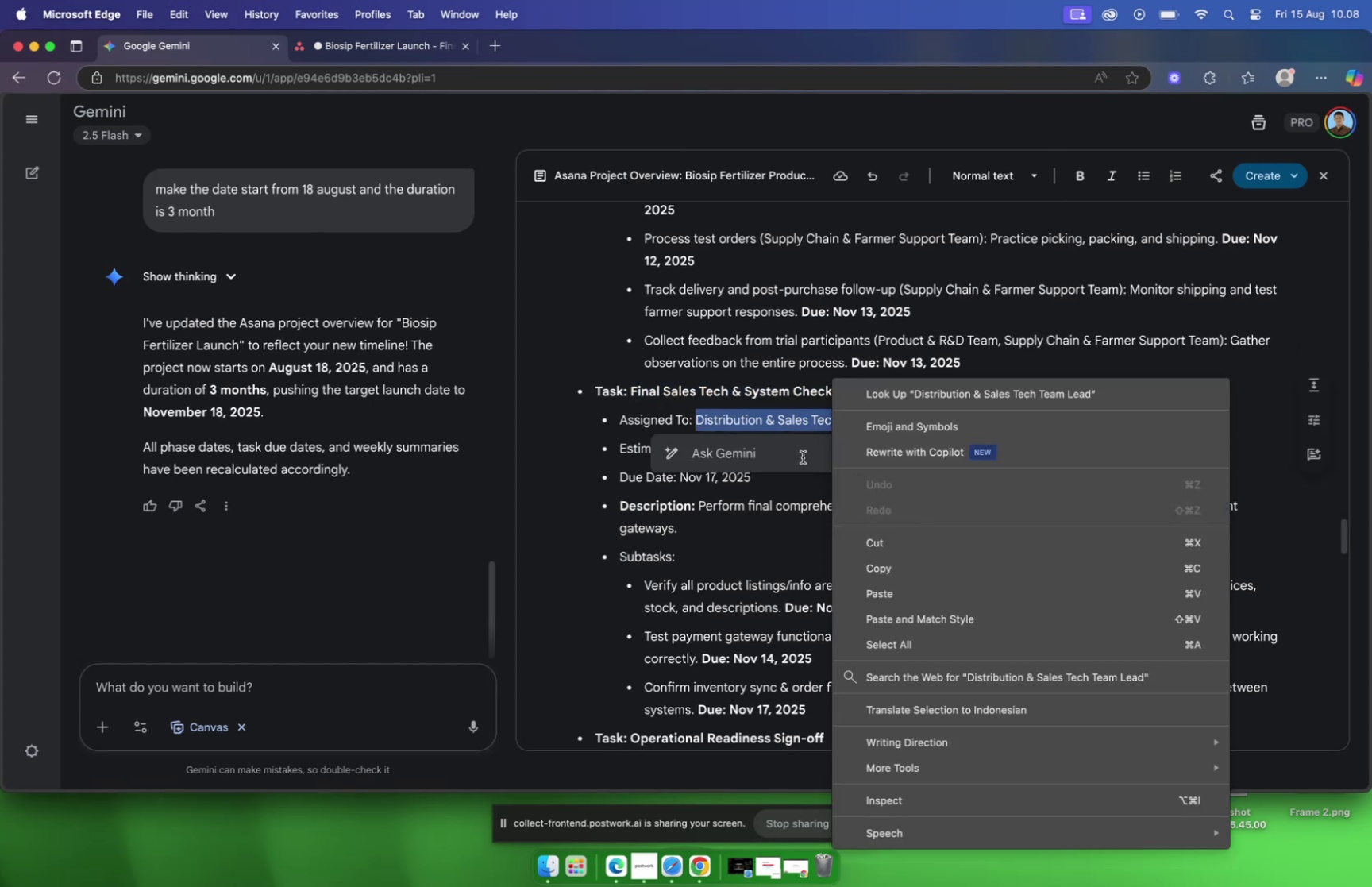 
left_click([791, 469])
 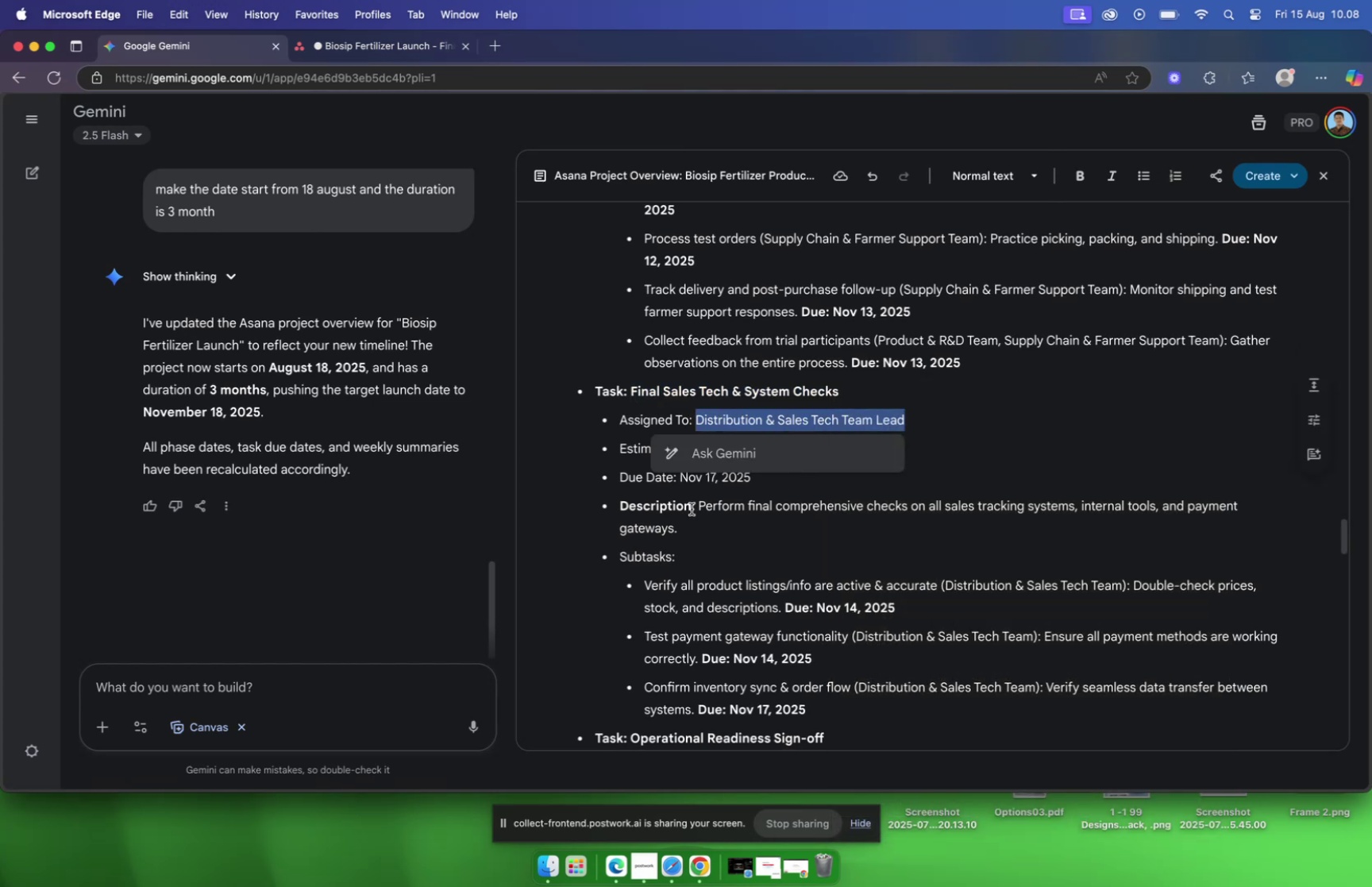 
left_click_drag(start_coordinate=[699, 505], to_coordinate=[904, 527])
 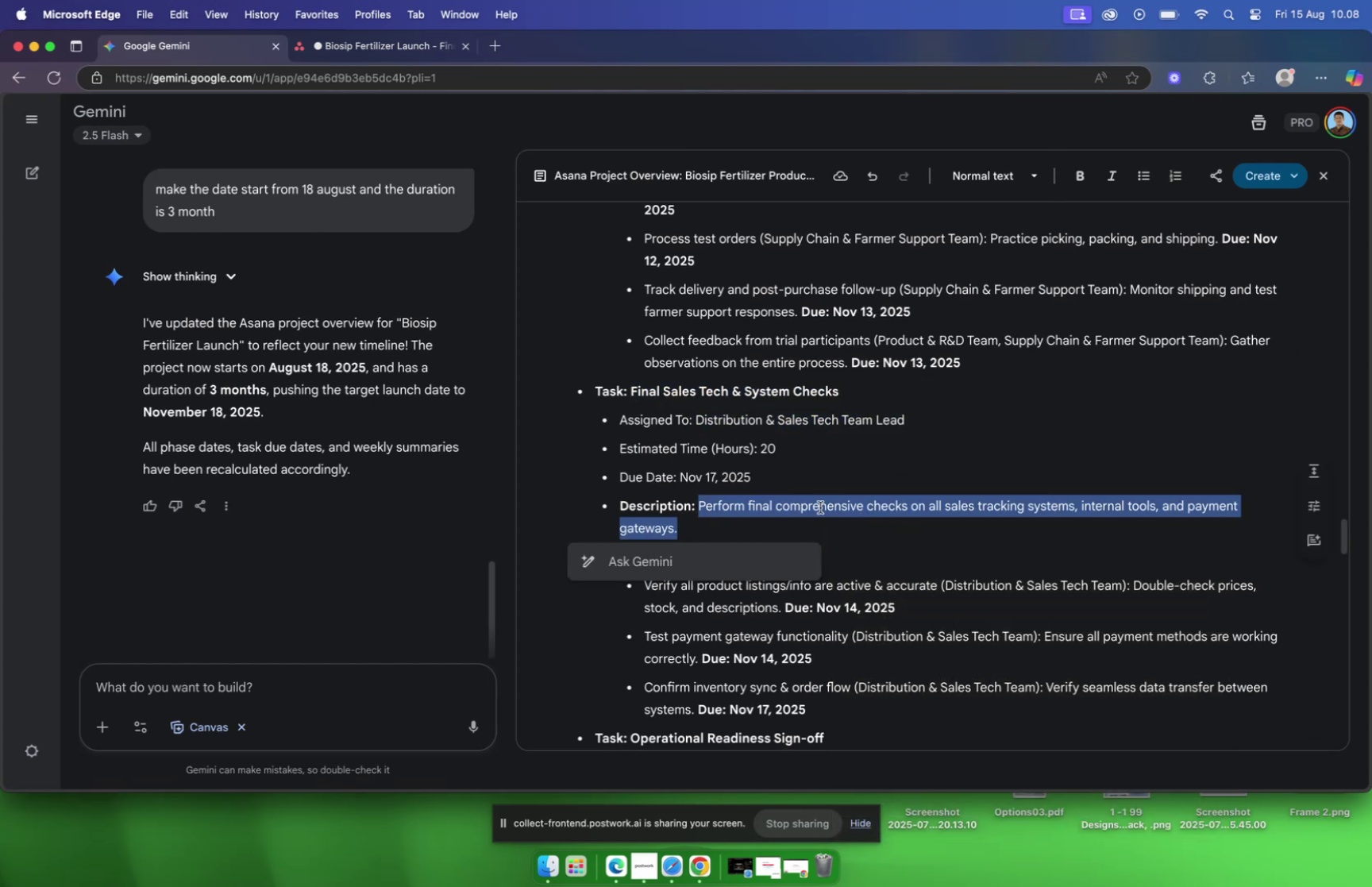 
right_click([820, 504])
 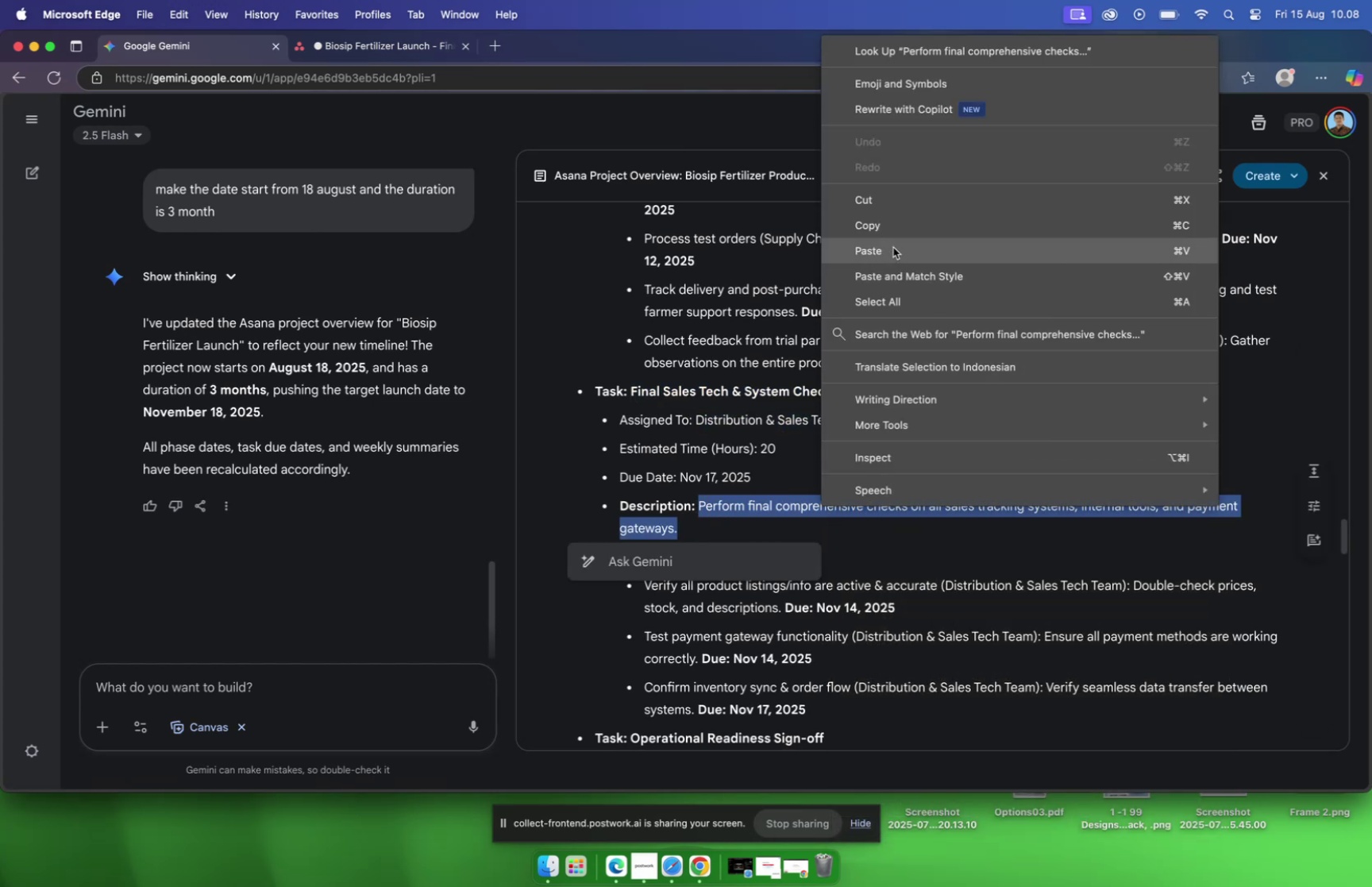 
left_click([891, 228])
 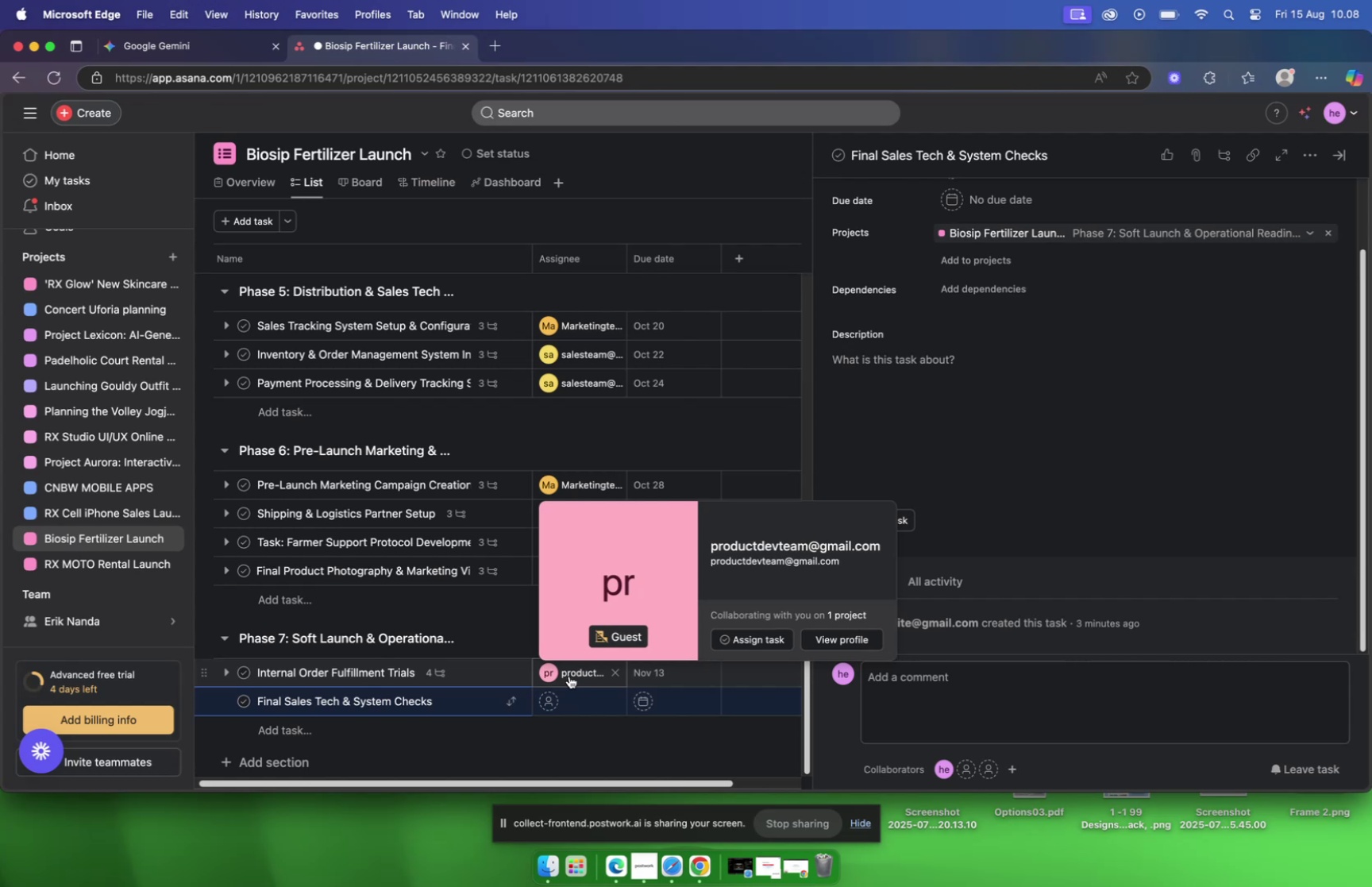 
wait(27.18)
 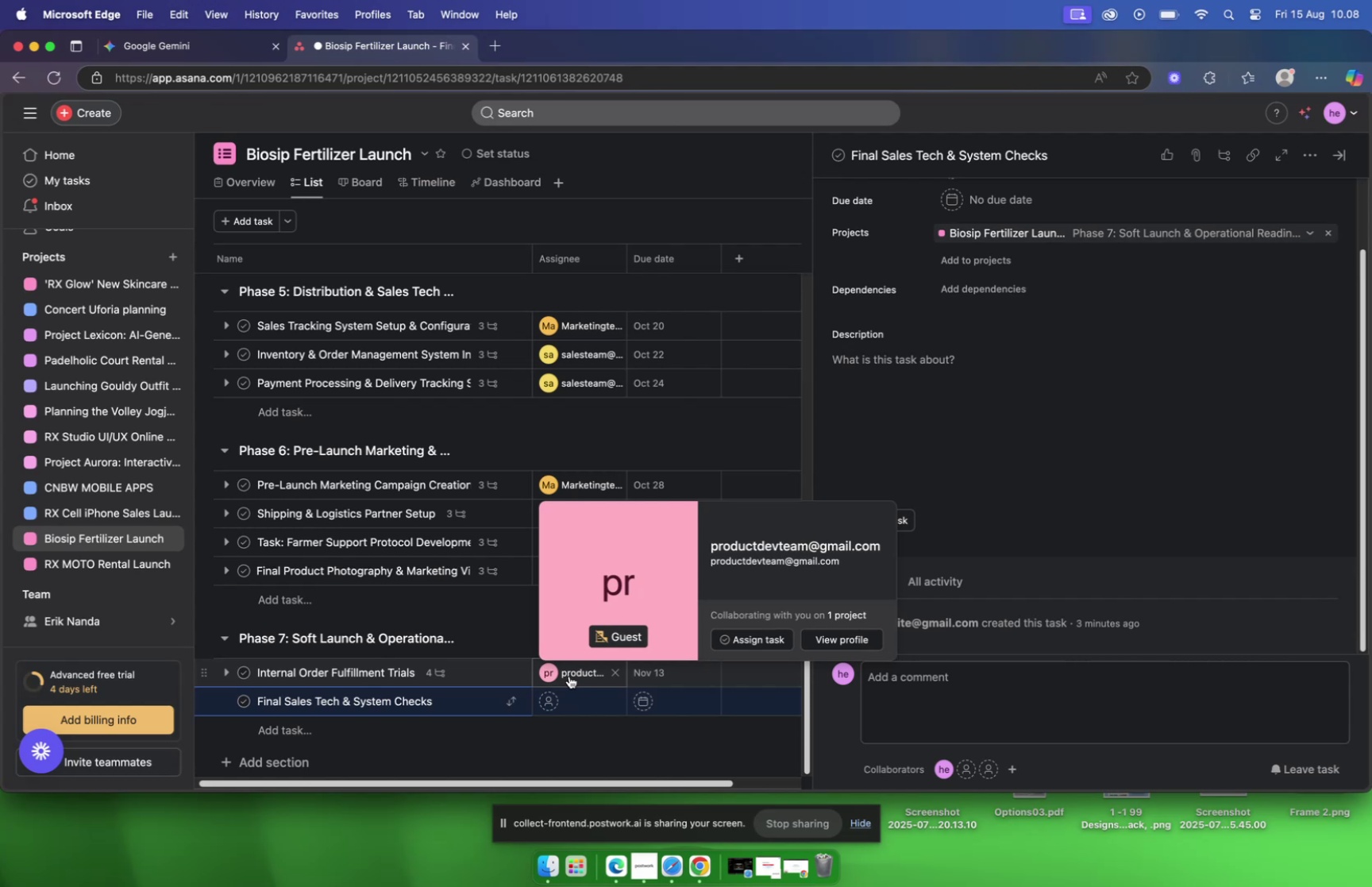 
scroll: coordinate [981, 494], scroll_direction: up, amount: 10.0
 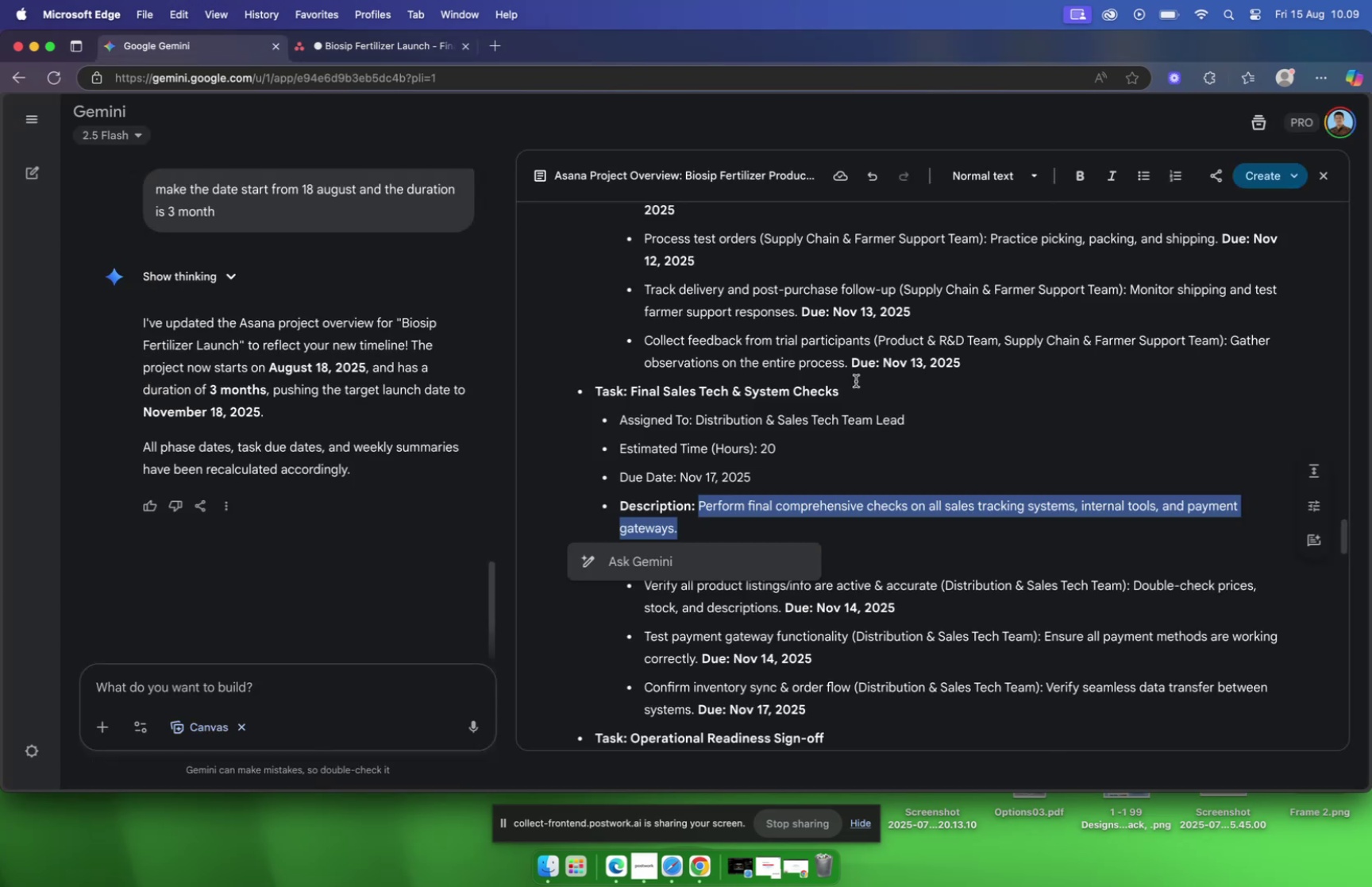 
wait(7.35)
 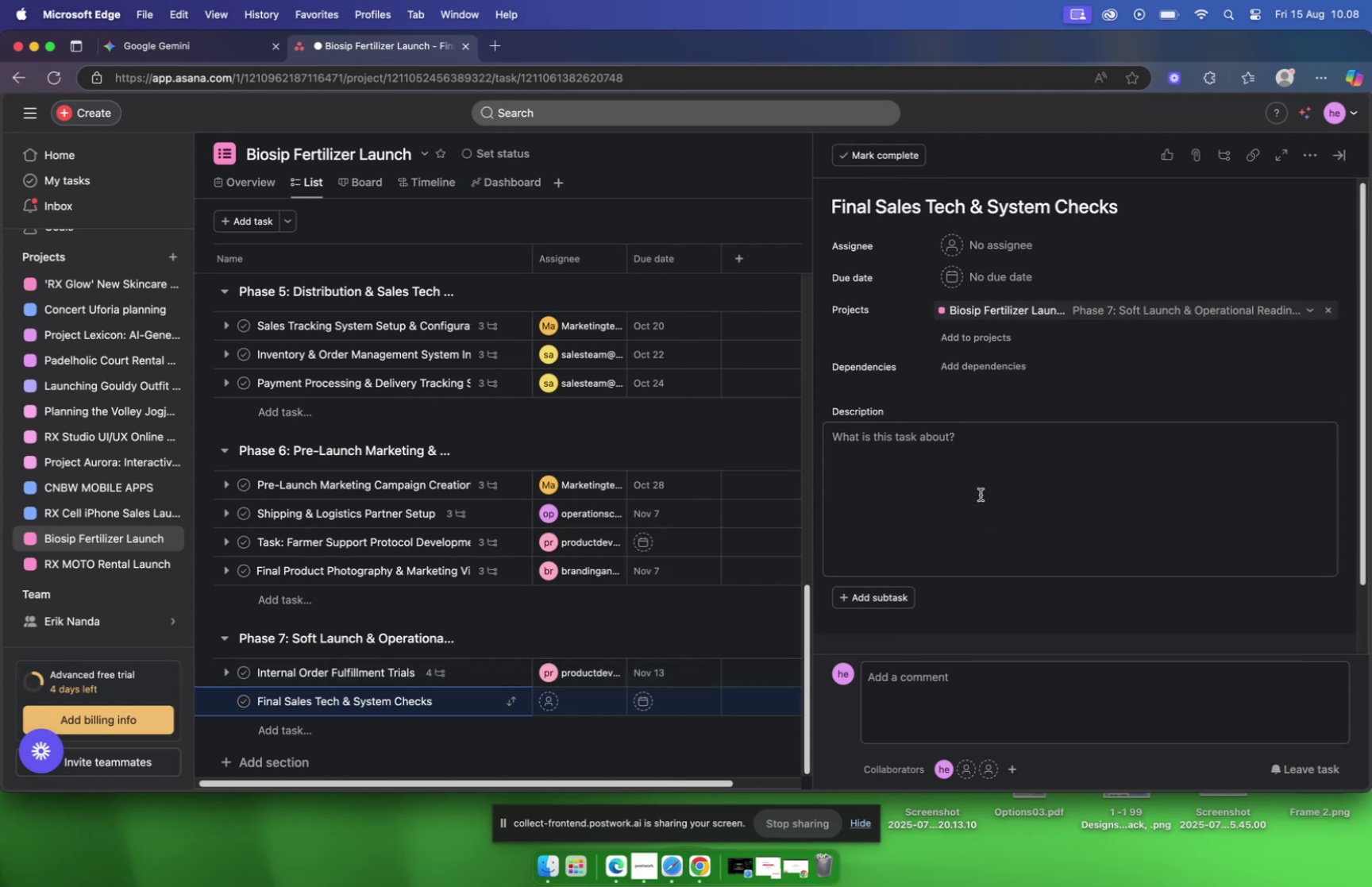 
right_click([814, 505])
 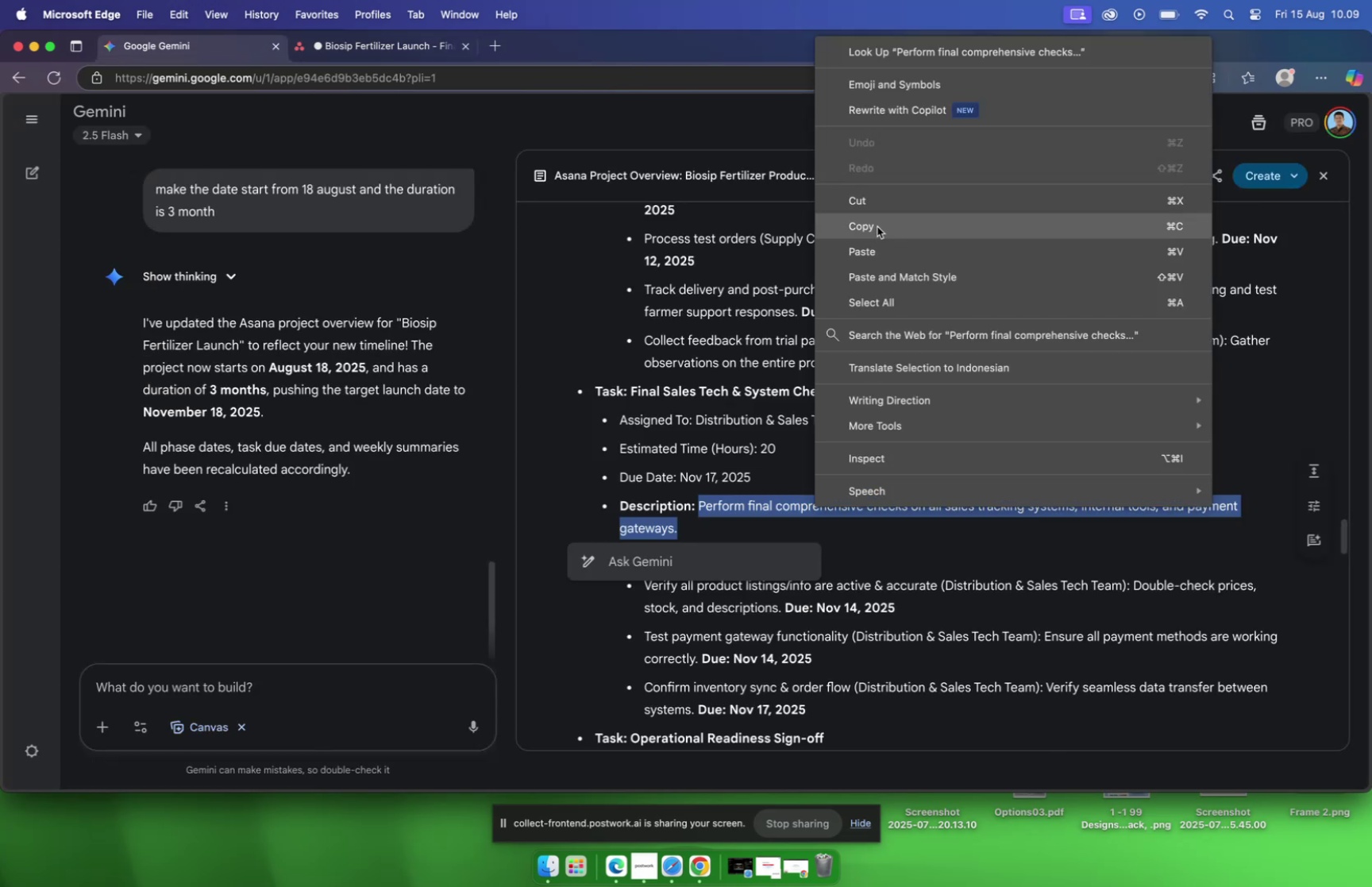 
left_click([877, 226])
 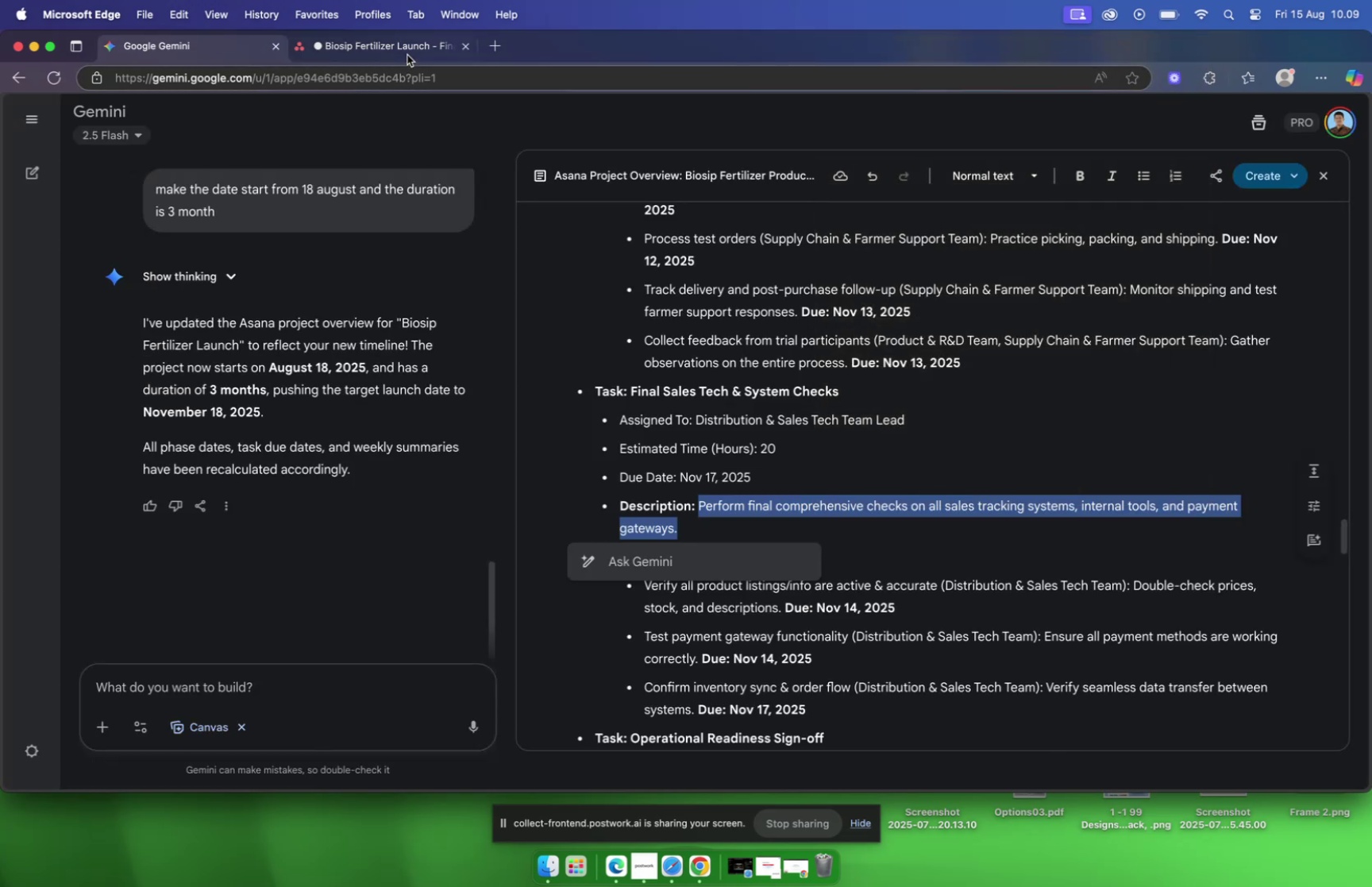 
left_click([405, 49])
 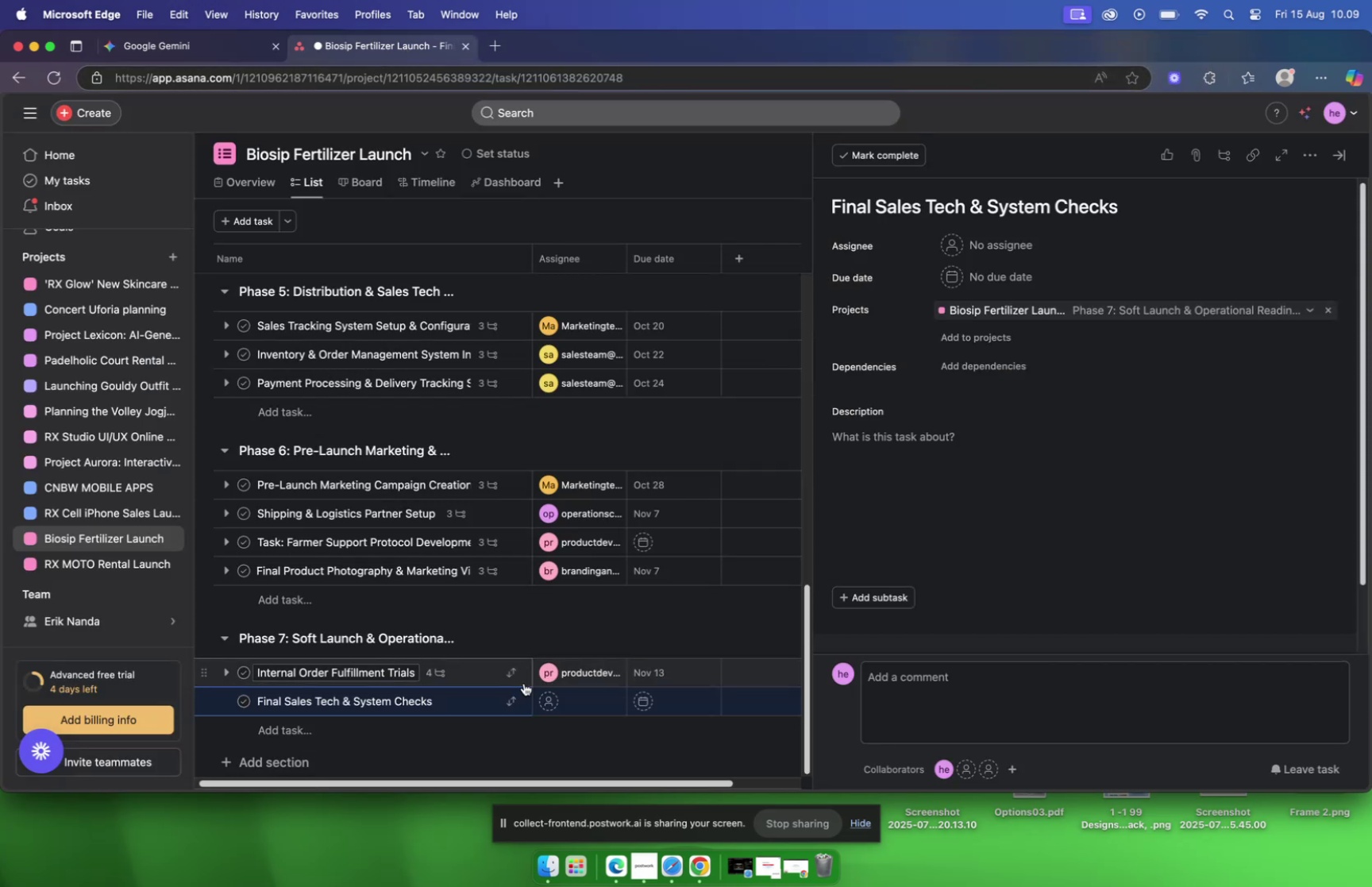 
left_click([460, 694])
 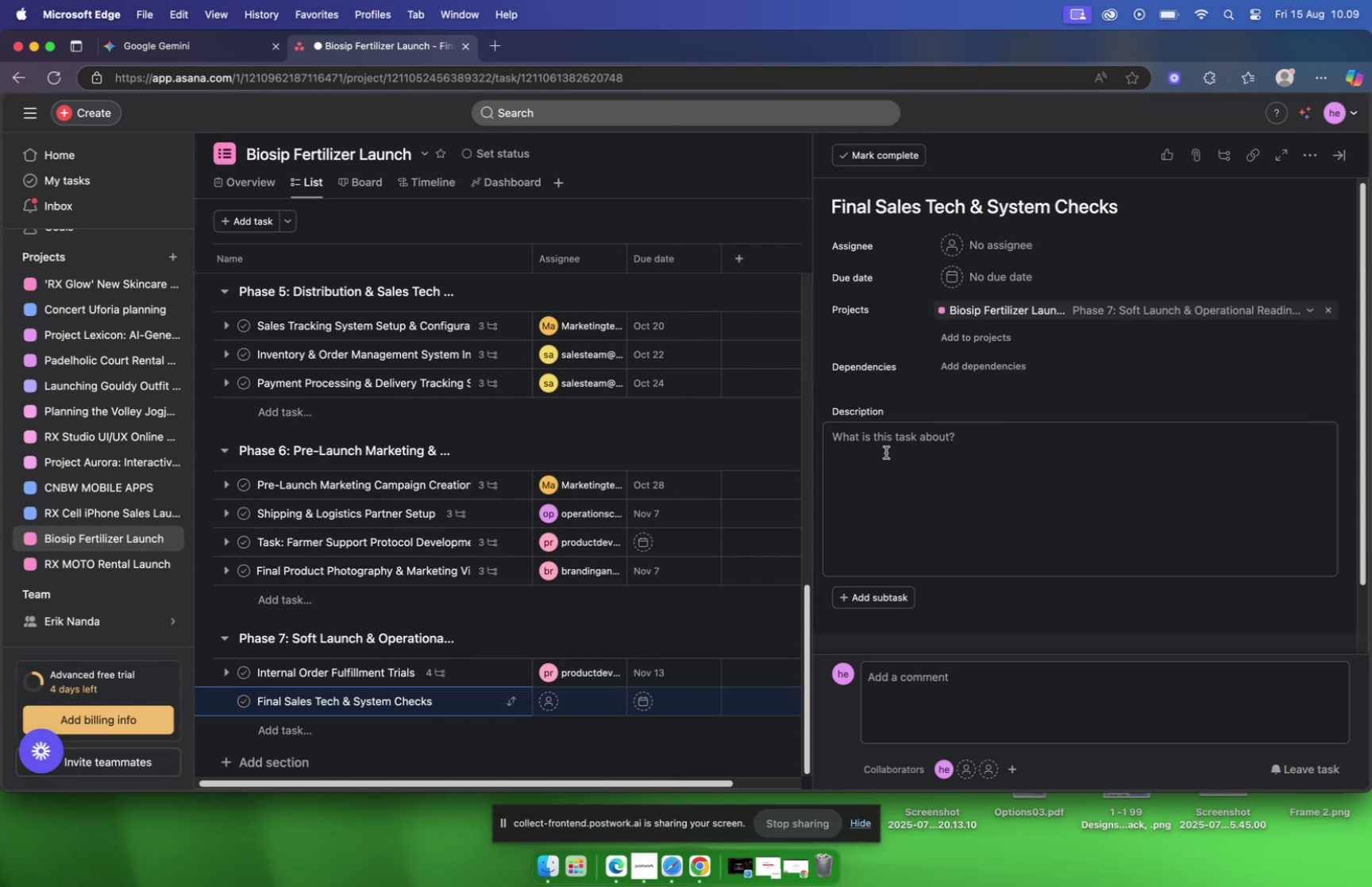 
left_click([886, 452])
 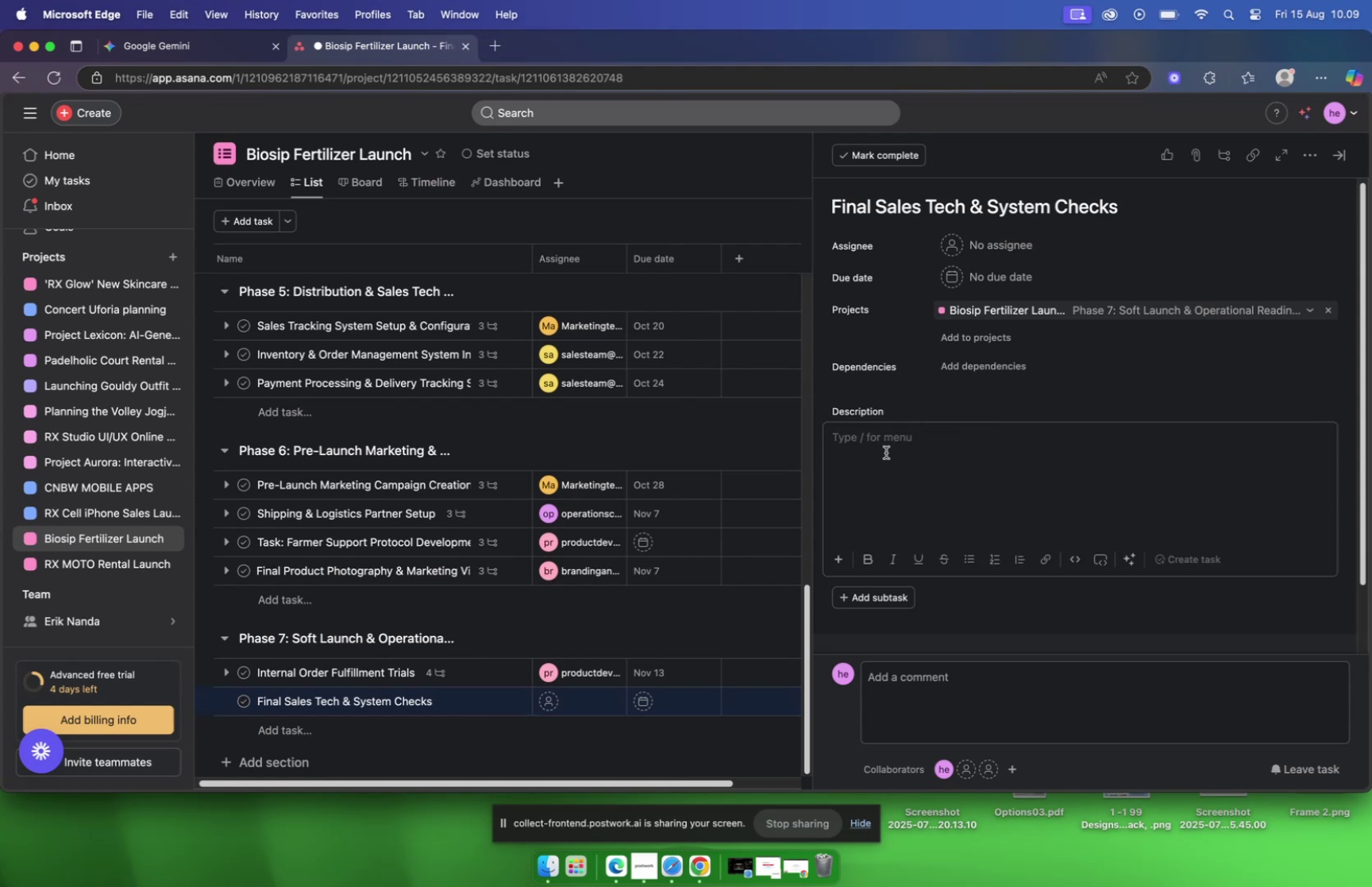 
right_click([886, 452])
 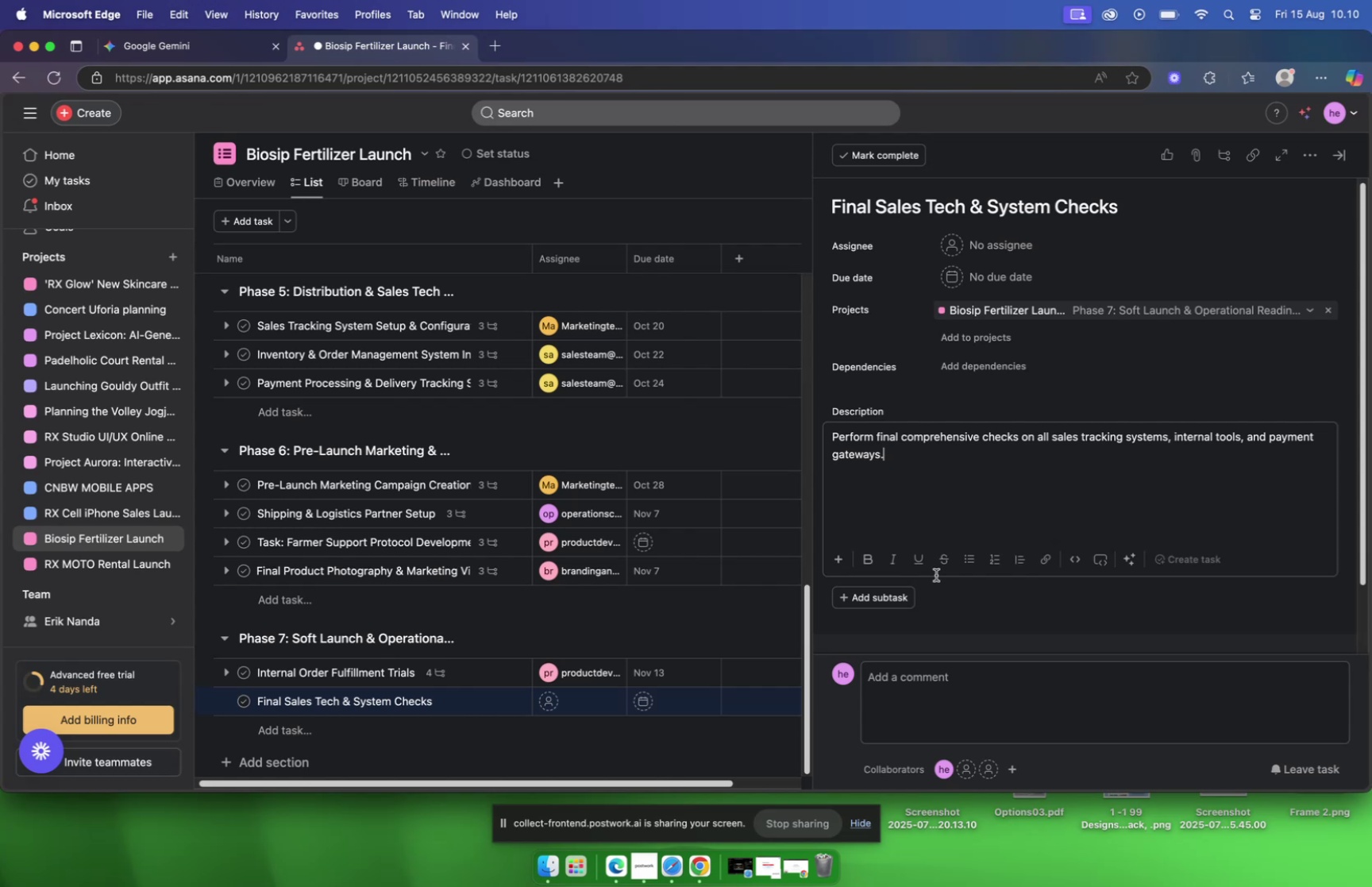 
wait(73.18)
 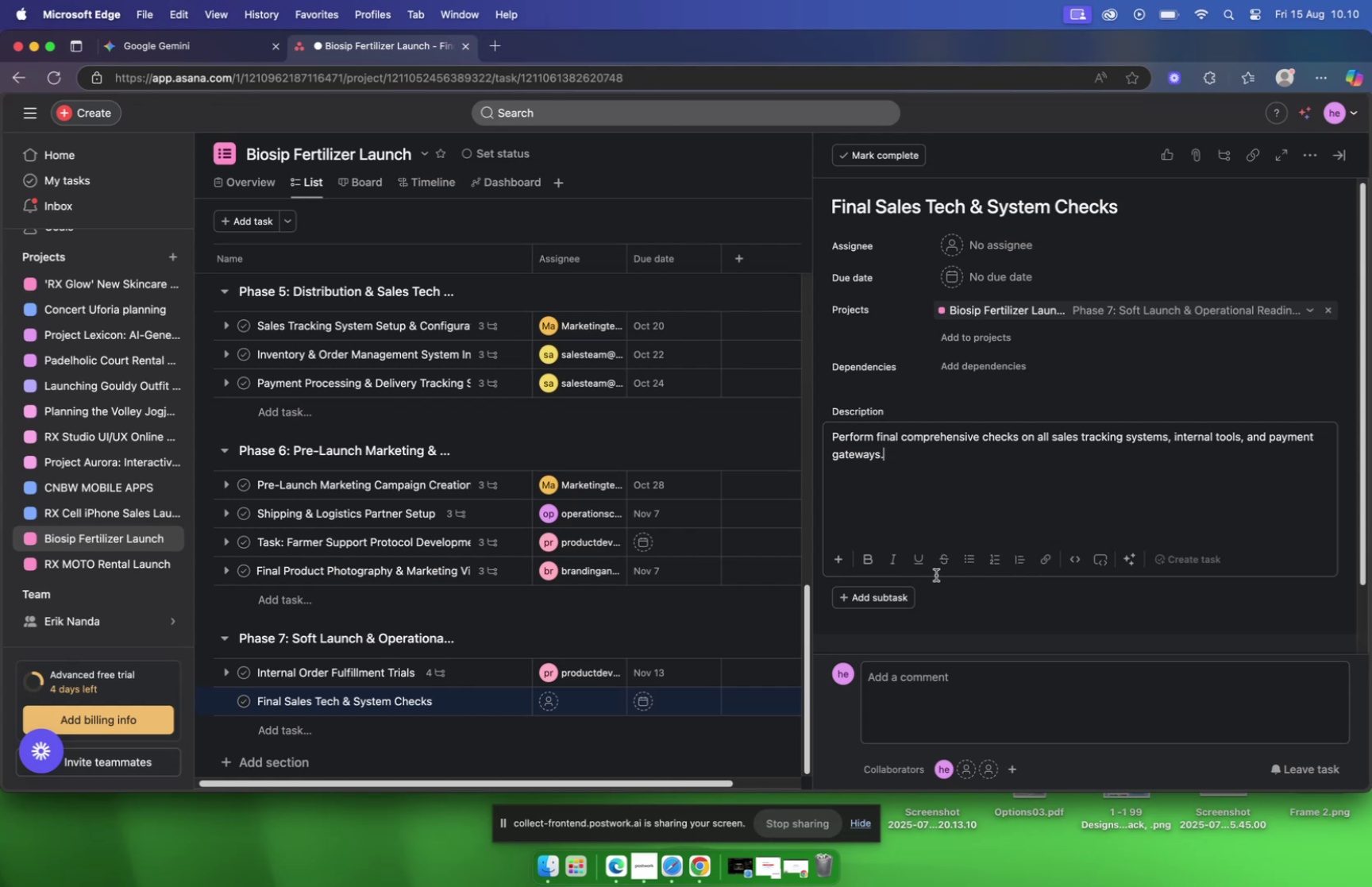 
mouse_move([928, 545])
 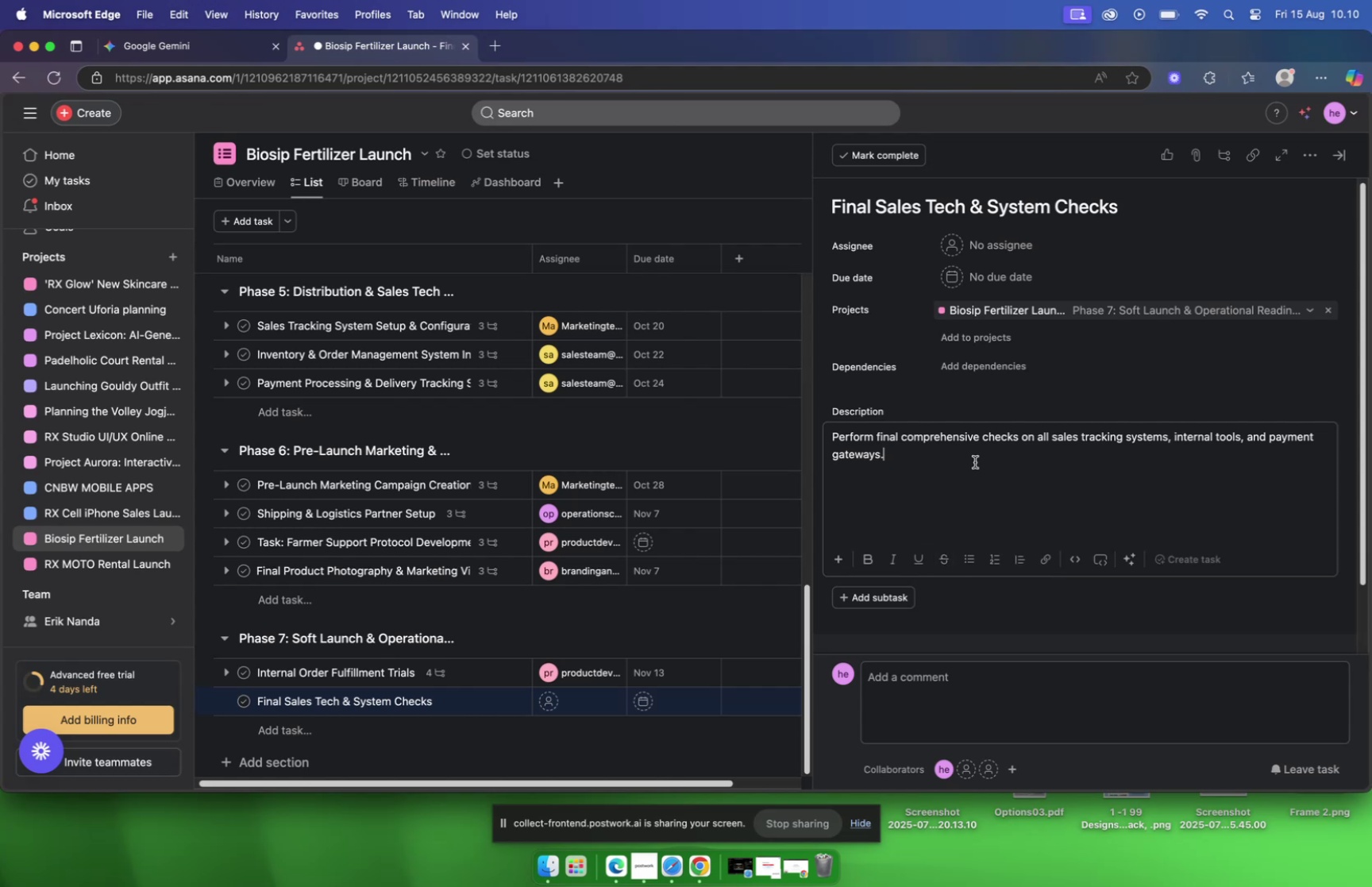 
mouse_move([996, 245])
 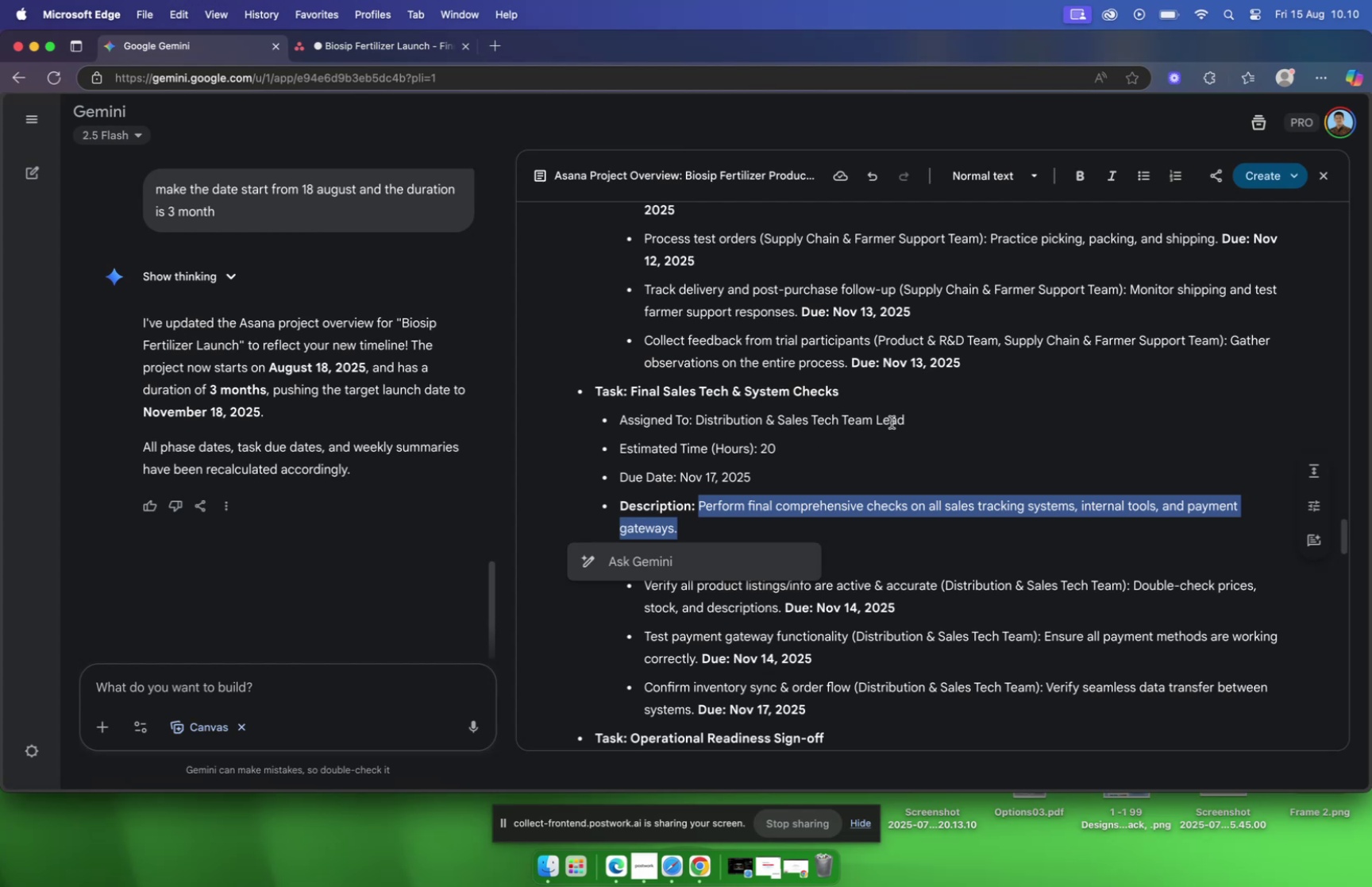 
wait(5.89)
 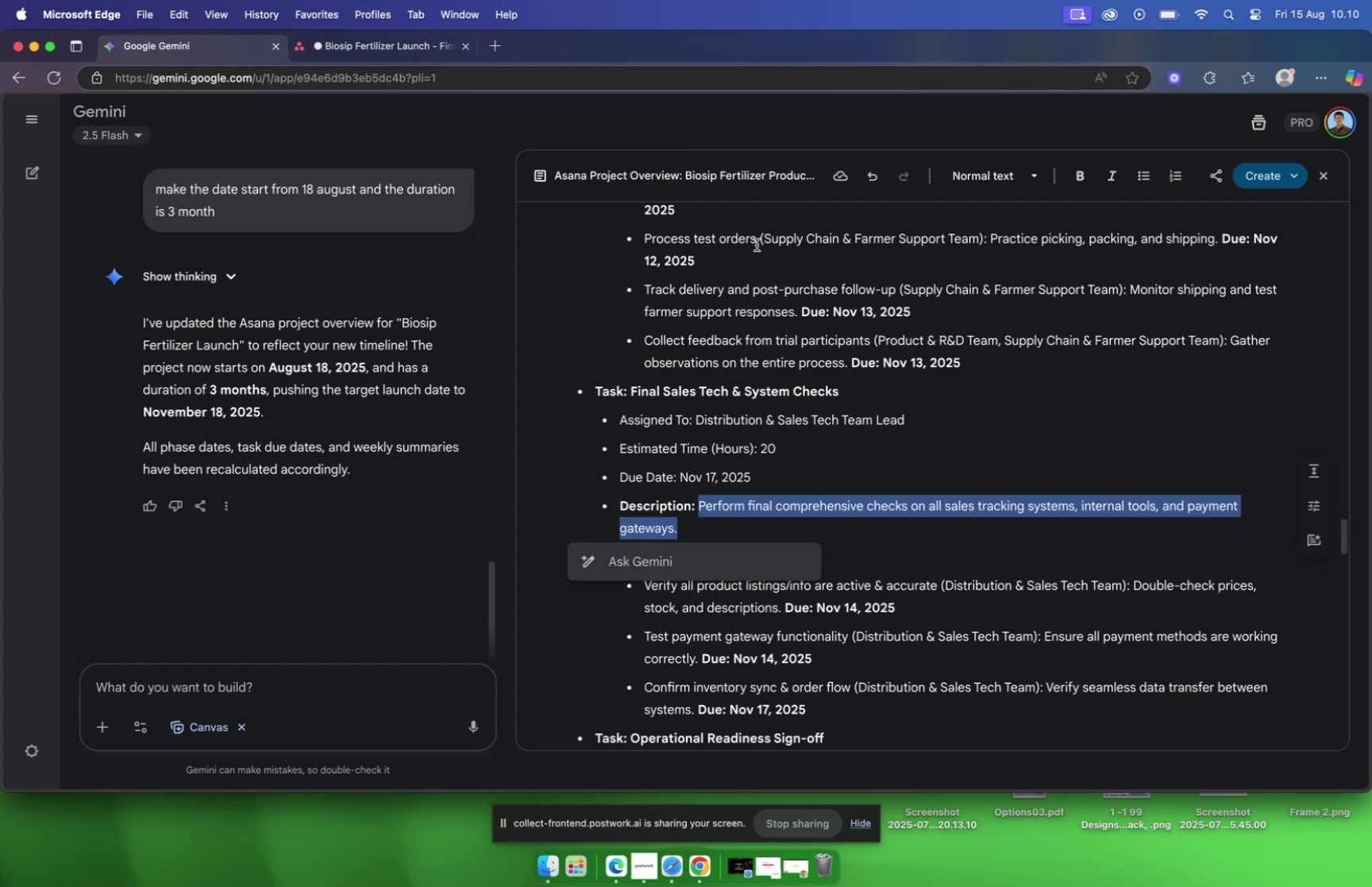 
left_click([395, 52])
 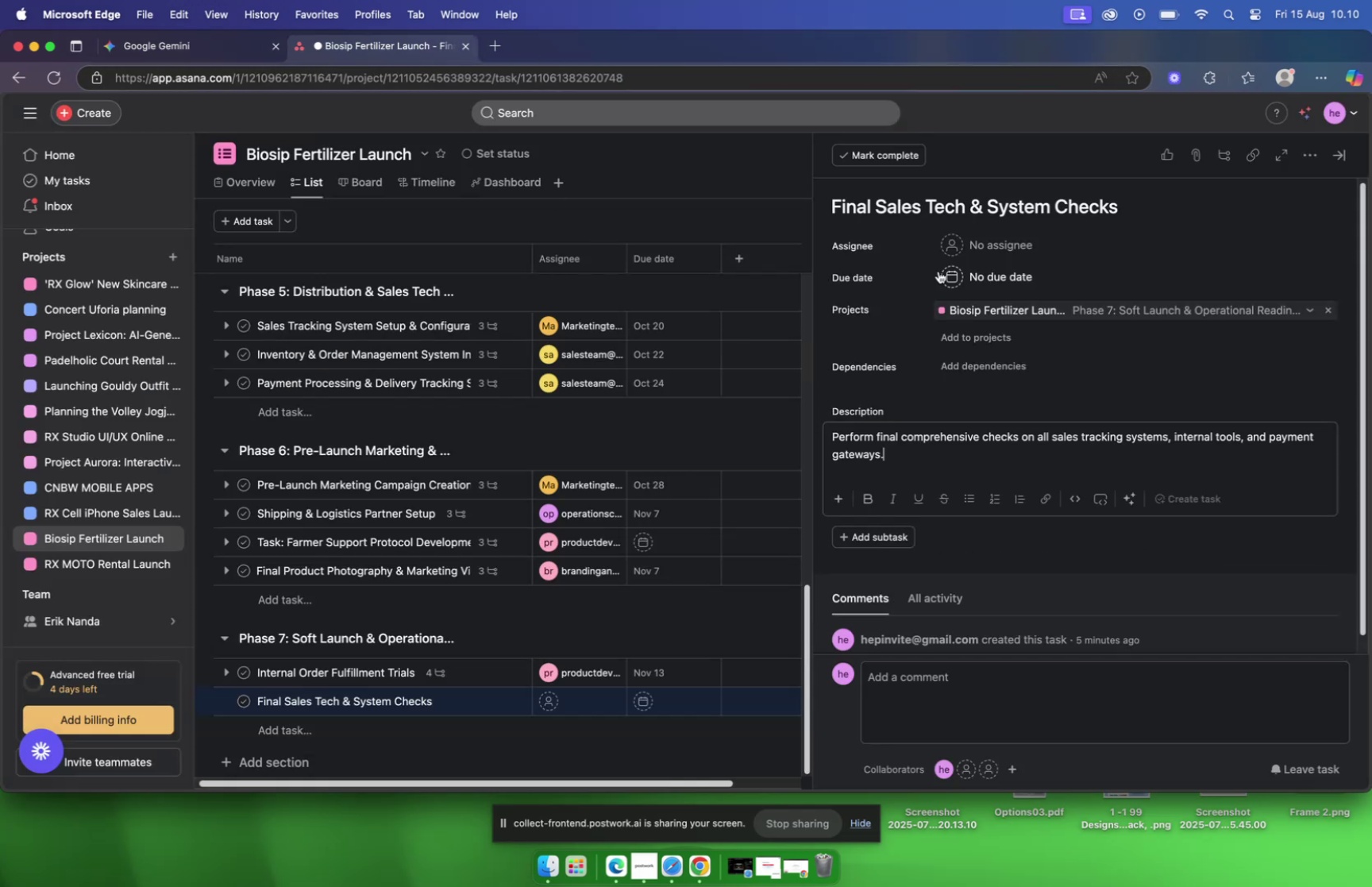 
left_click([950, 275])
 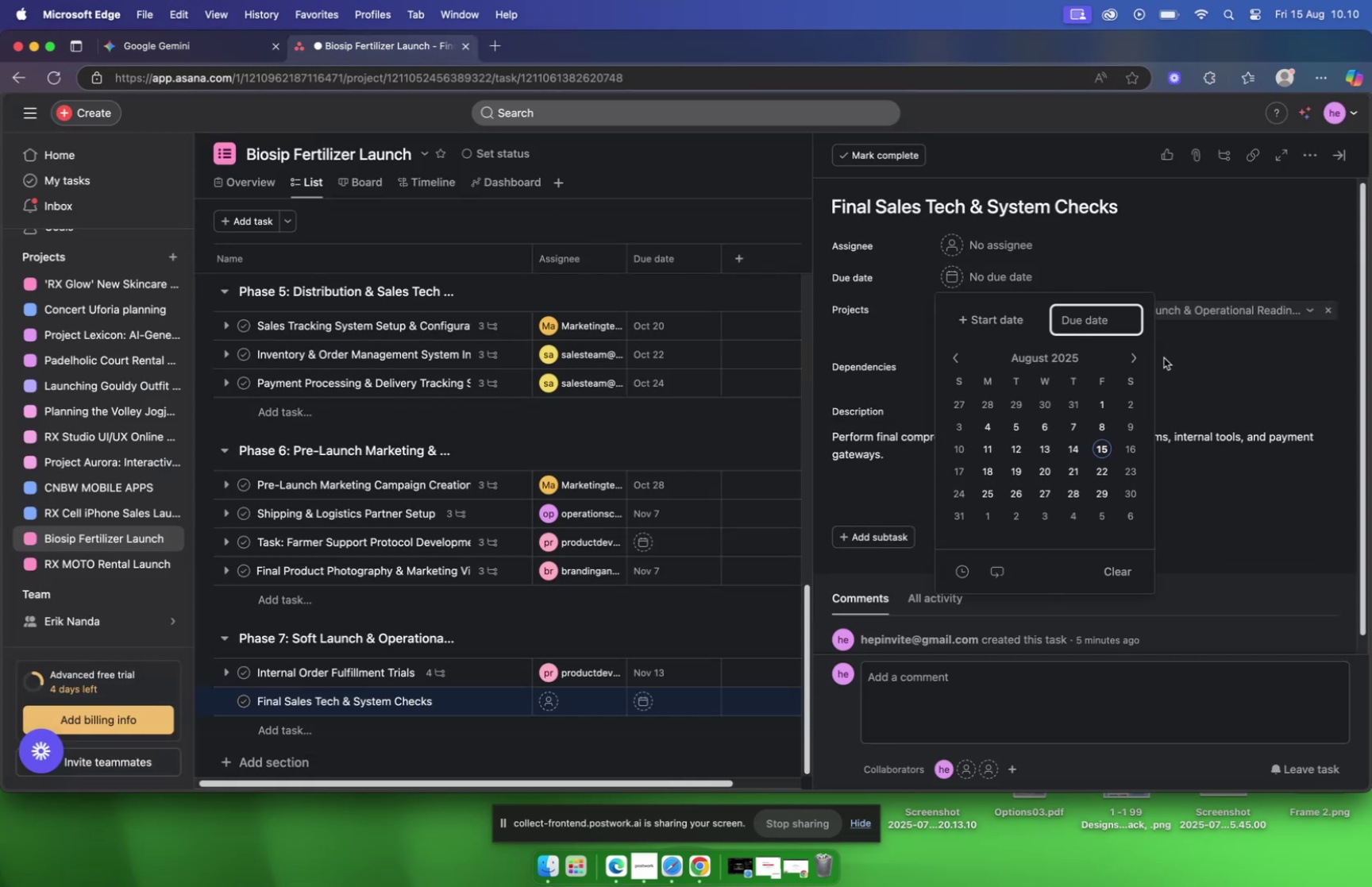 
double_click([1137, 357])
 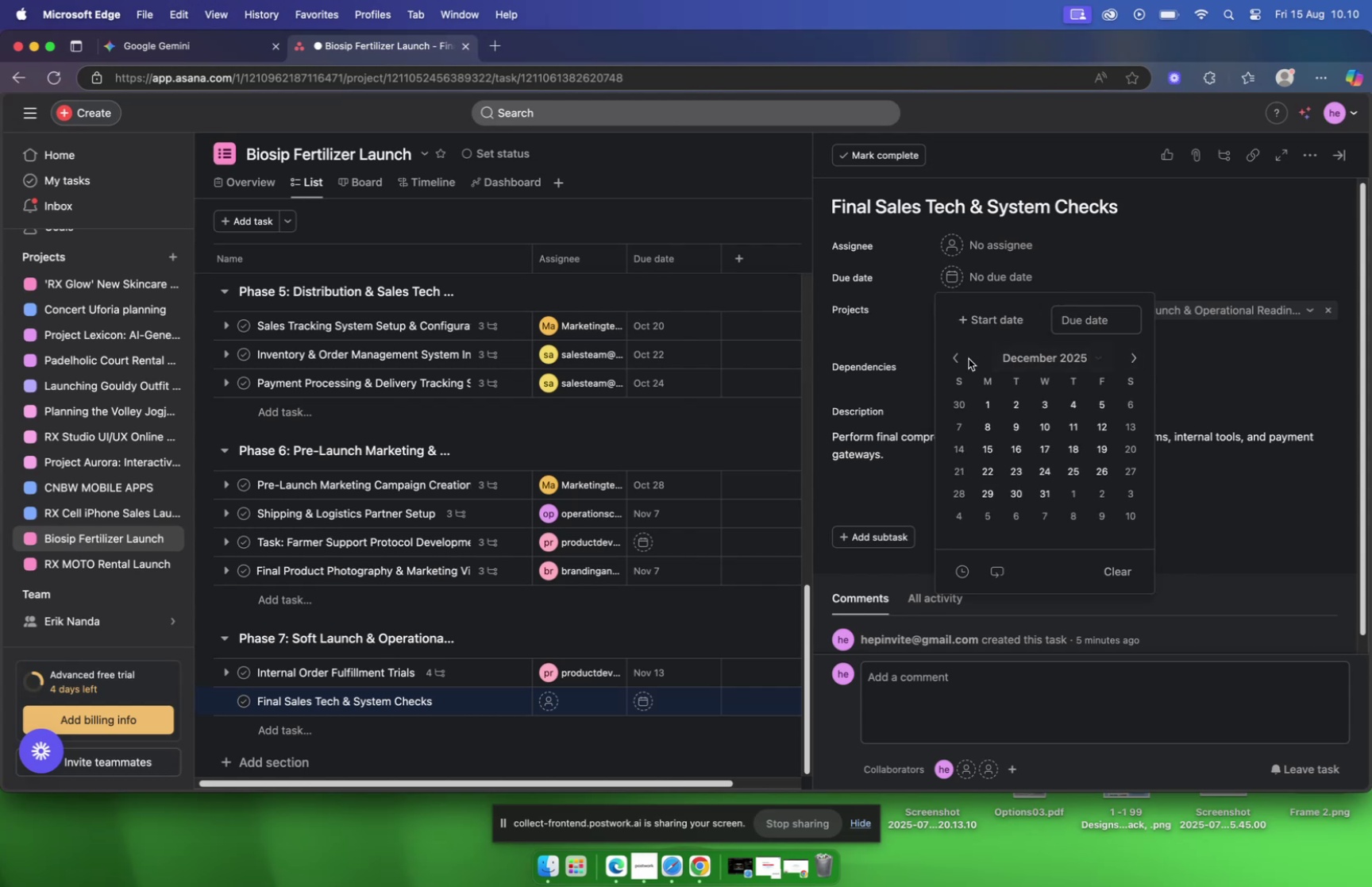 
left_click([951, 358])
 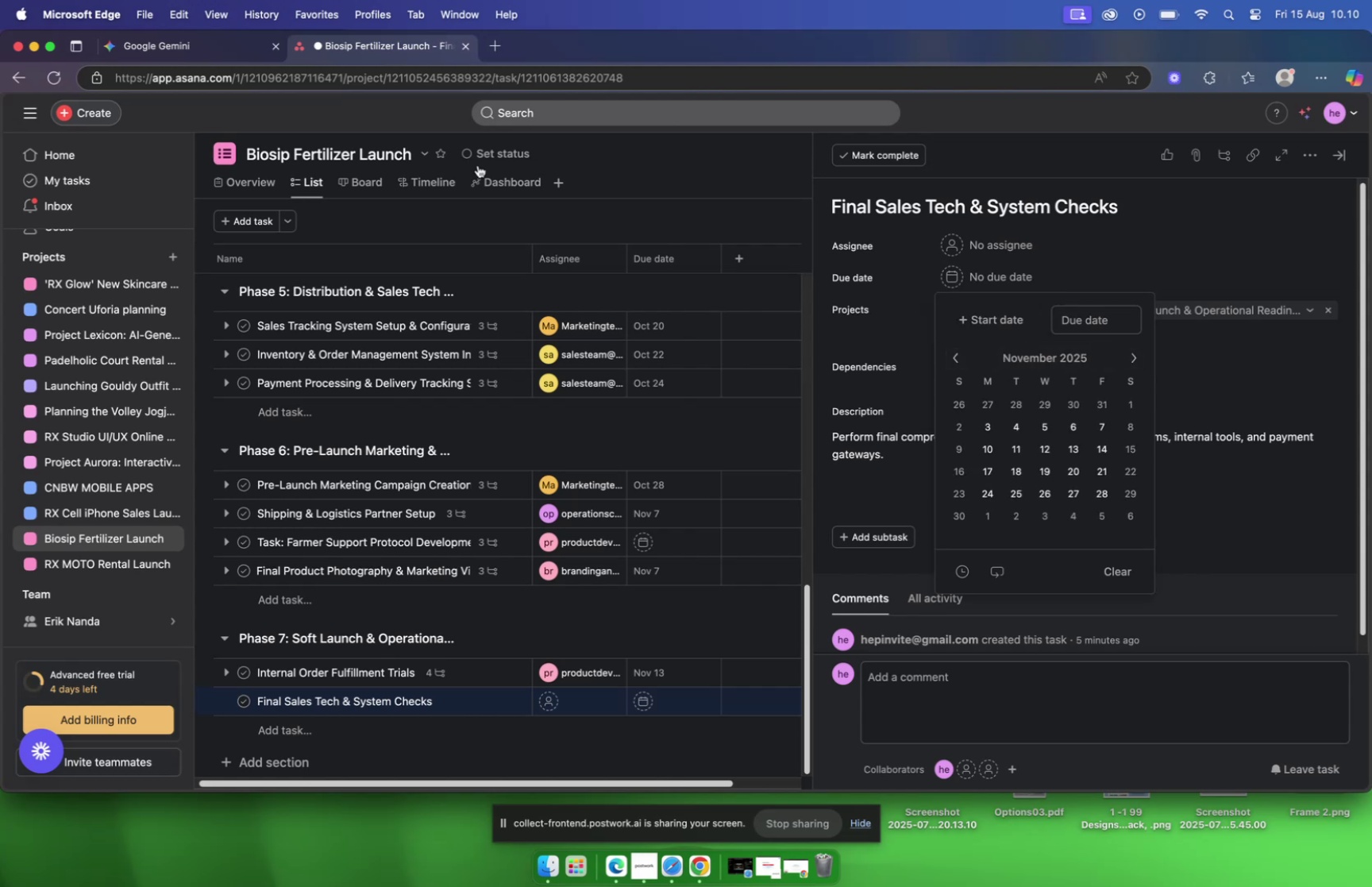 
left_click([165, 37])
 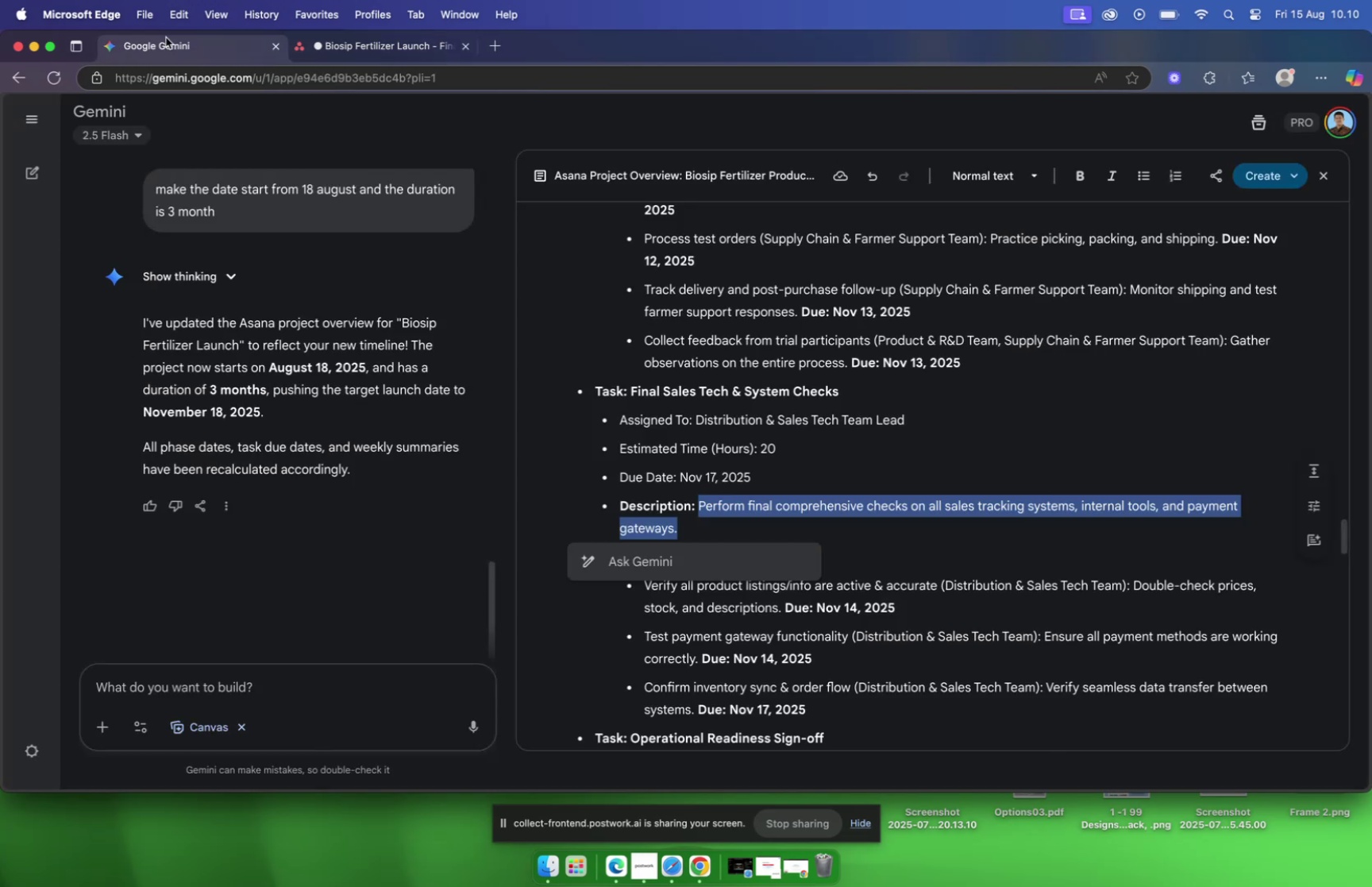 
wait(7.29)
 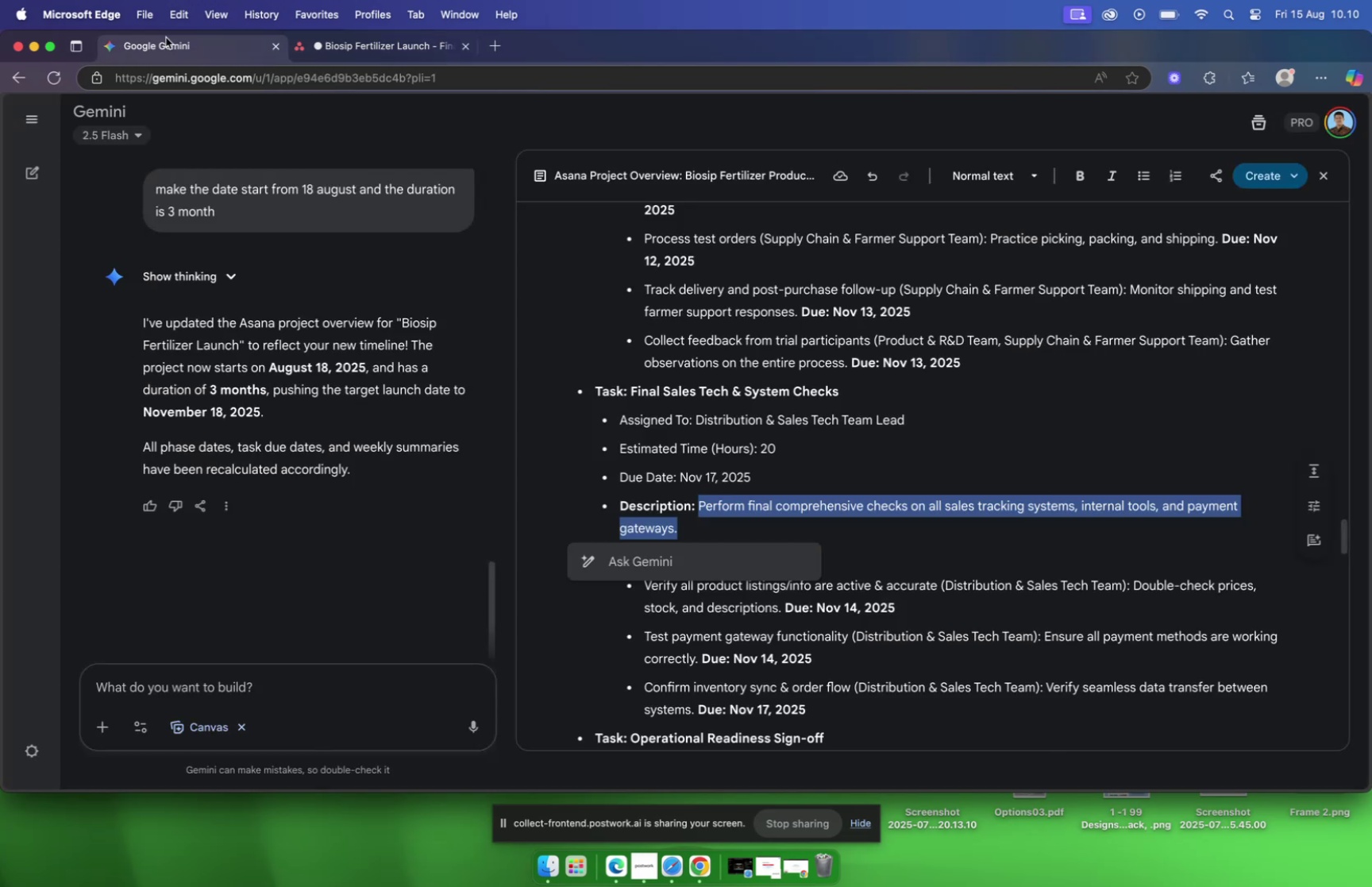 
left_click([354, 41])
 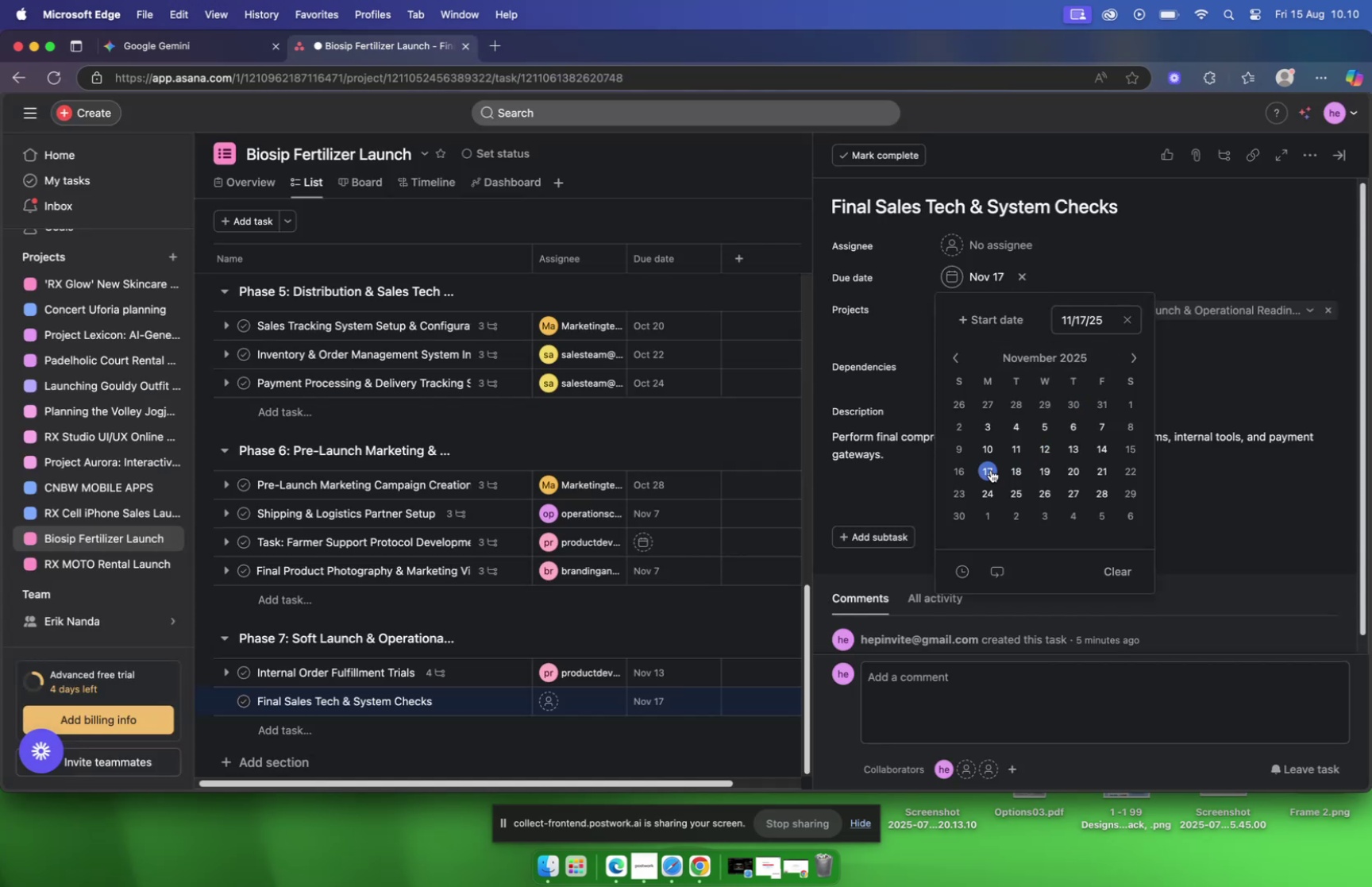 
left_click([1204, 372])
 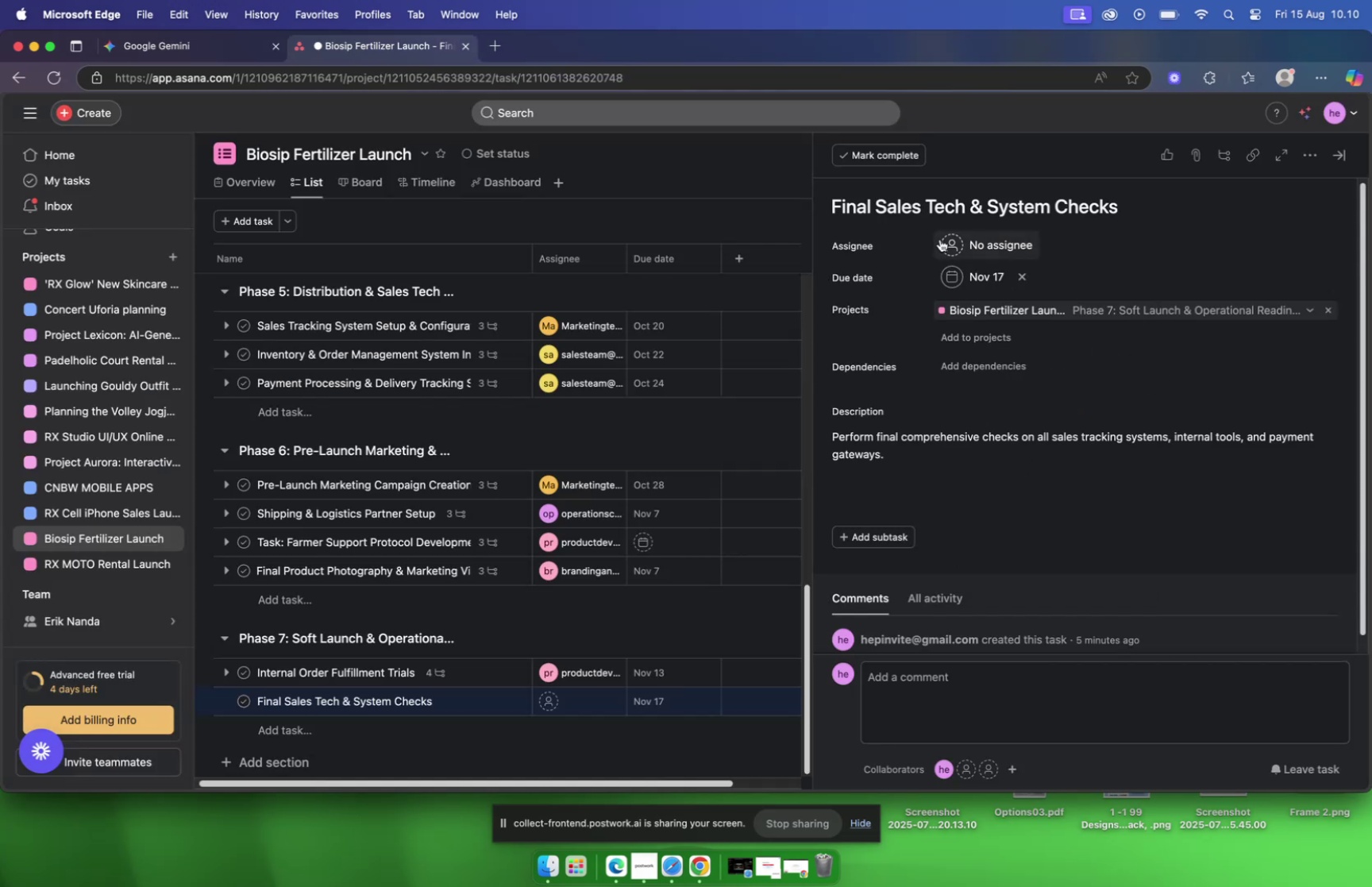 
left_click([959, 241])
 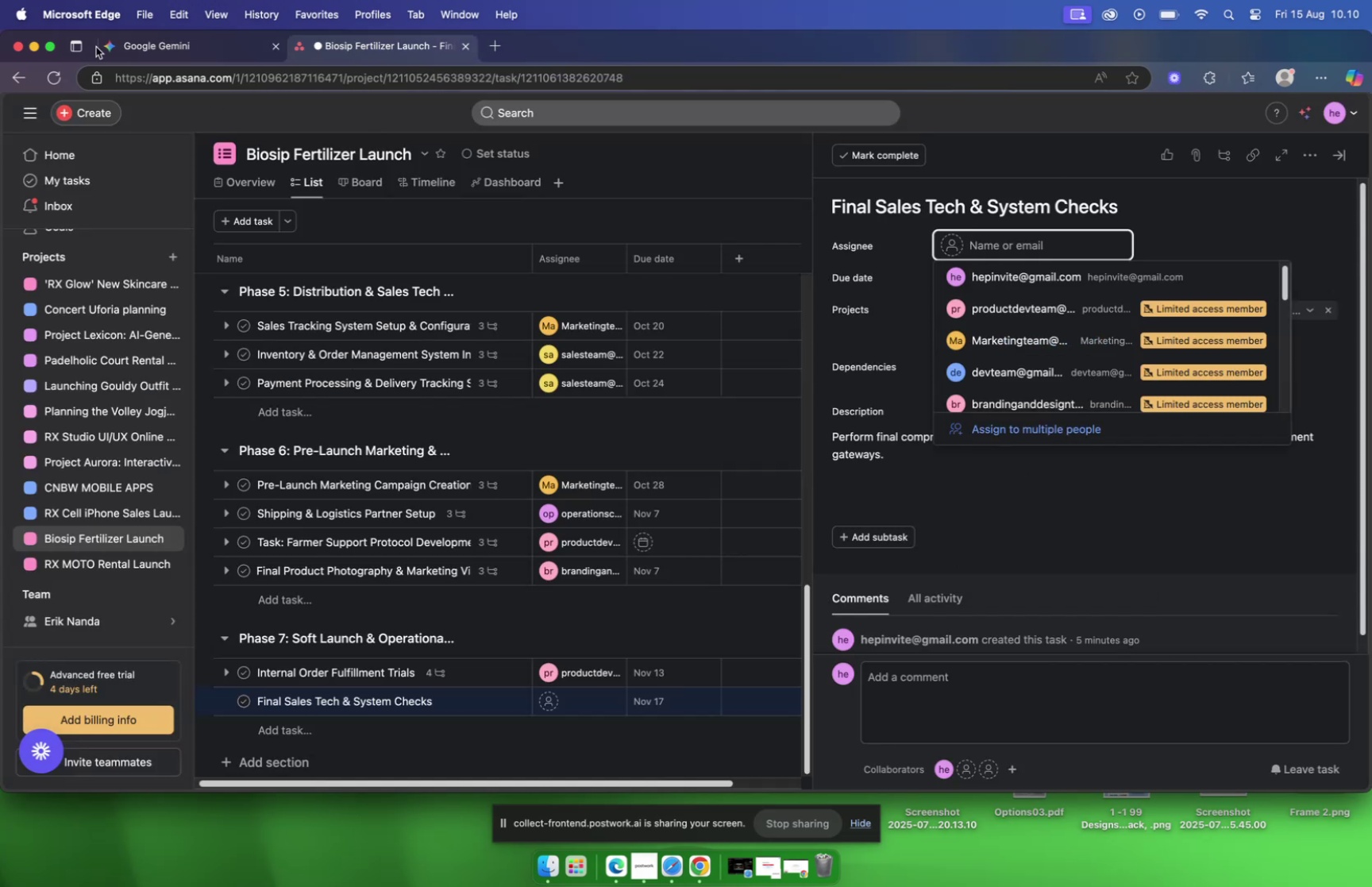 
left_click([177, 50])
 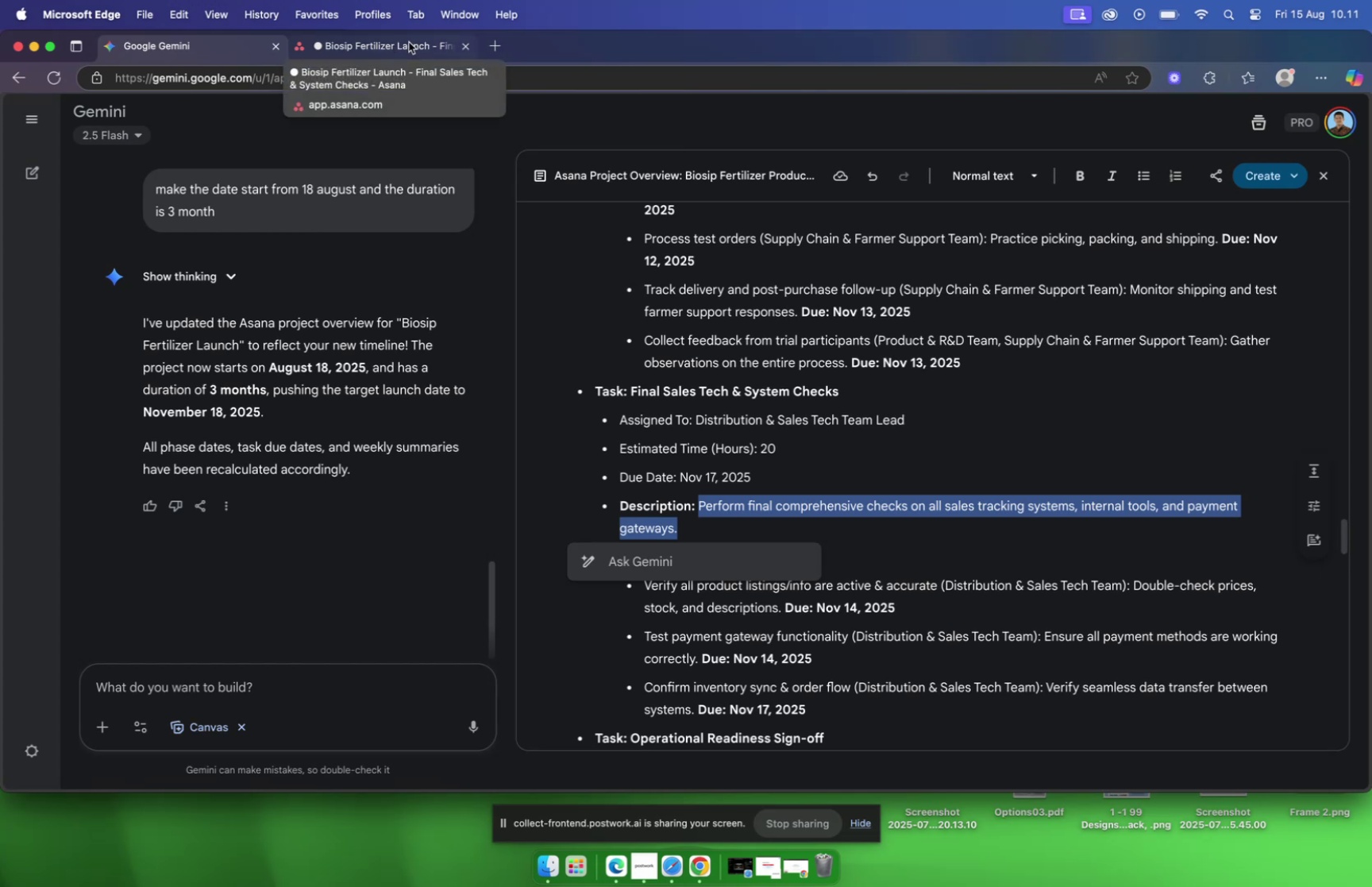 
wait(7.39)
 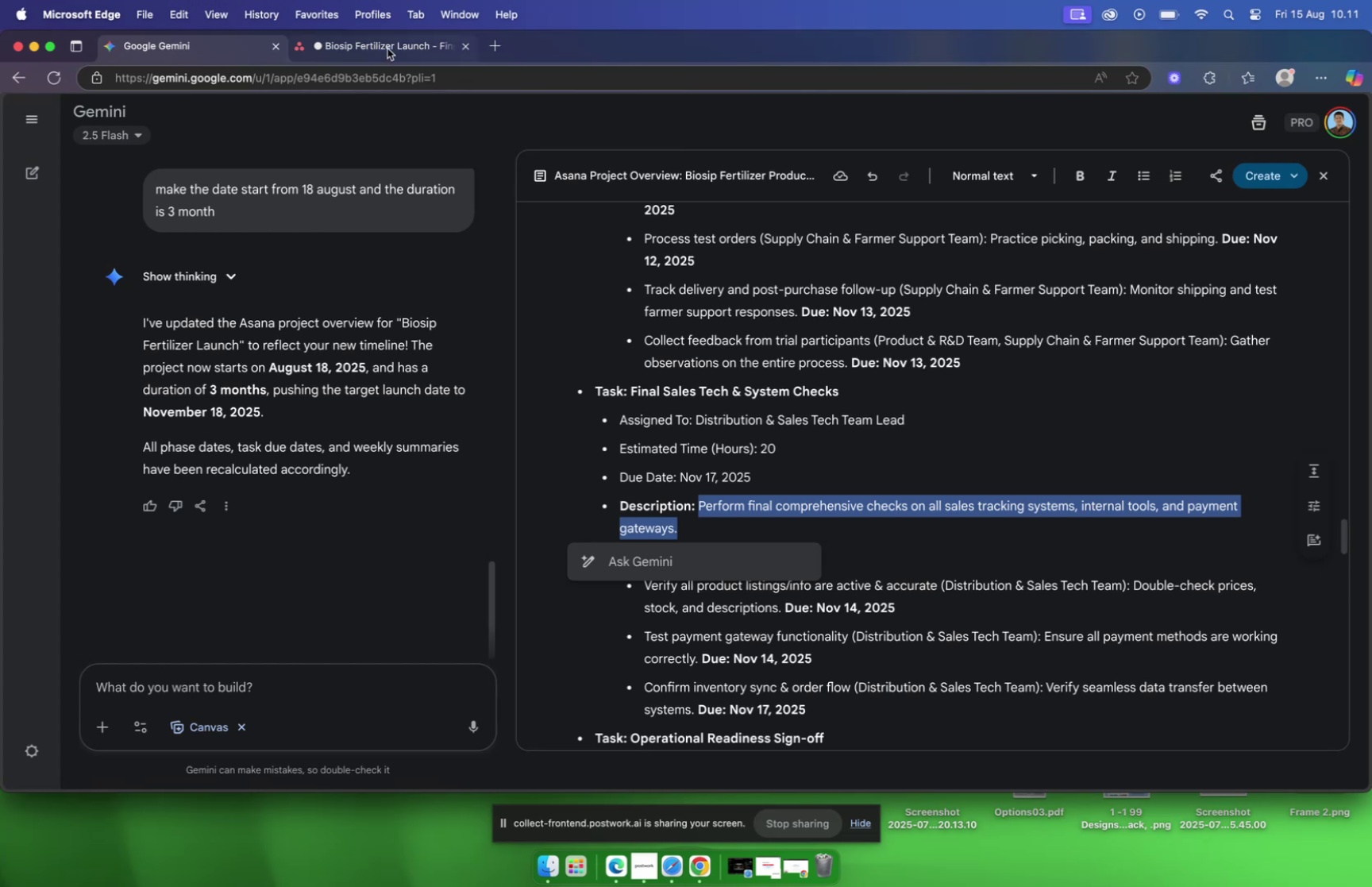 
left_click([409, 42])
 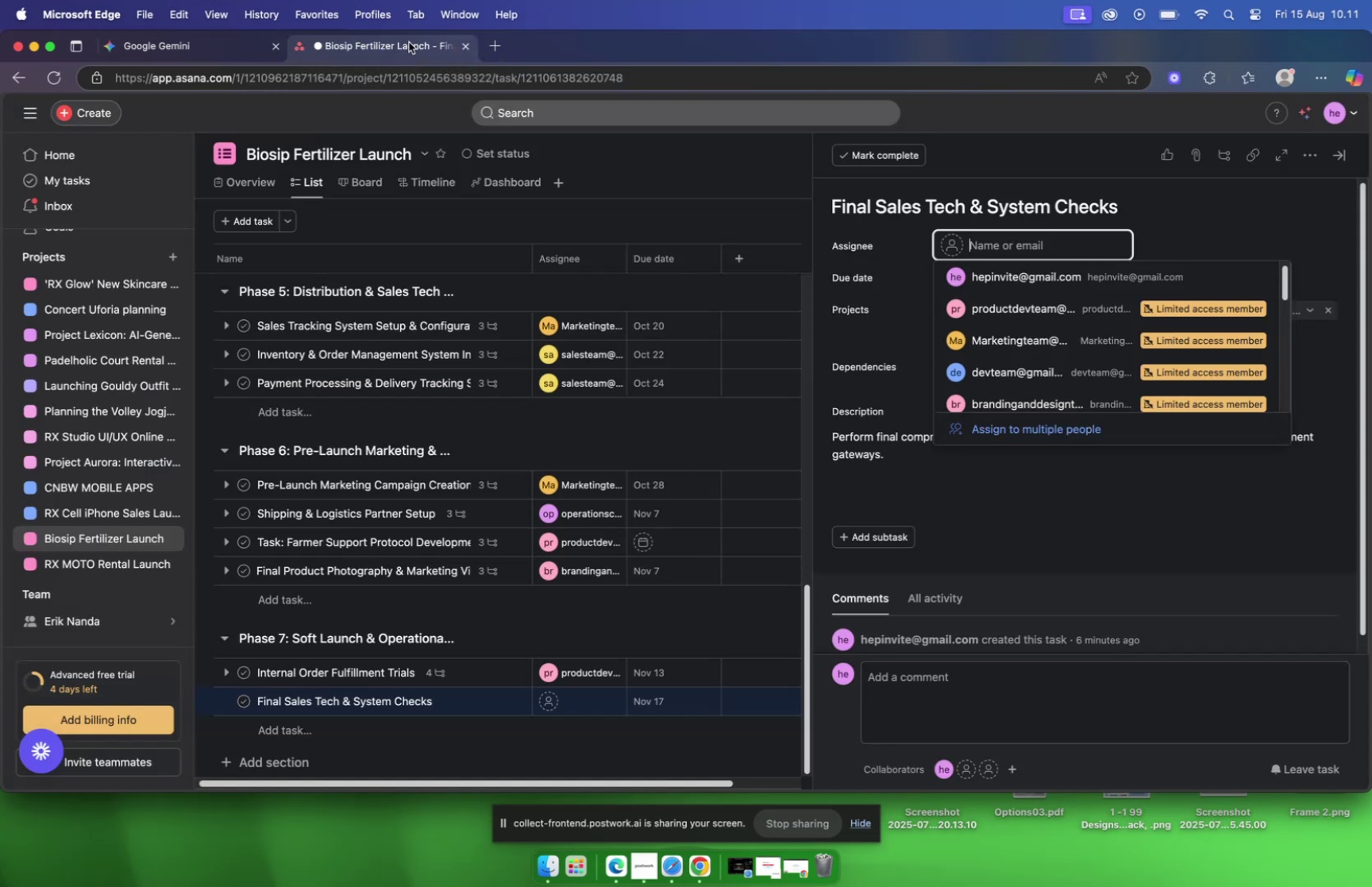 
type(sa)
 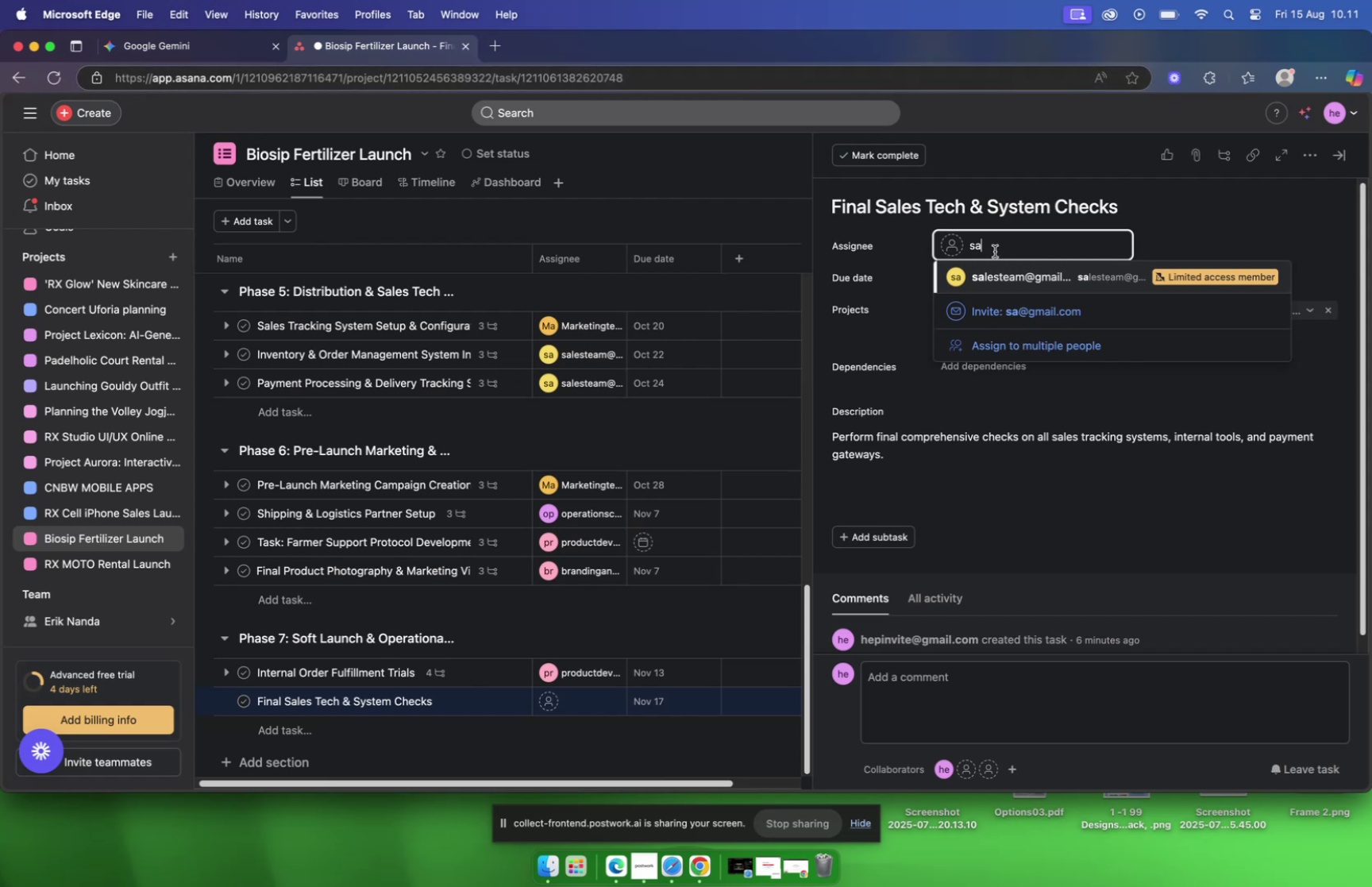 
left_click([1016, 281])
 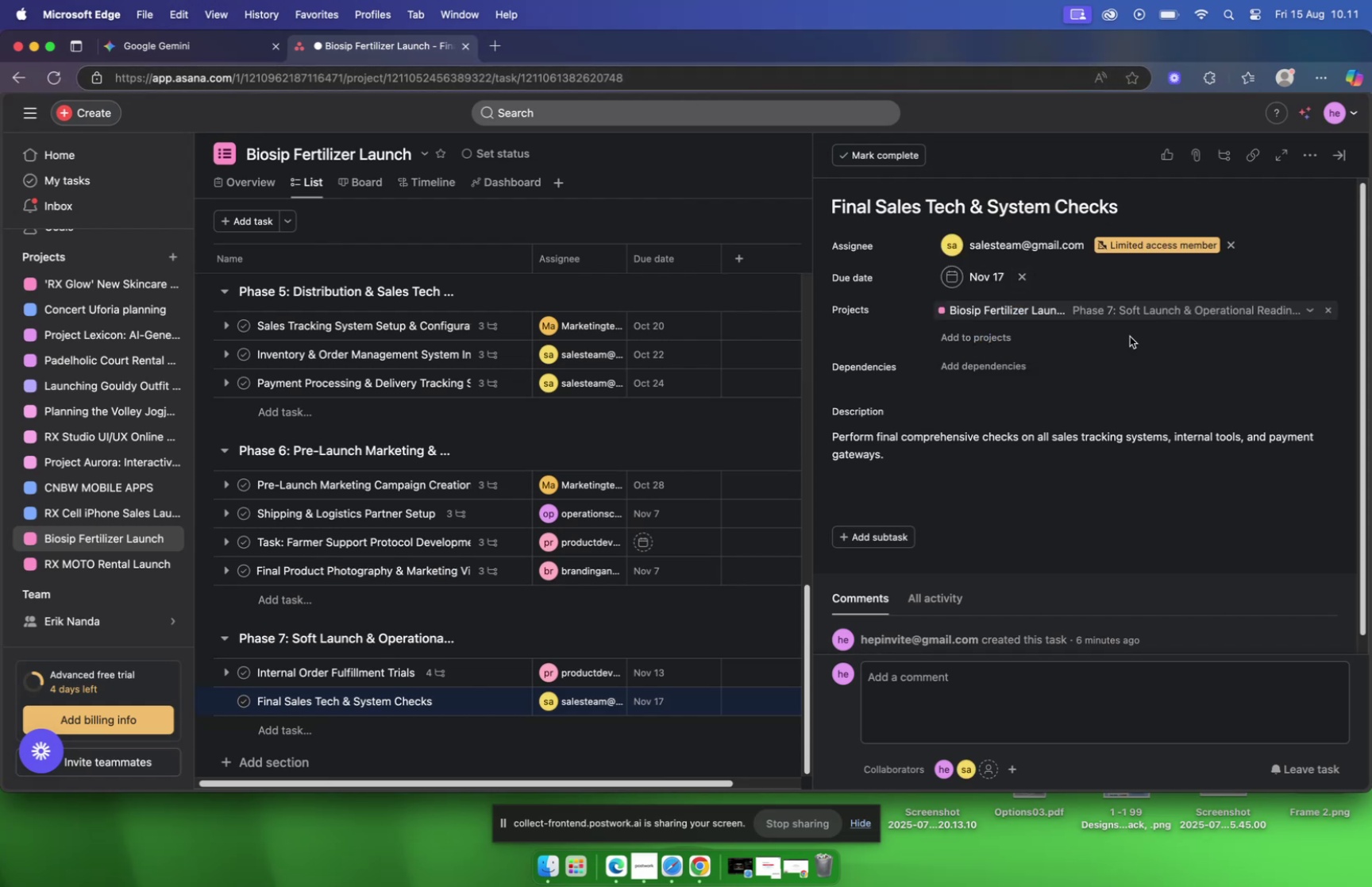 
scroll: coordinate [919, 271], scroll_direction: up, amount: 16.0
 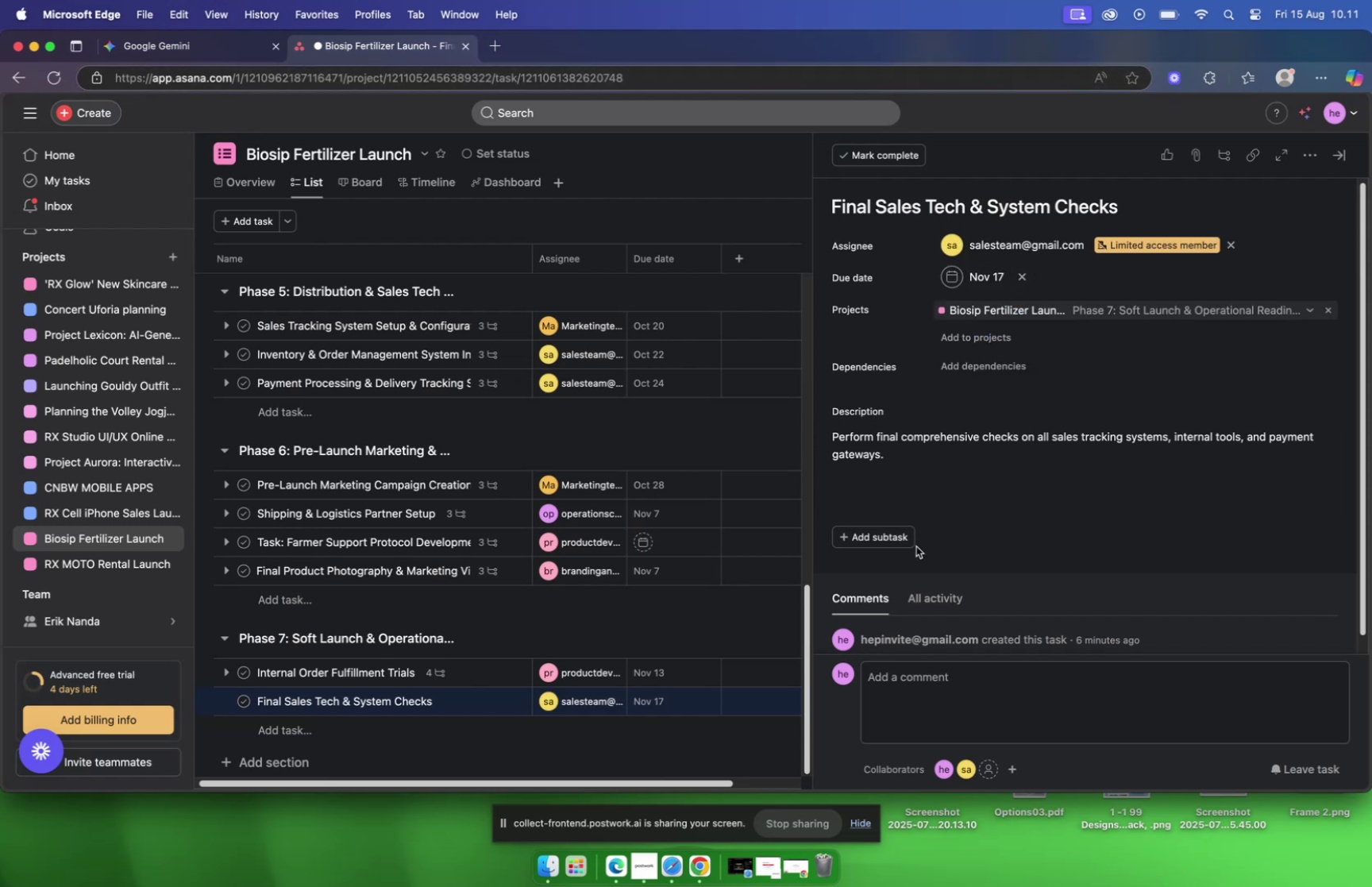 
left_click([888, 533])
 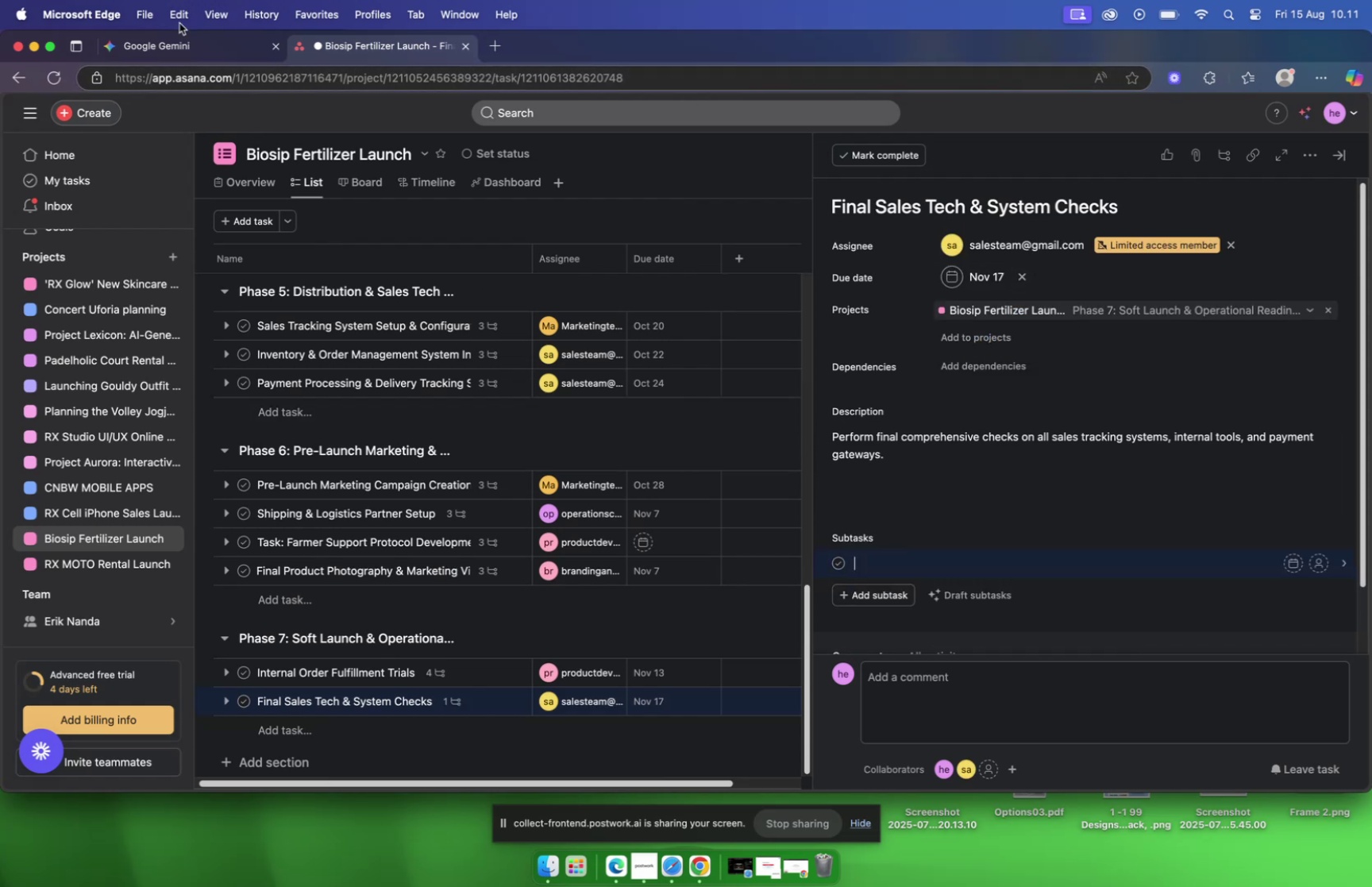 
left_click([189, 49])
 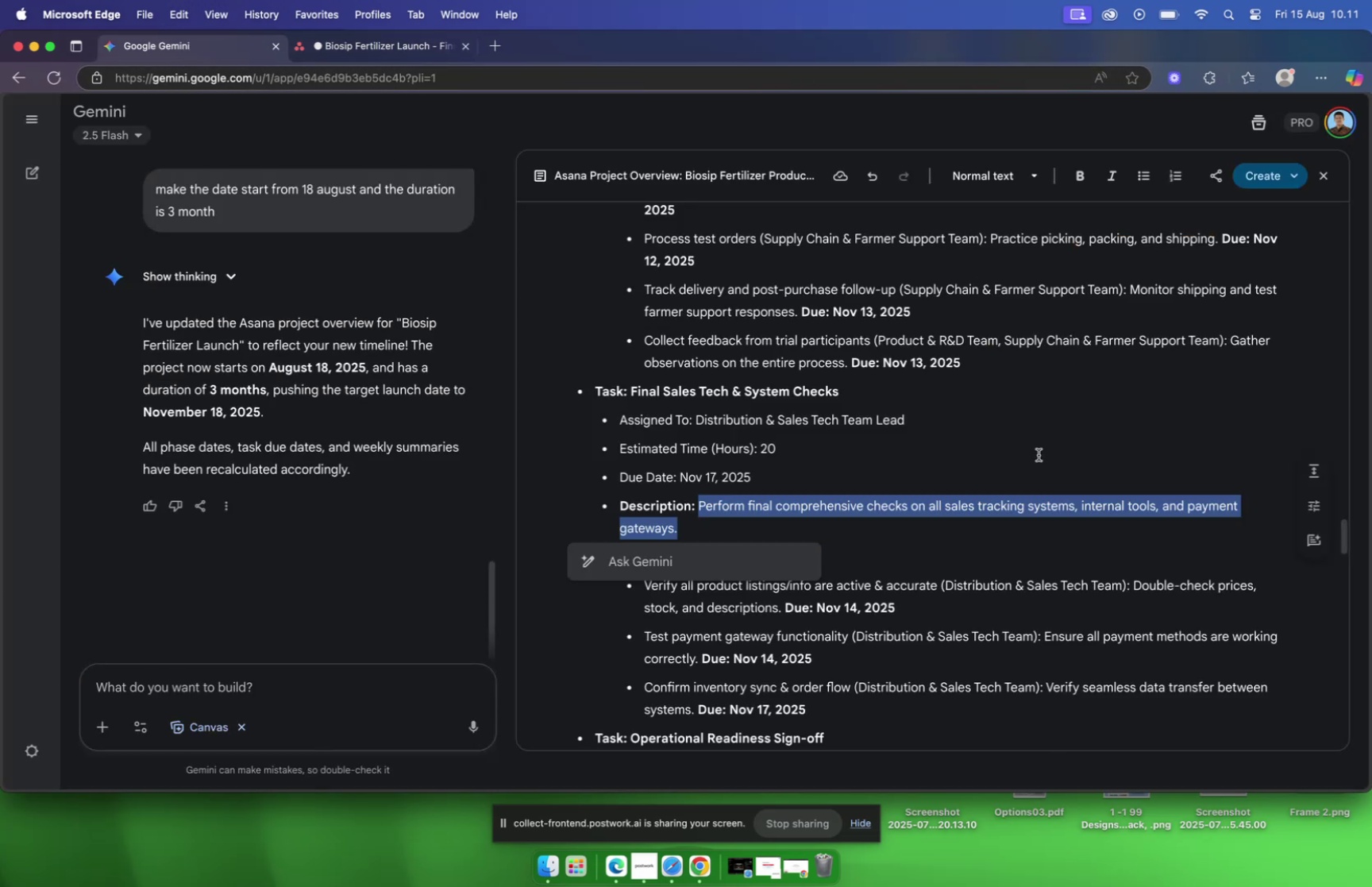 
scroll: coordinate [803, 434], scroll_direction: down, amount: 6.0
 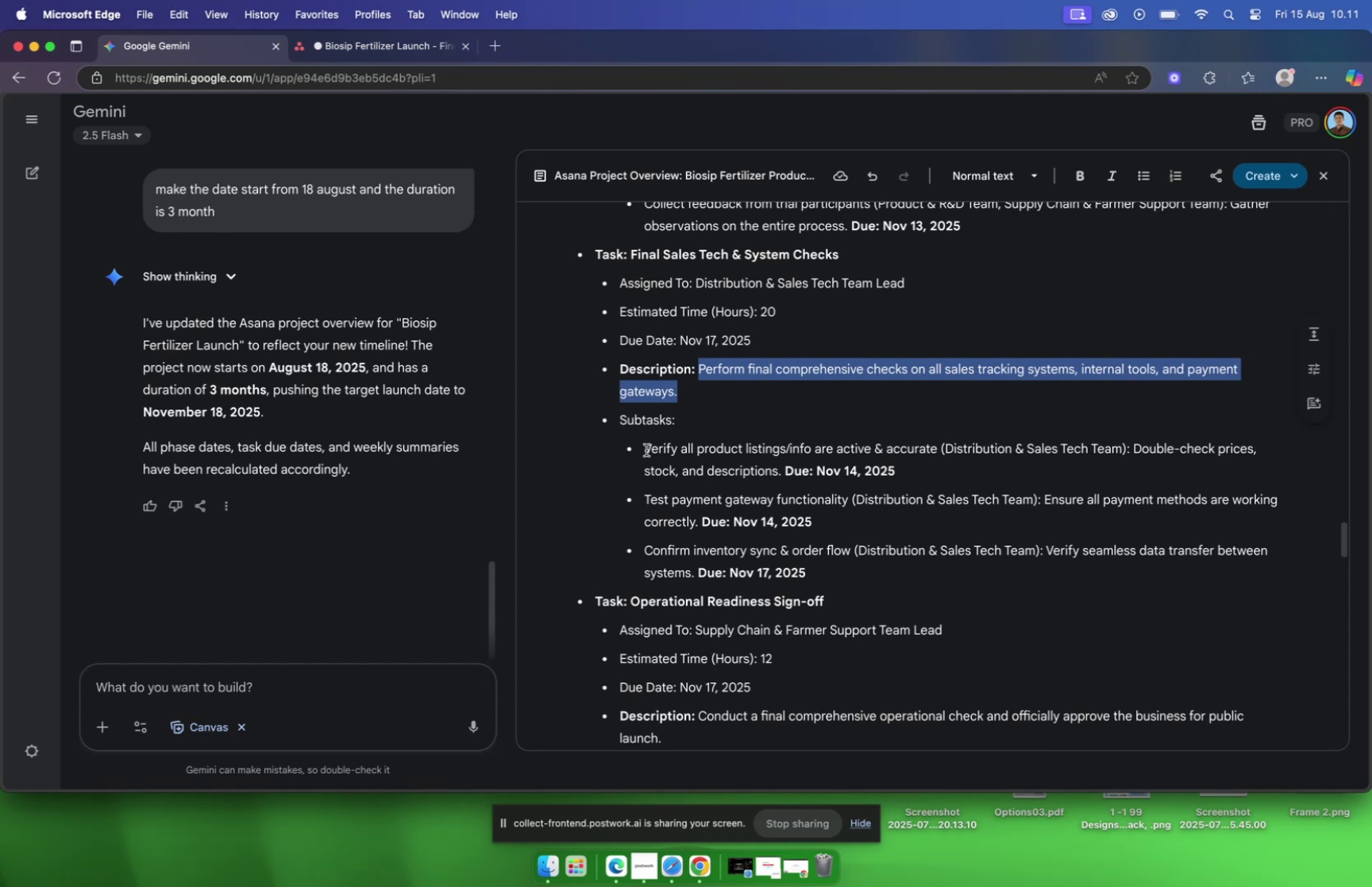 
left_click_drag(start_coordinate=[646, 447], to_coordinate=[936, 444])
 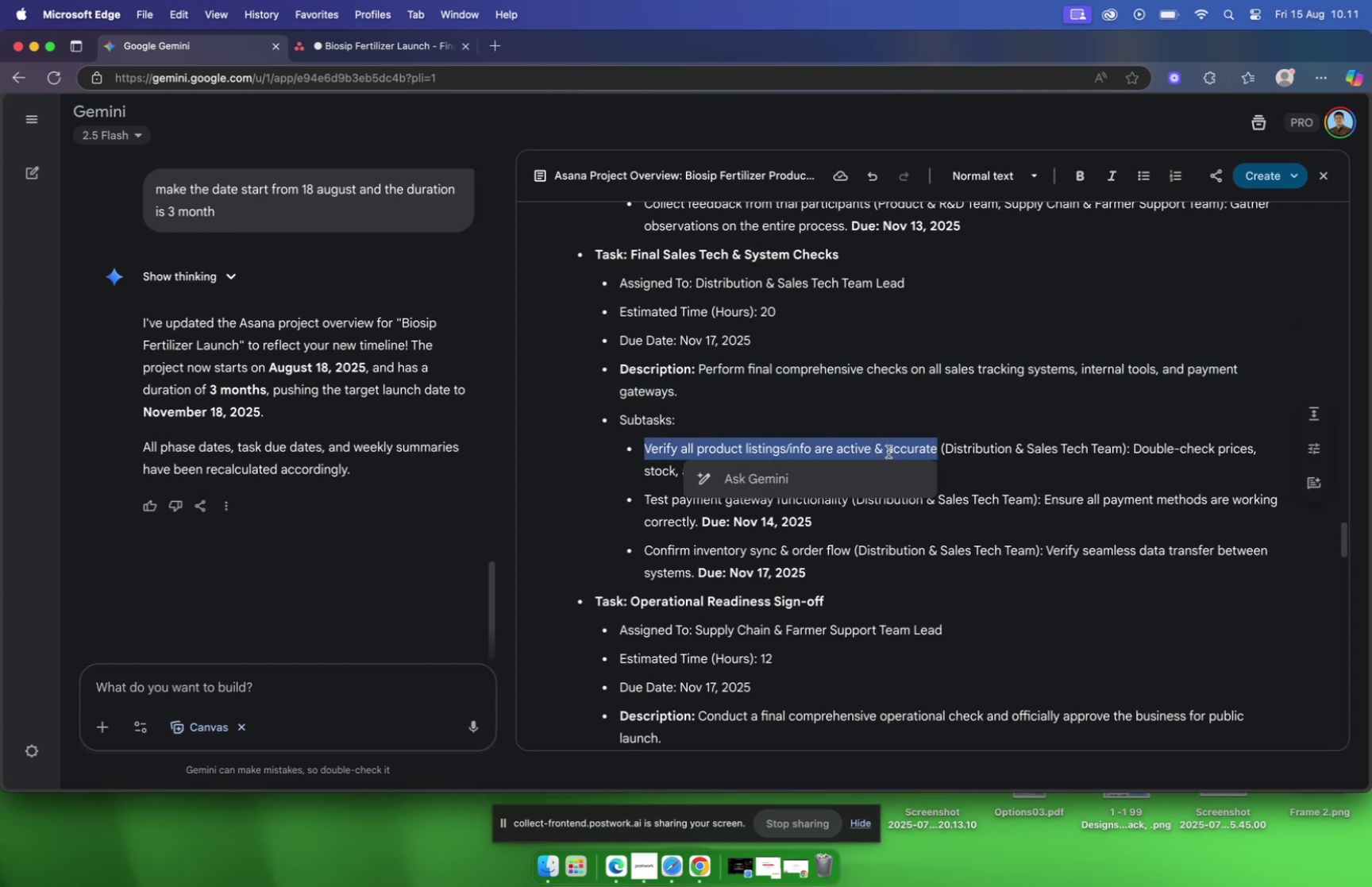 
right_click([888, 451])
 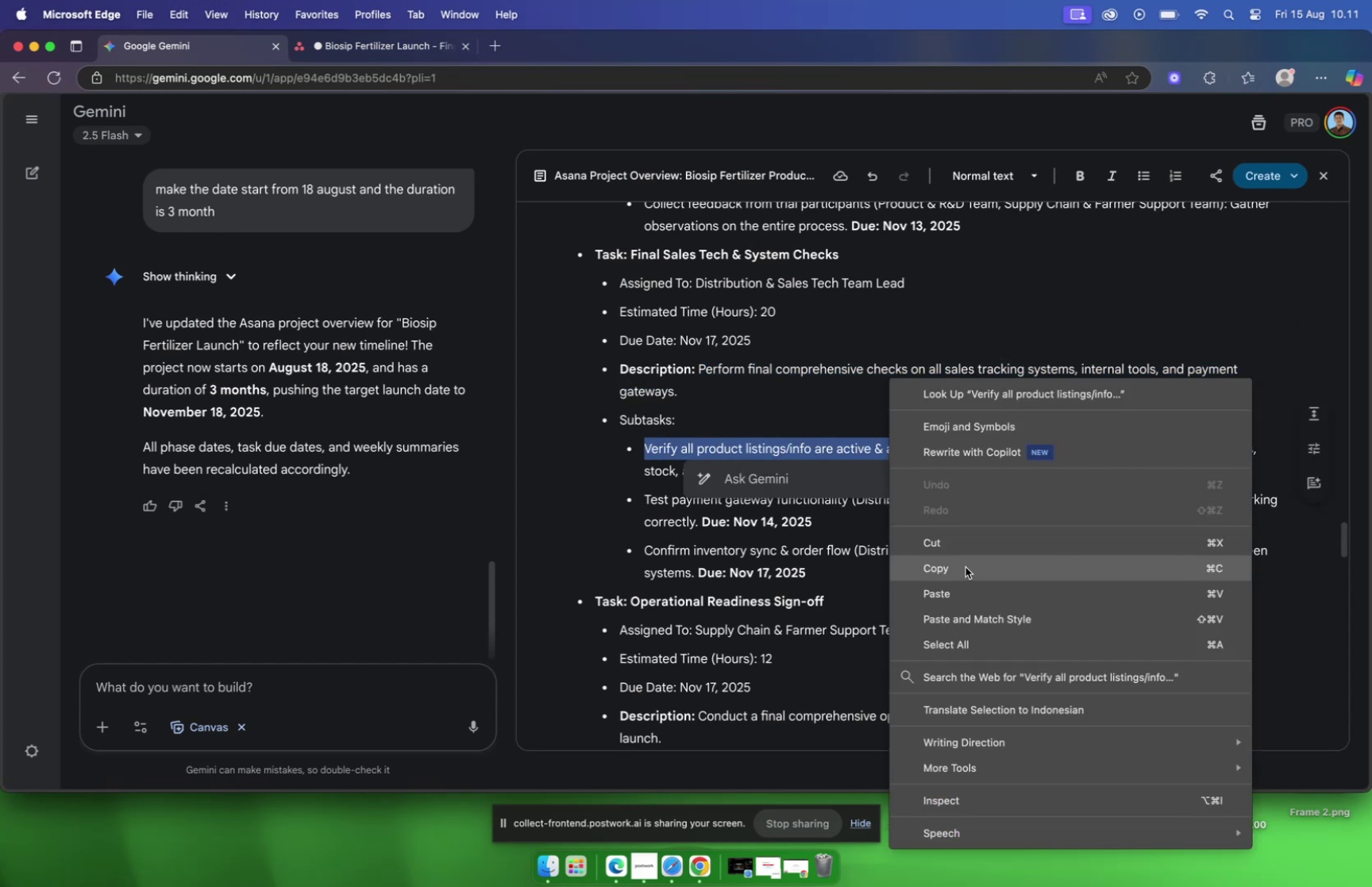 
left_click([965, 566])
 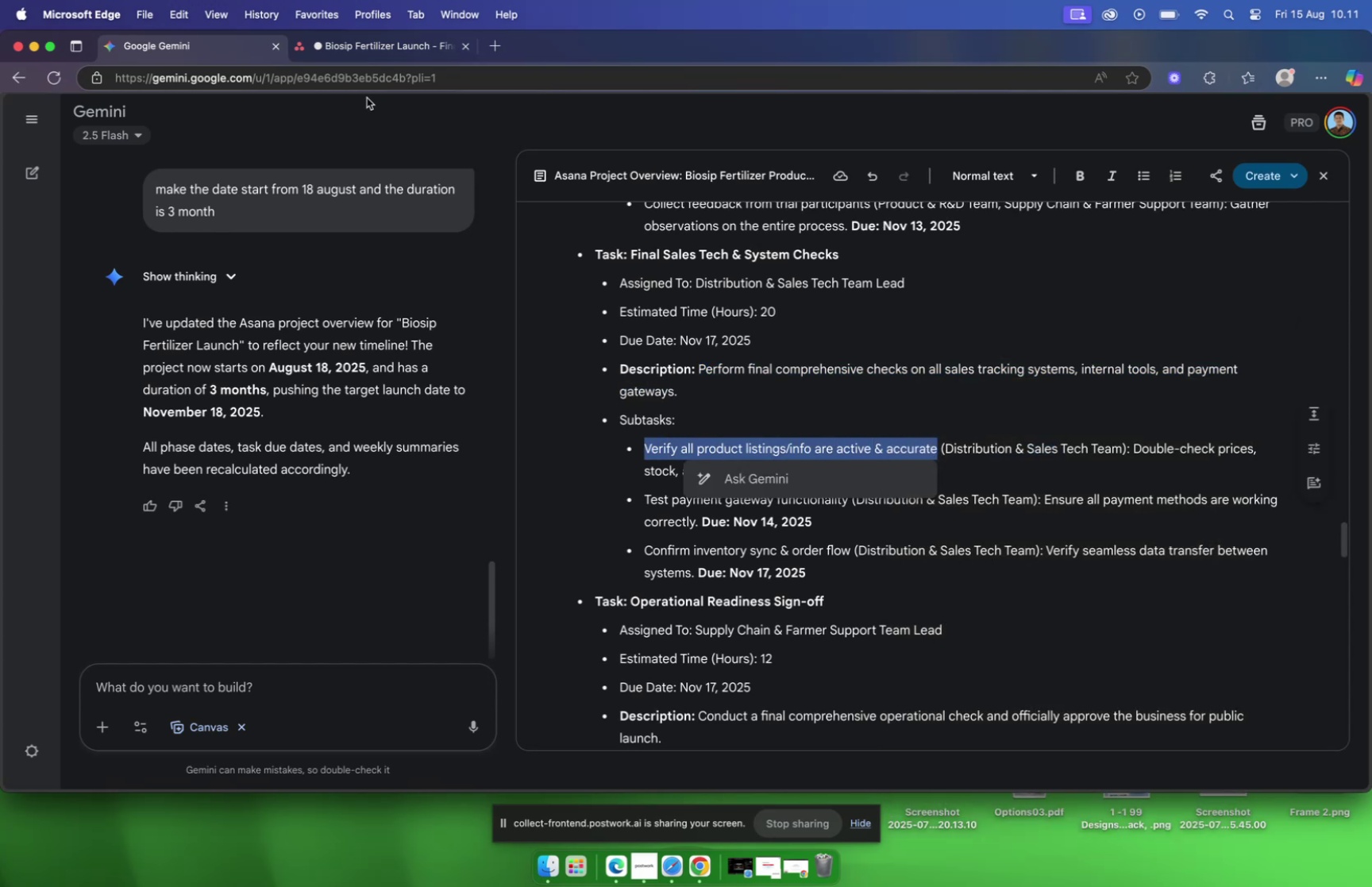 
left_click([368, 49])
 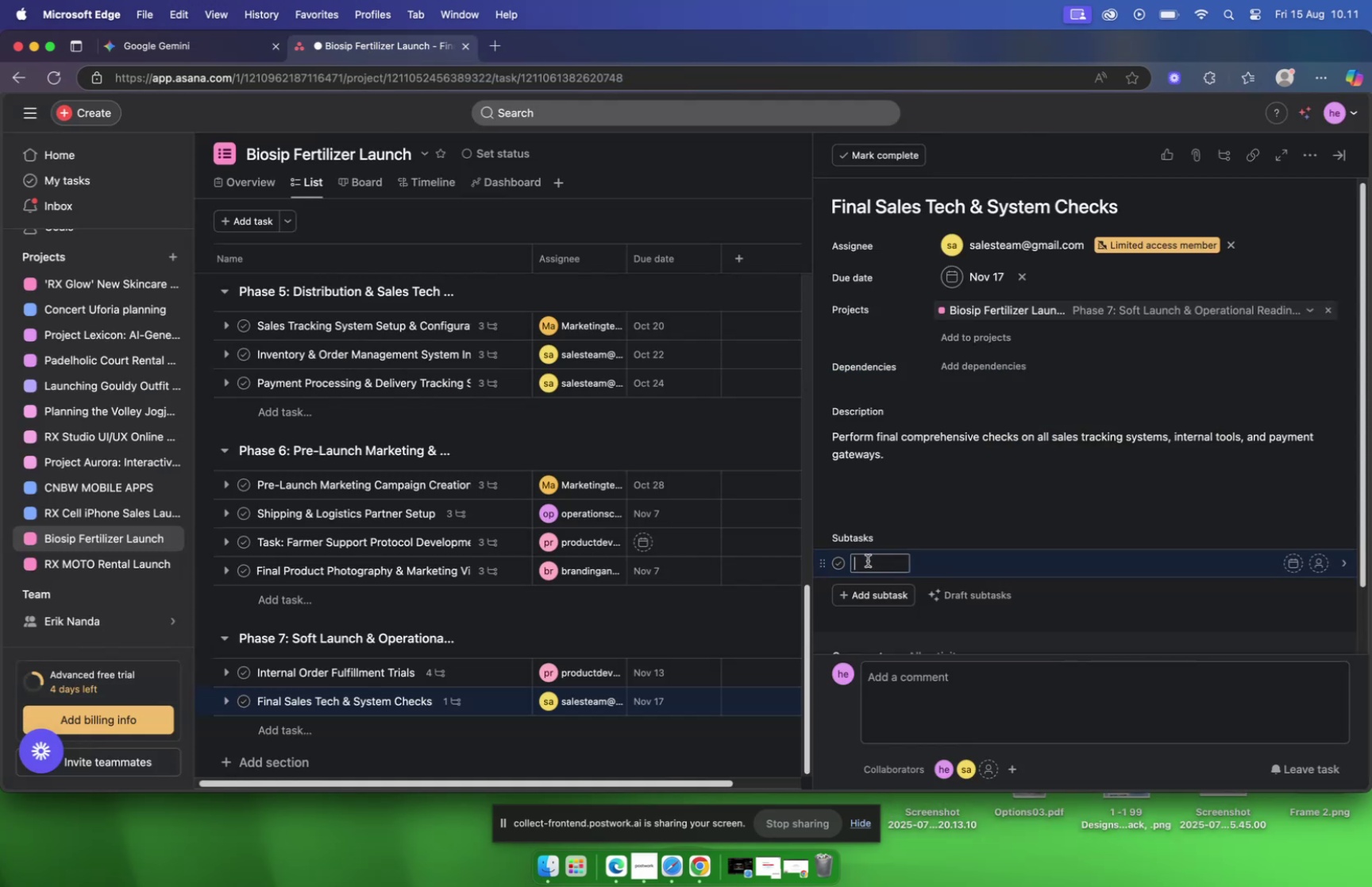 
left_click([869, 563])
 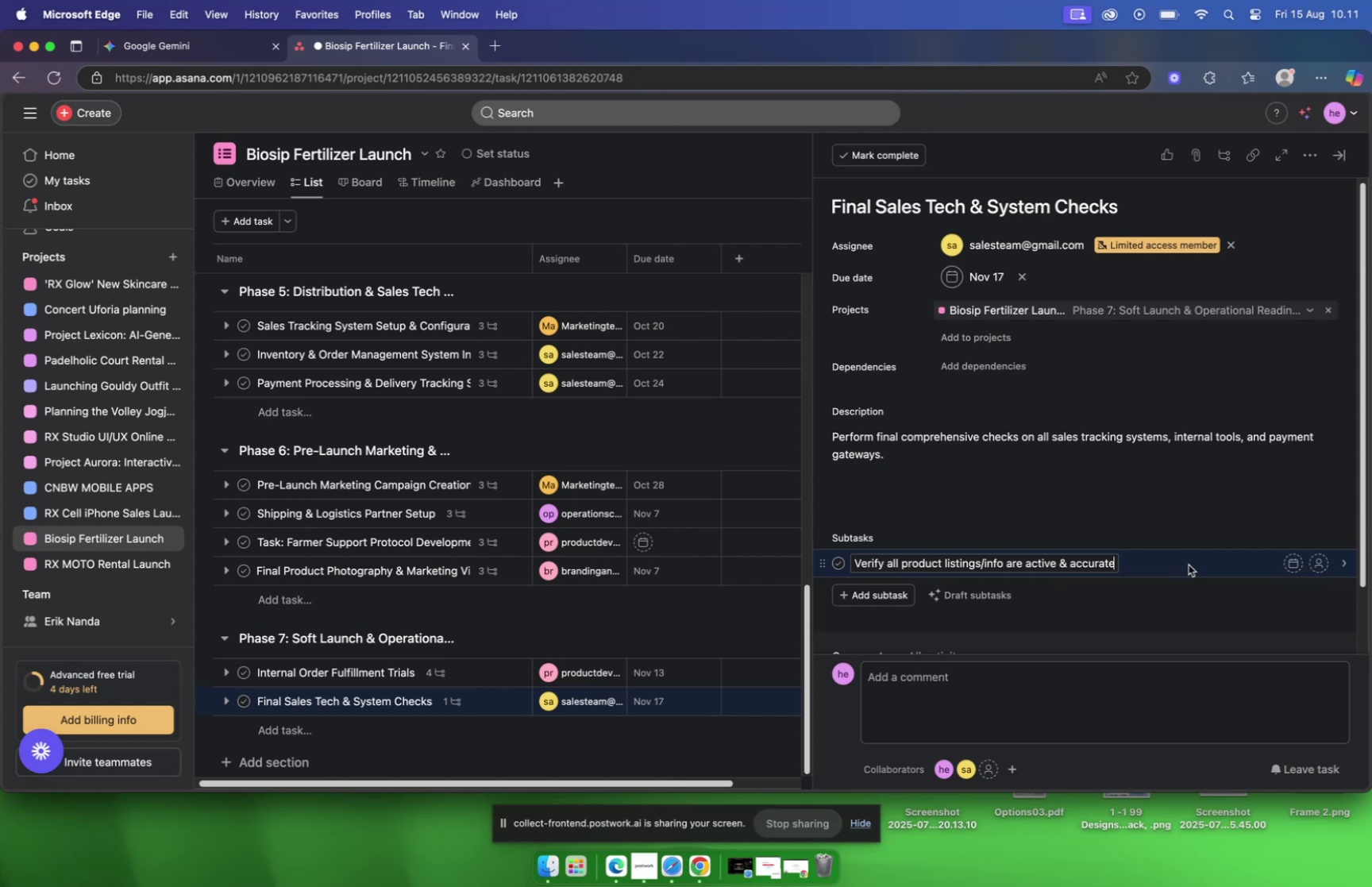 
left_click([186, 44])
 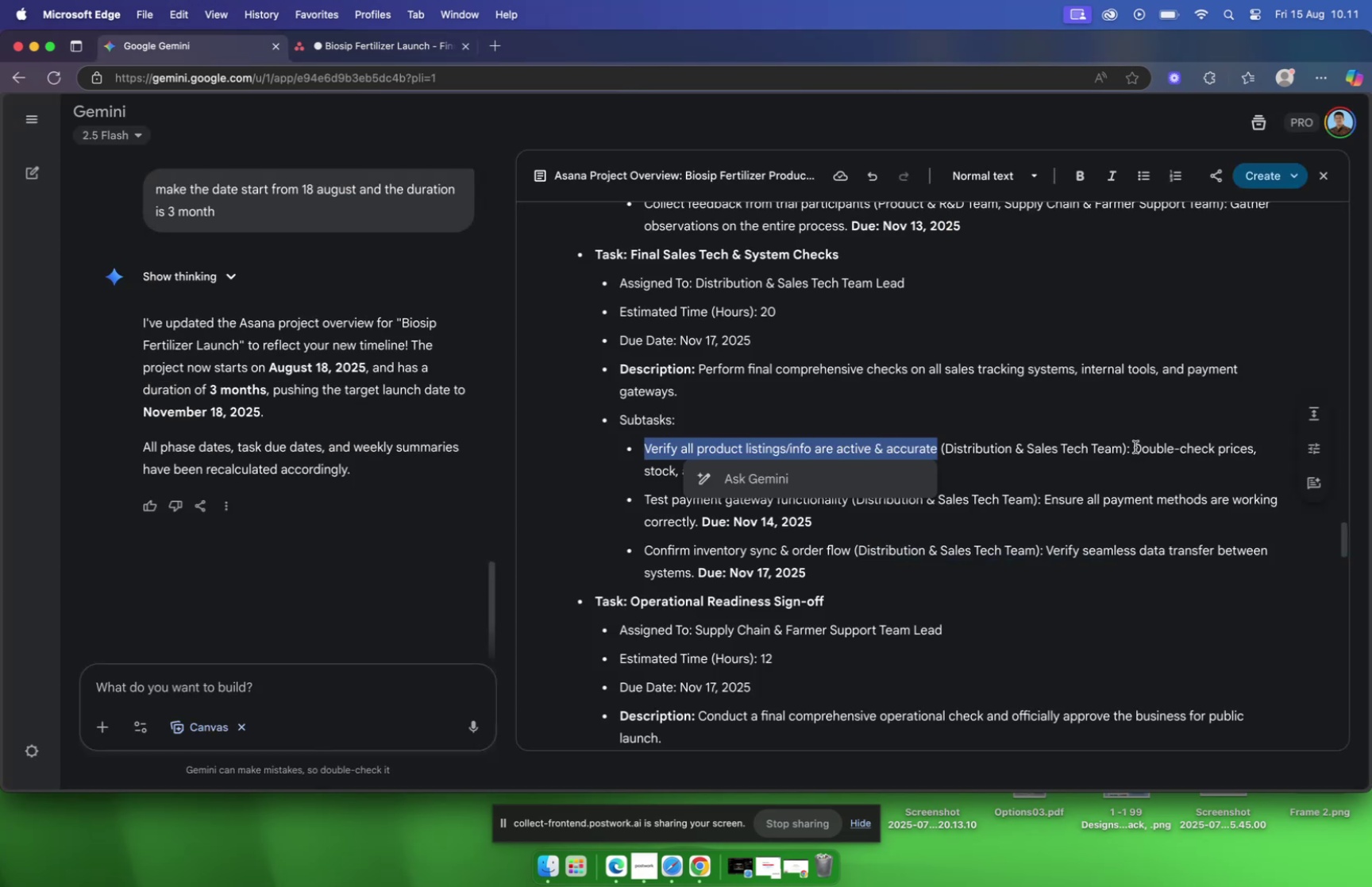 
left_click_drag(start_coordinate=[1135, 446], to_coordinate=[783, 470])
 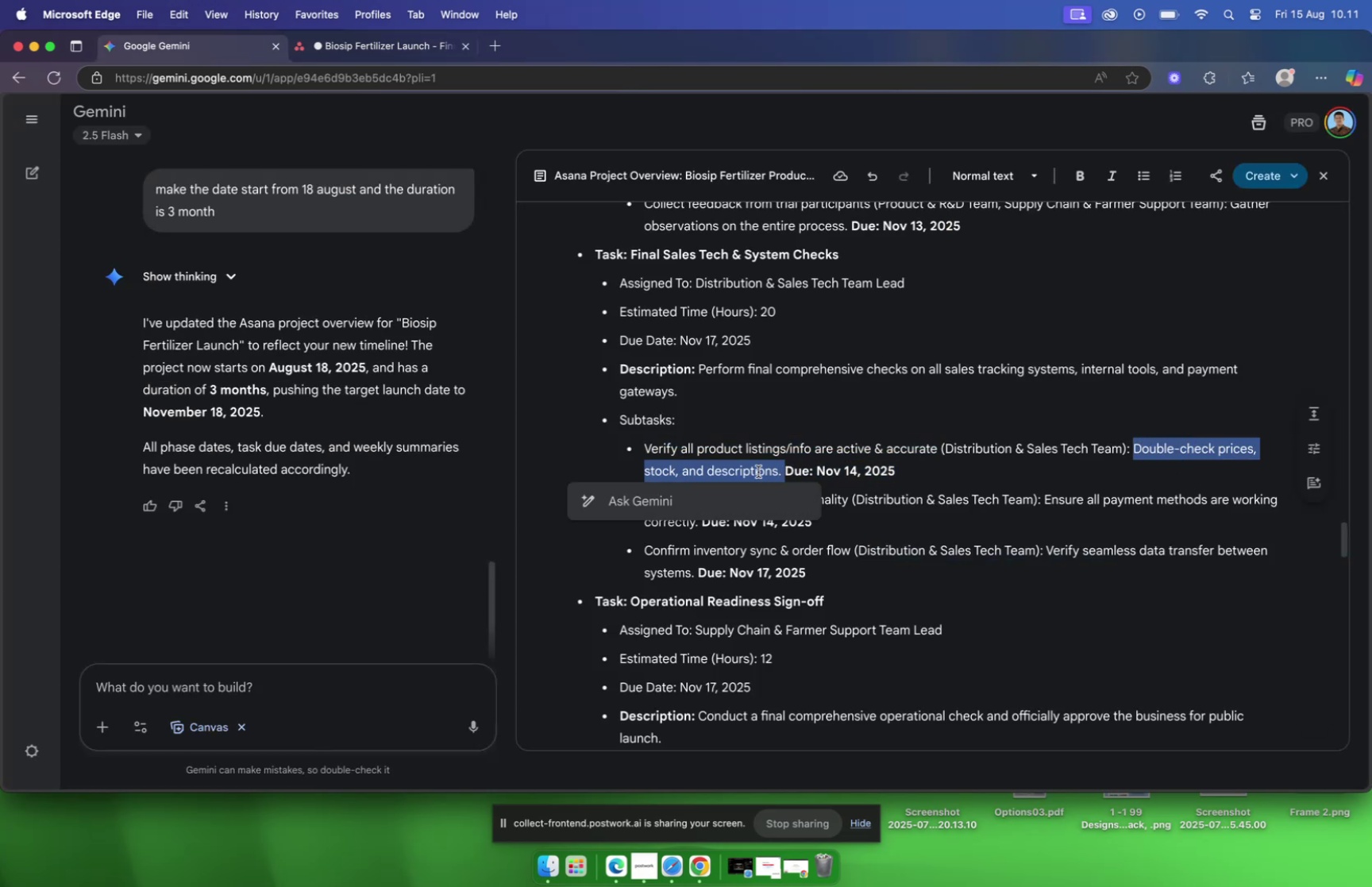 
right_click([758, 471])
 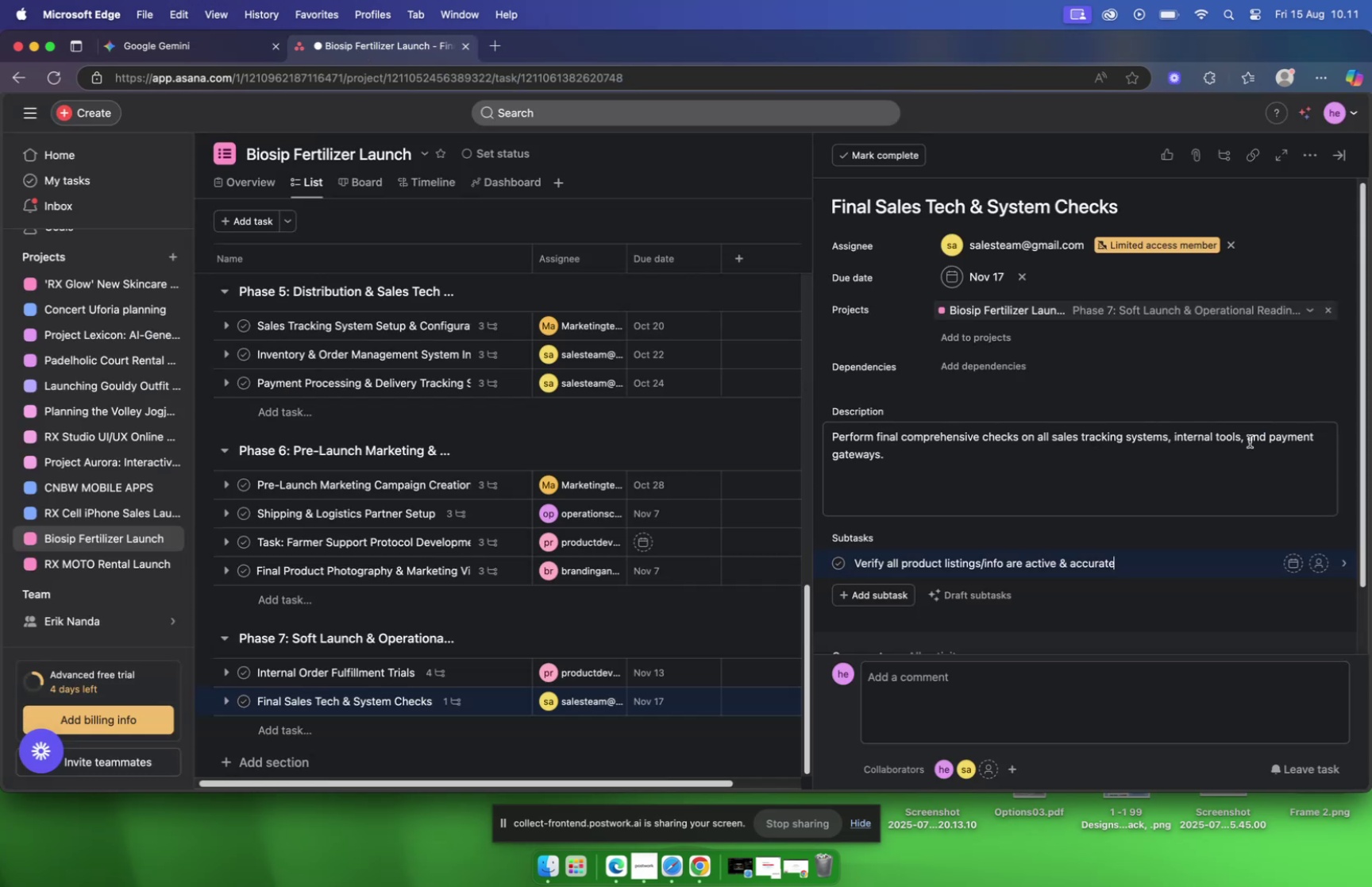 
wait(5.1)
 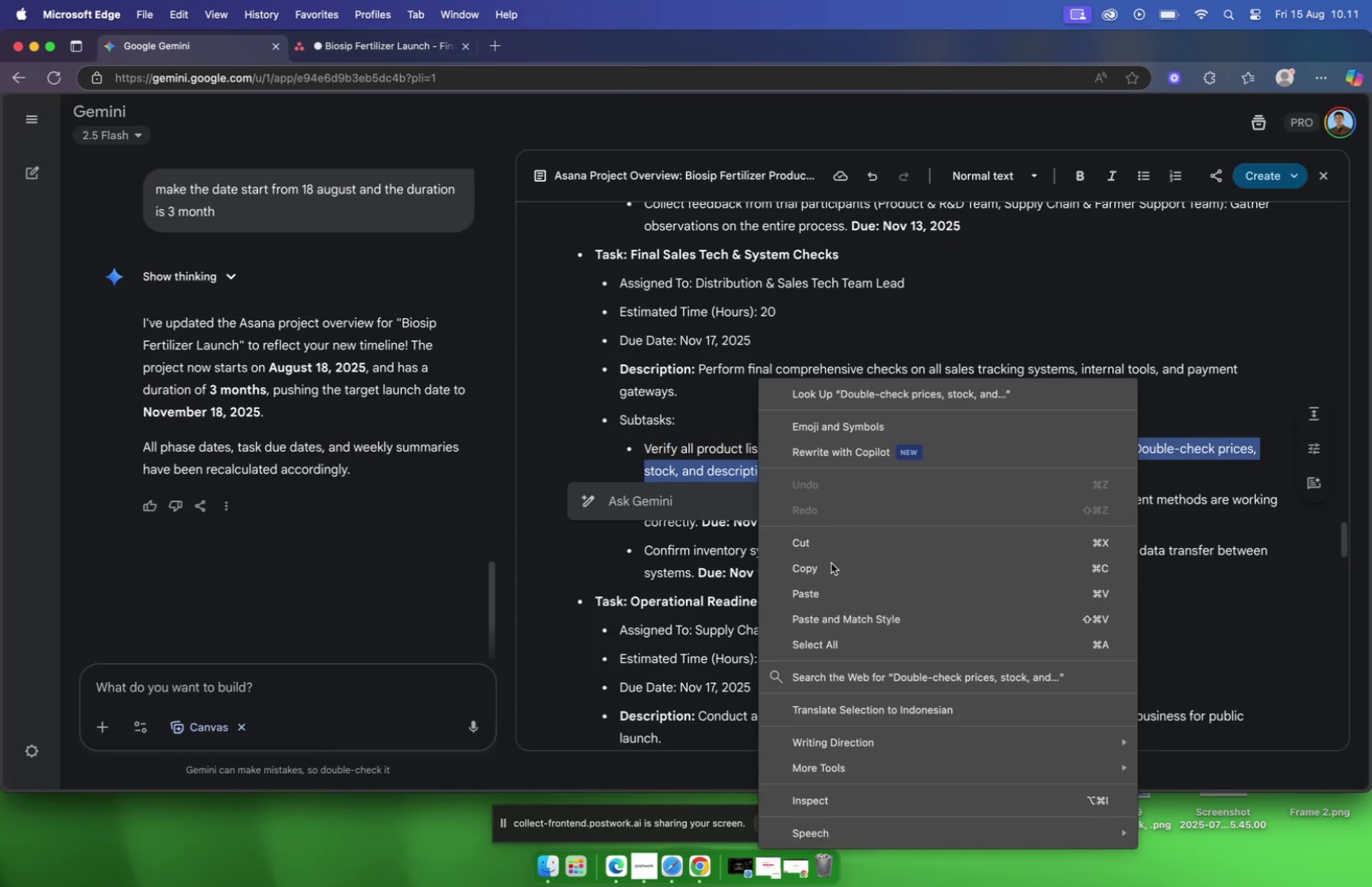 
left_click([1289, 562])
 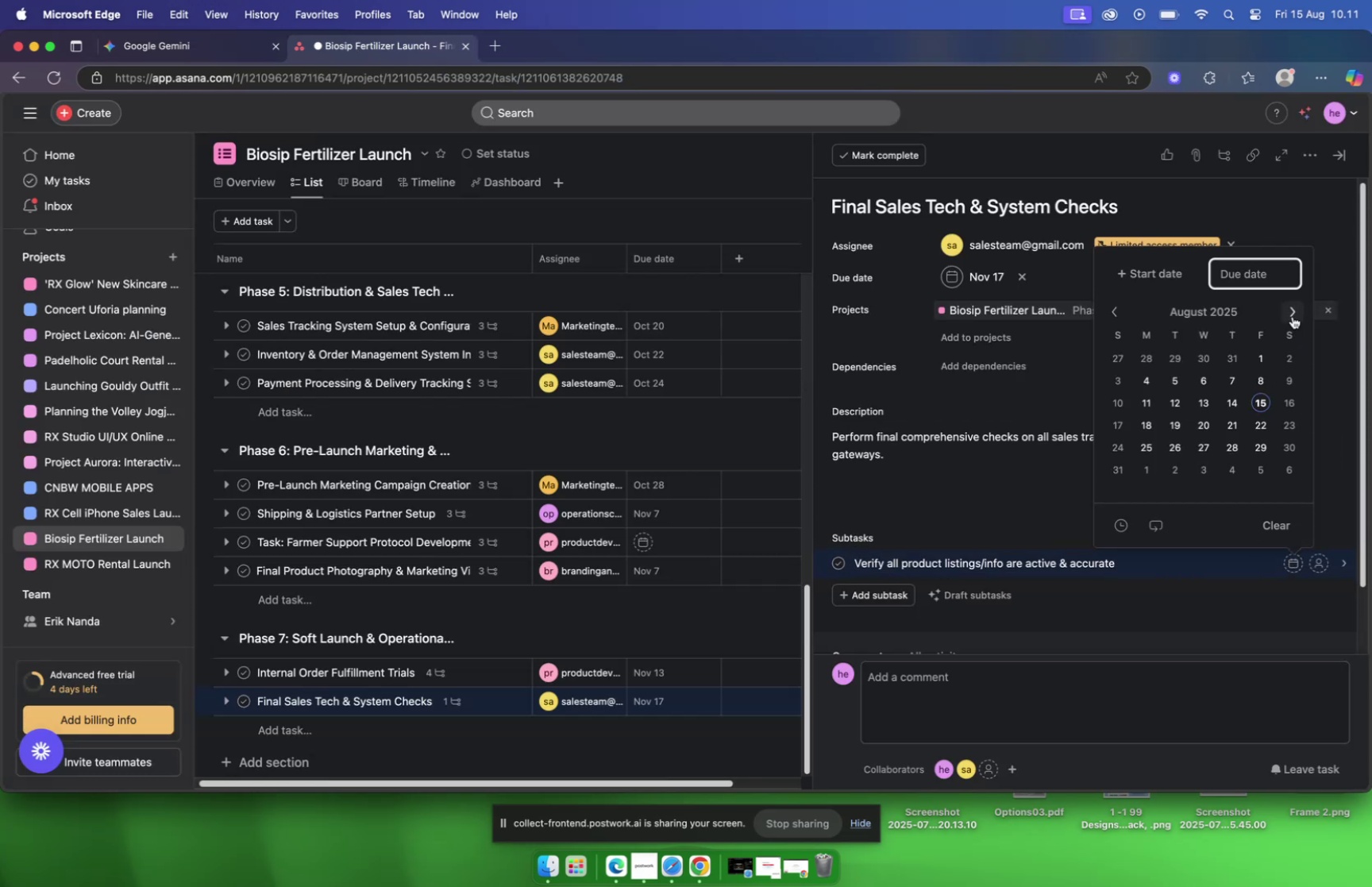 
double_click([1293, 314])
 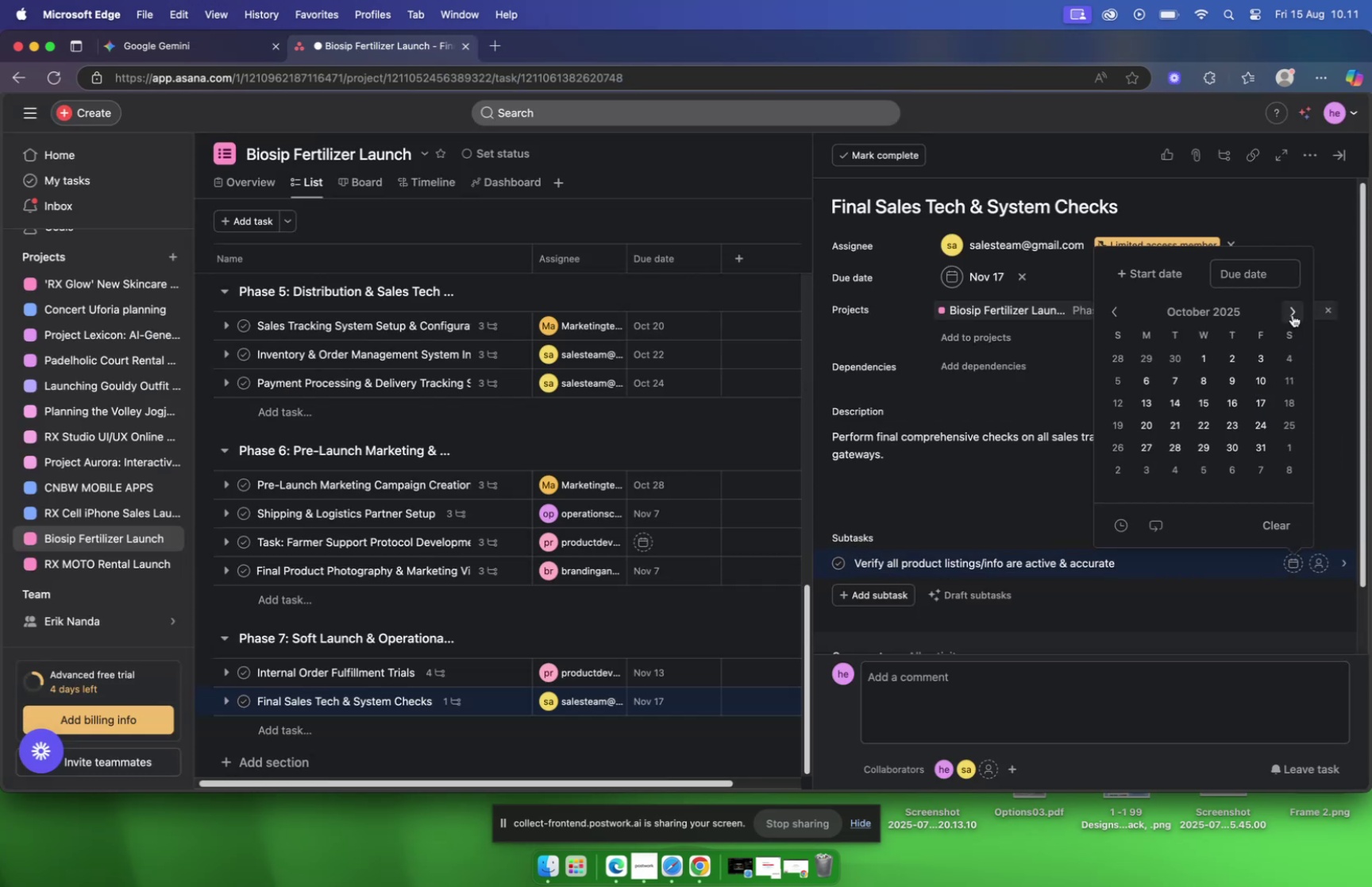 
left_click([1293, 314])
 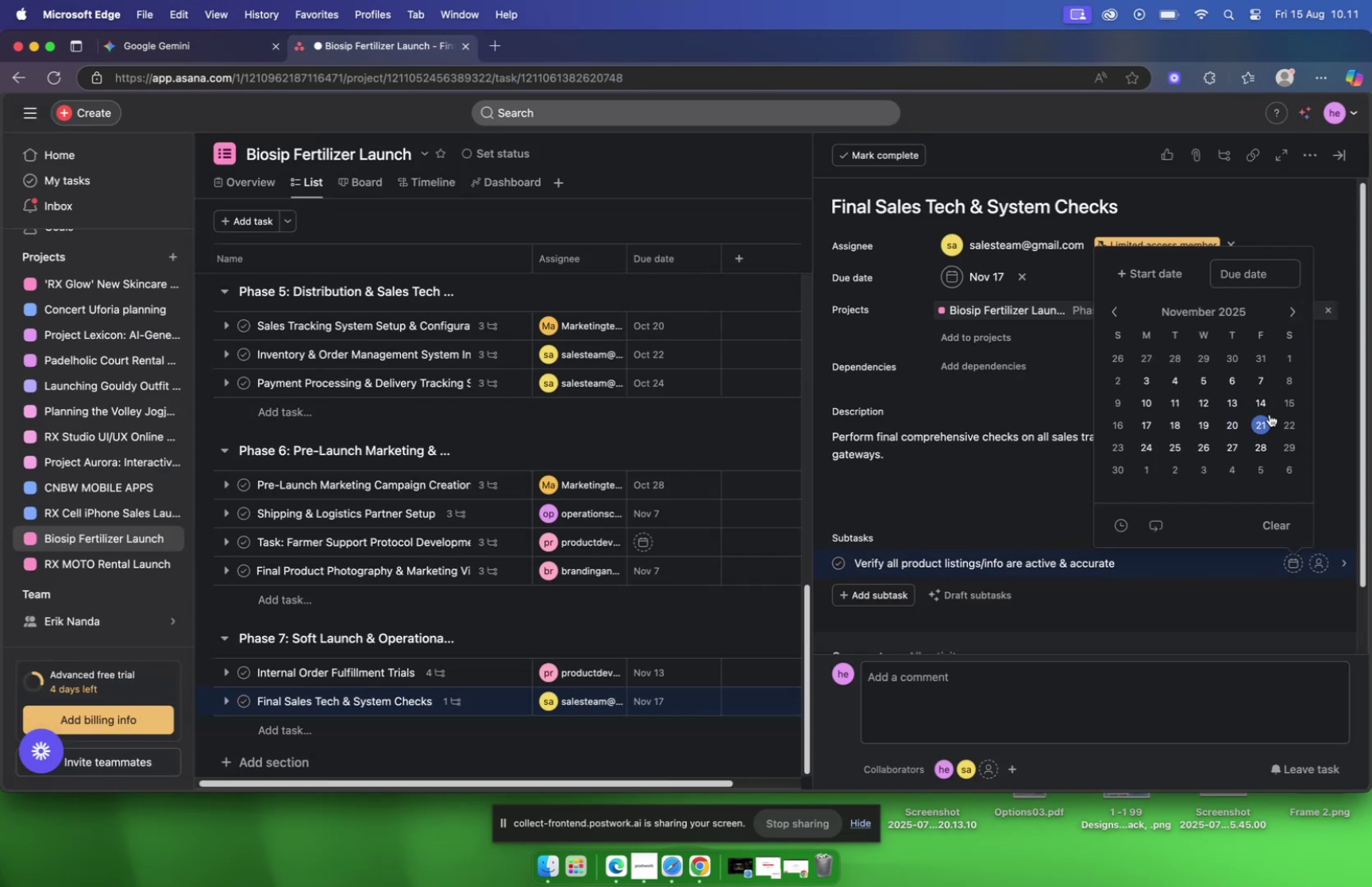 
left_click([1270, 403])
 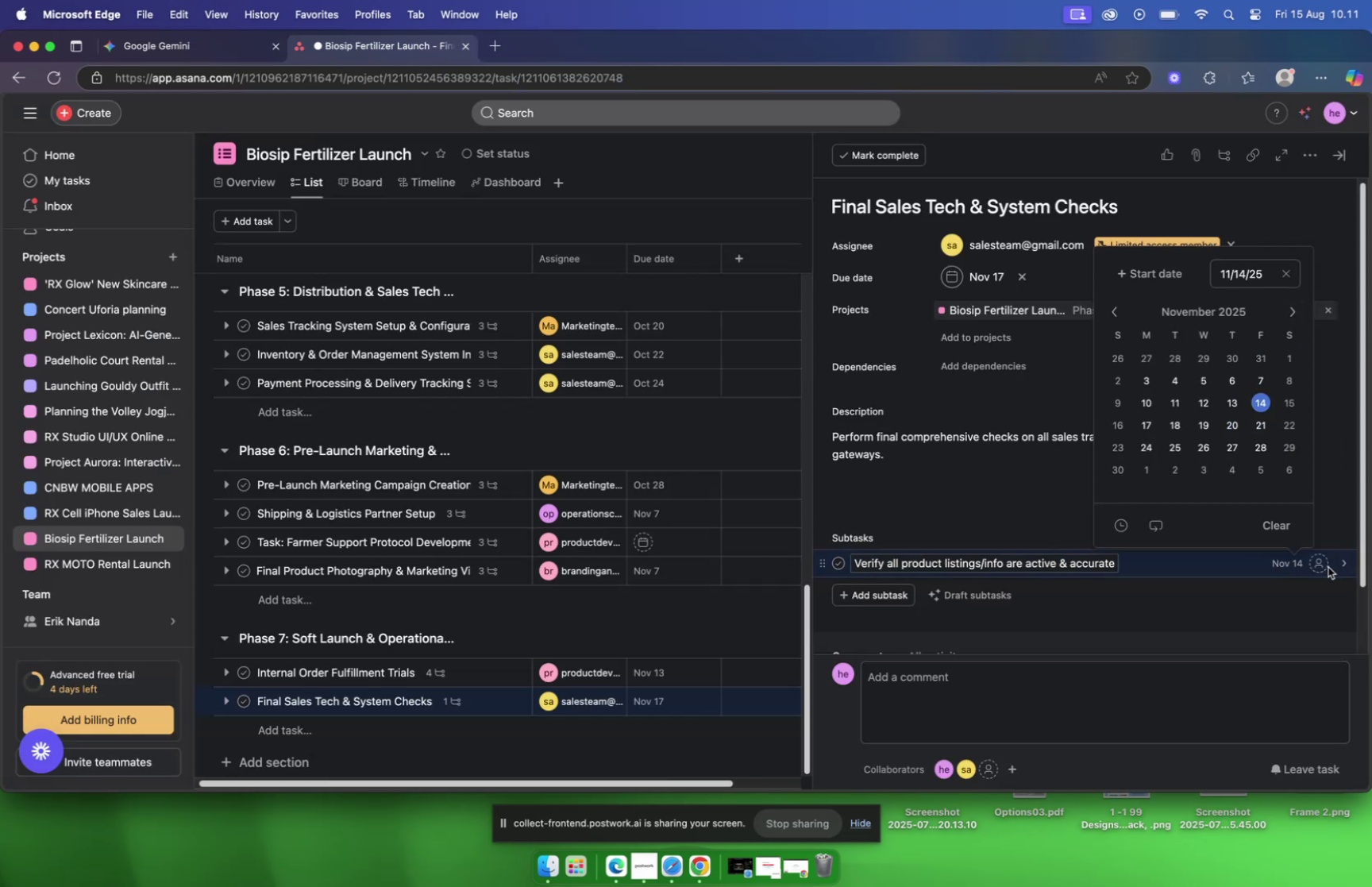 
left_click([1324, 569])
 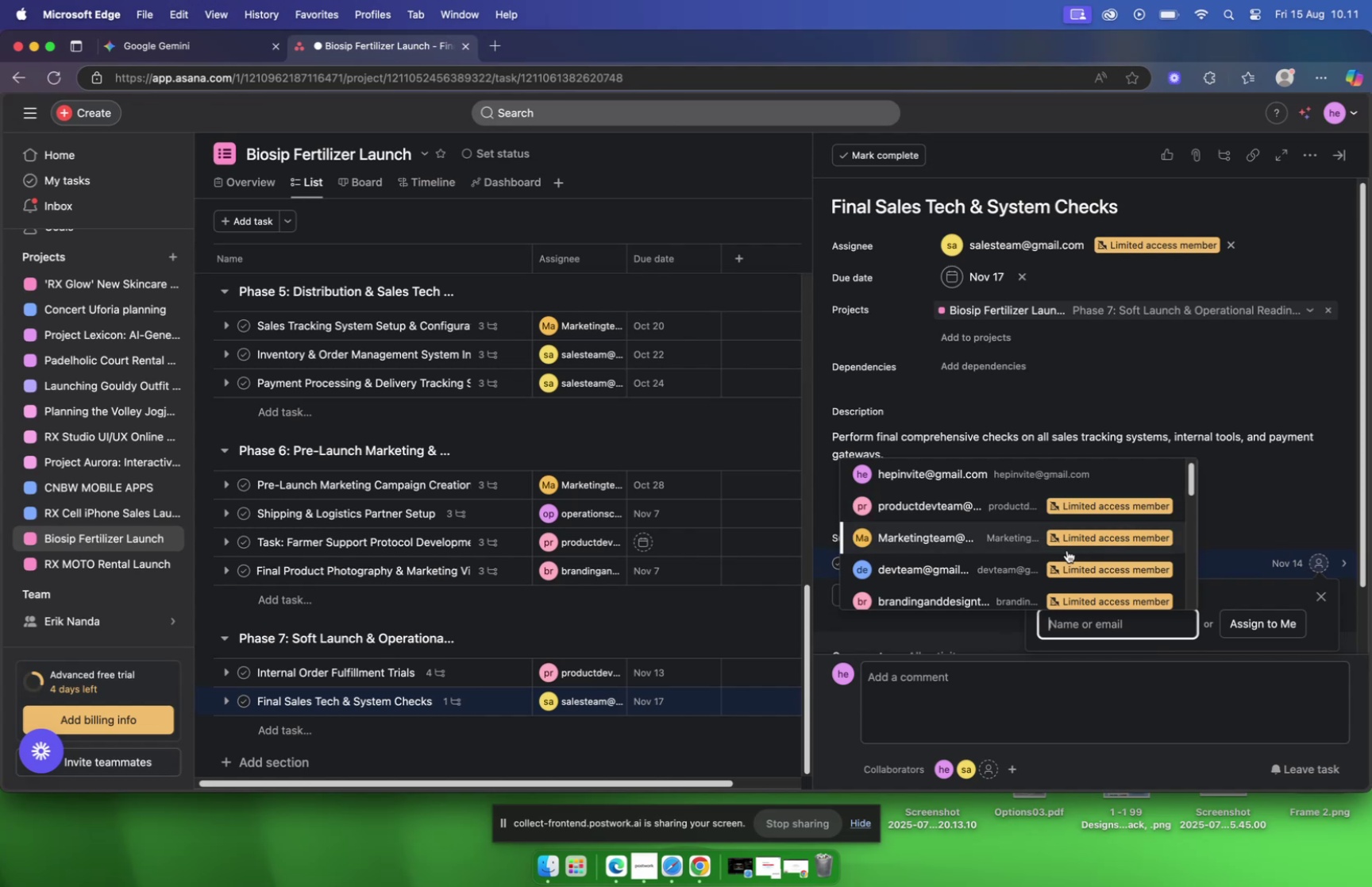 
scroll: coordinate [977, 547], scroll_direction: up, amount: 4.0
 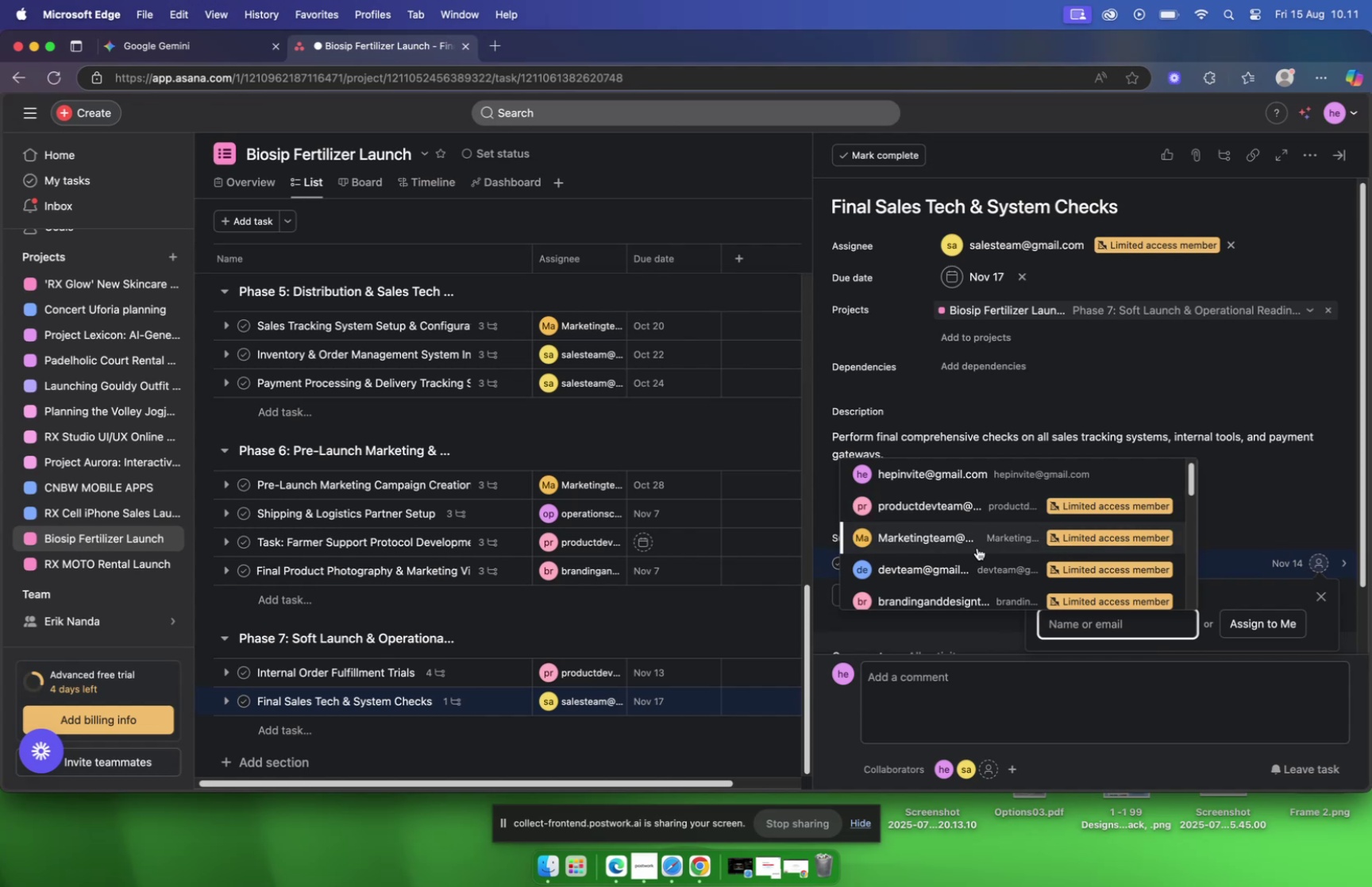 
scroll: coordinate [977, 546], scroll_direction: down, amount: 10.0
 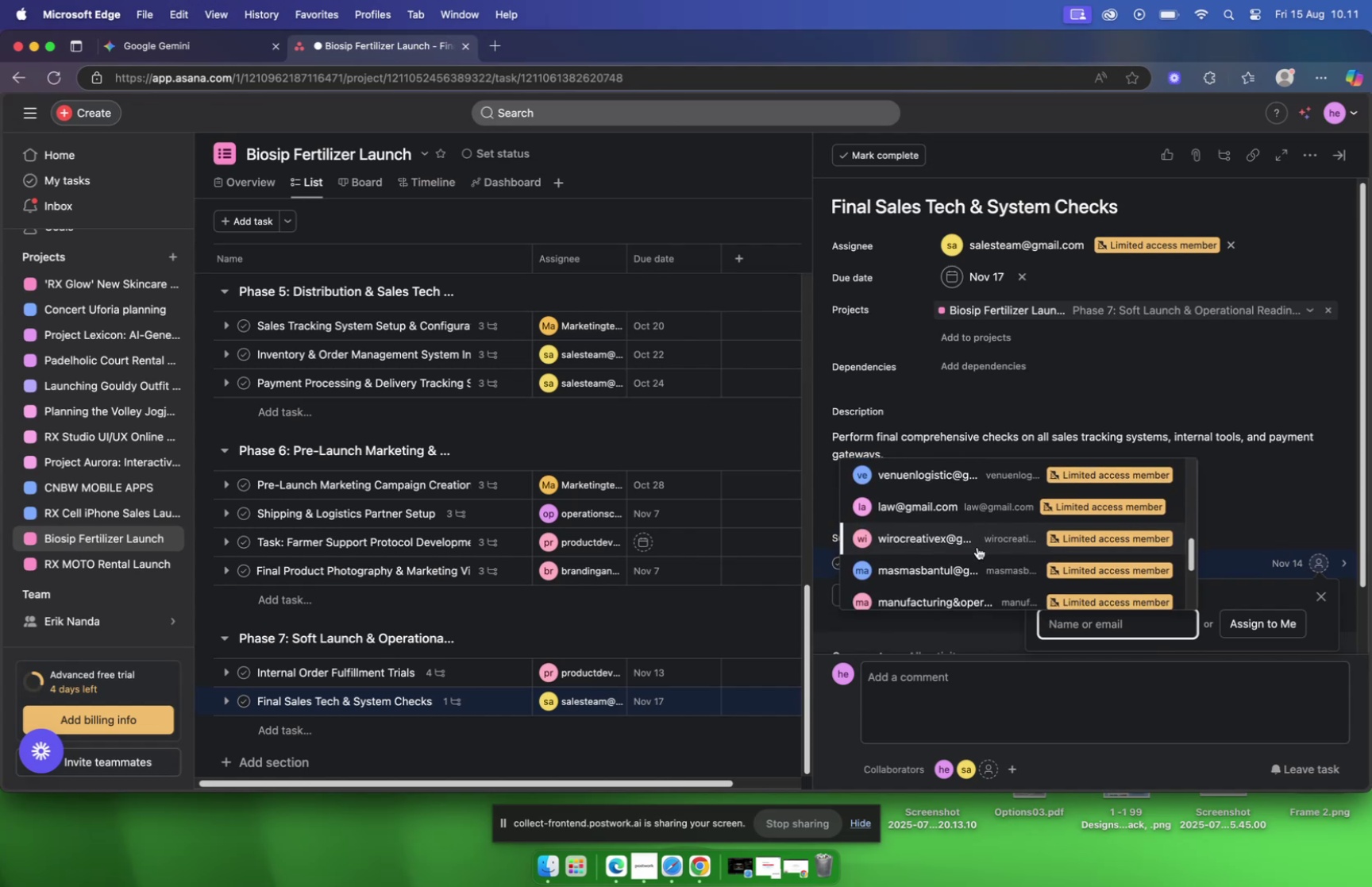 
scroll: coordinate [978, 545], scroll_direction: up, amount: 15.0
 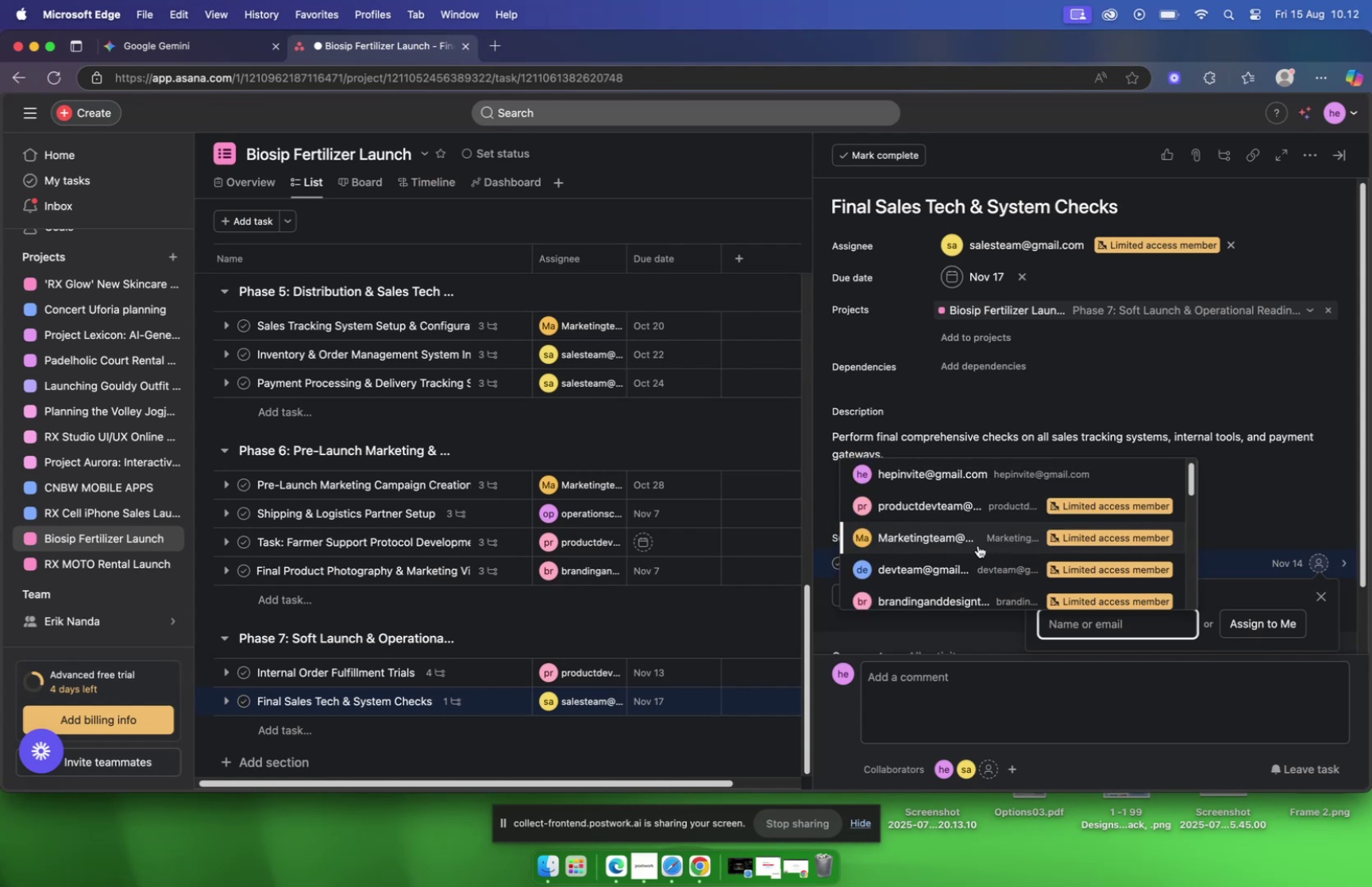 
scroll: coordinate [978, 545], scroll_direction: down, amount: 10.0
 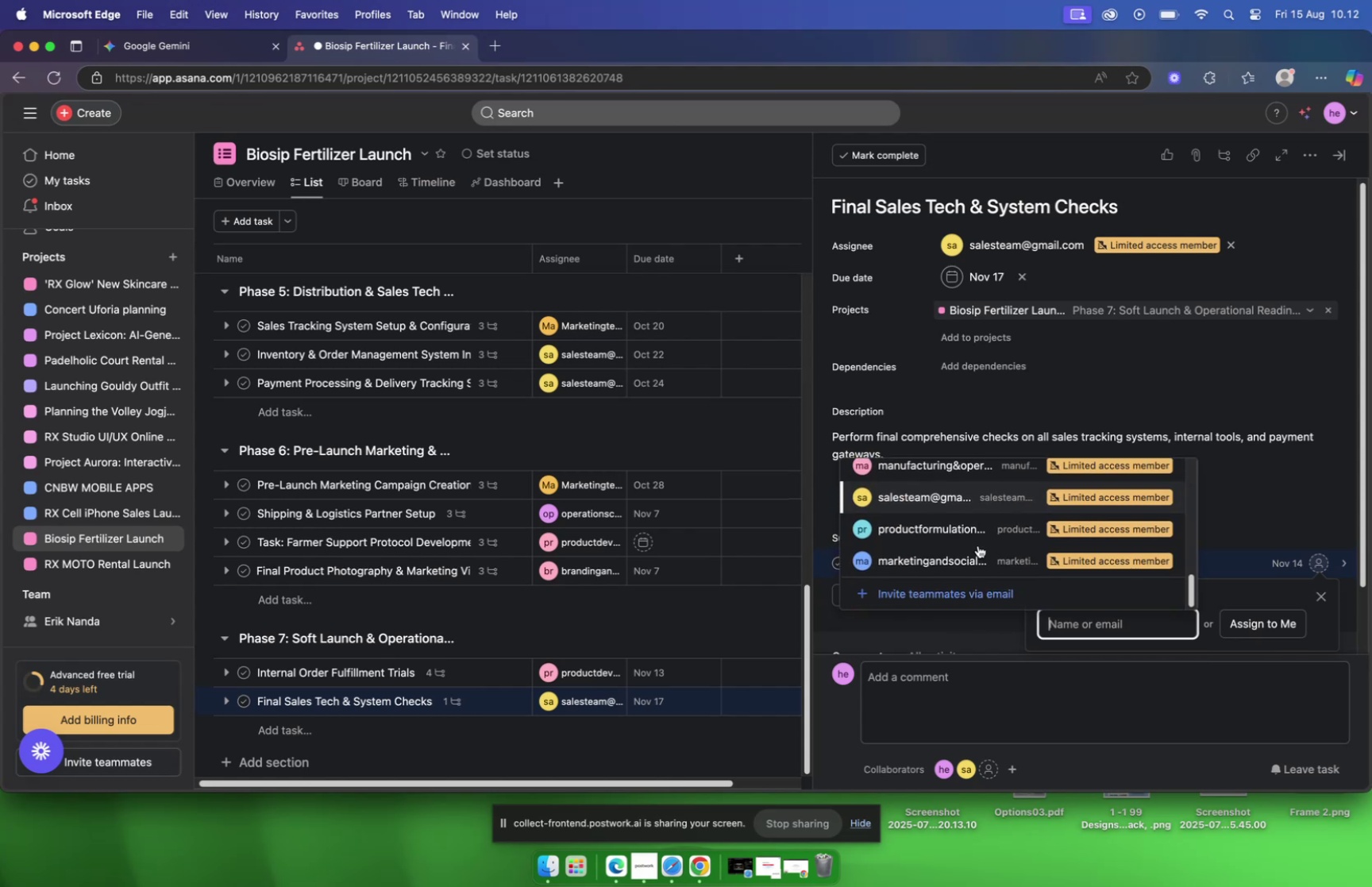 
scroll: coordinate [978, 545], scroll_direction: up, amount: 26.0
 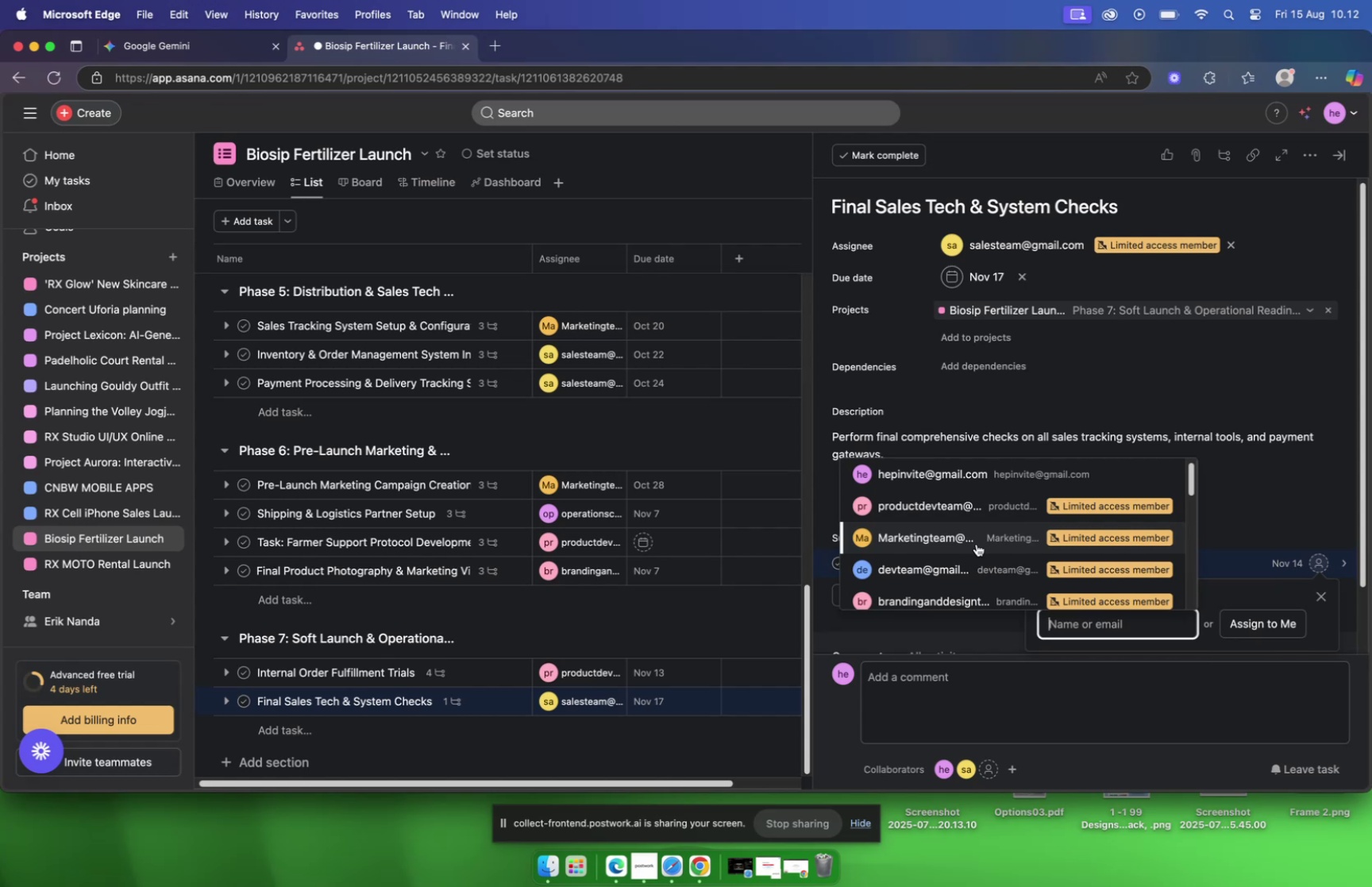 
wait(27.45)
 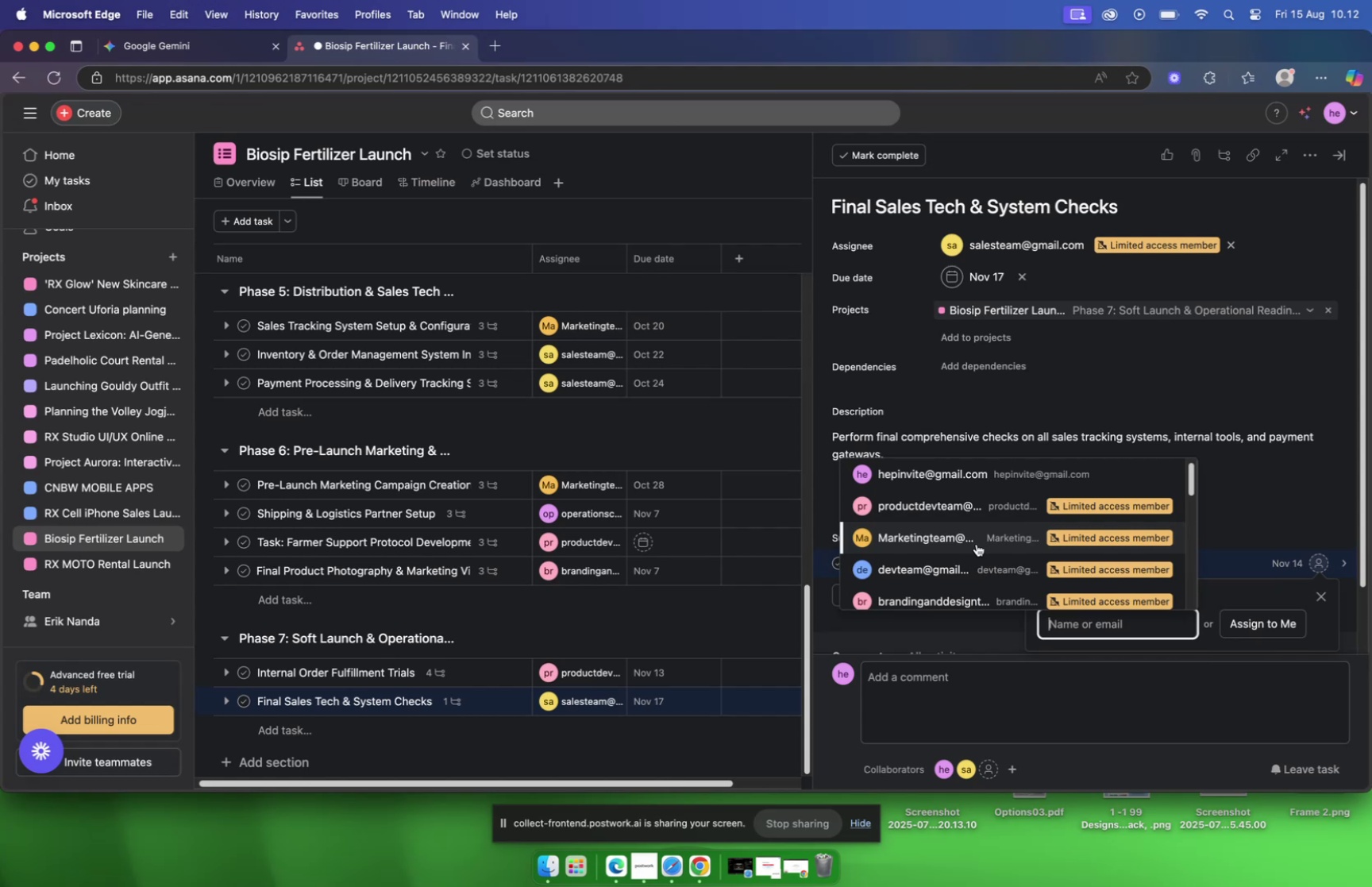 
left_click([200, 49])
 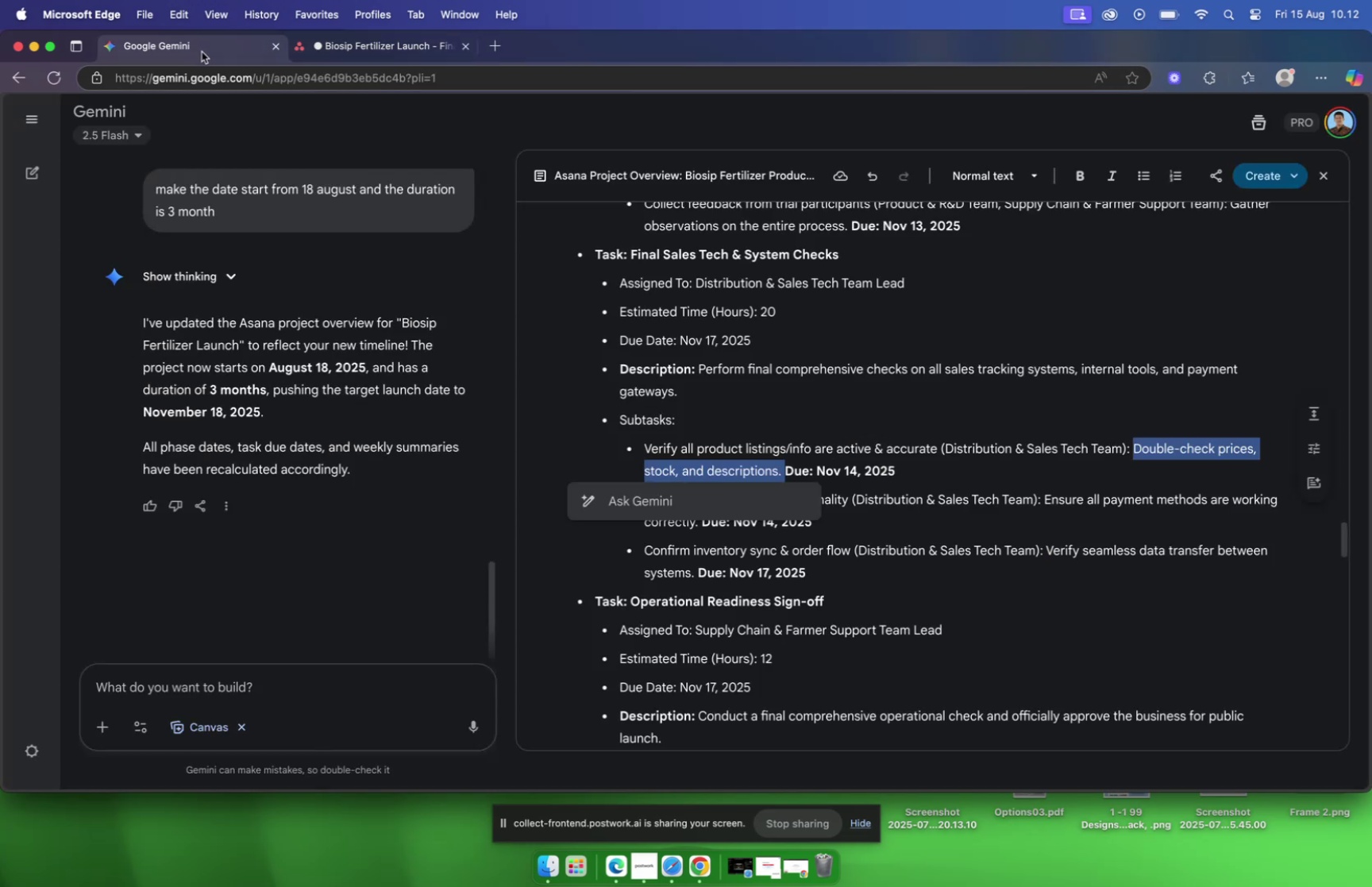 
wait(7.33)
 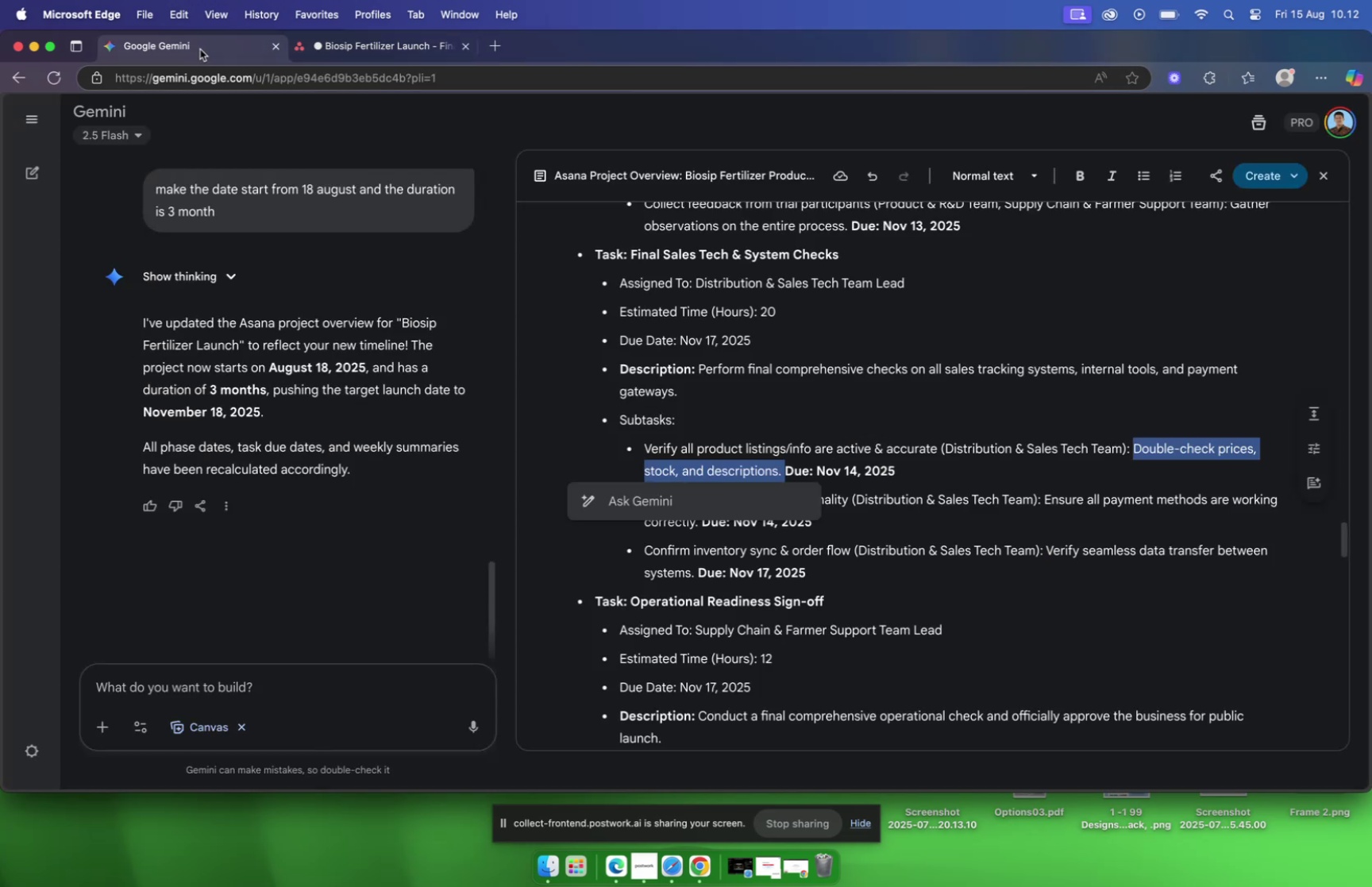 
left_click([397, 48])
 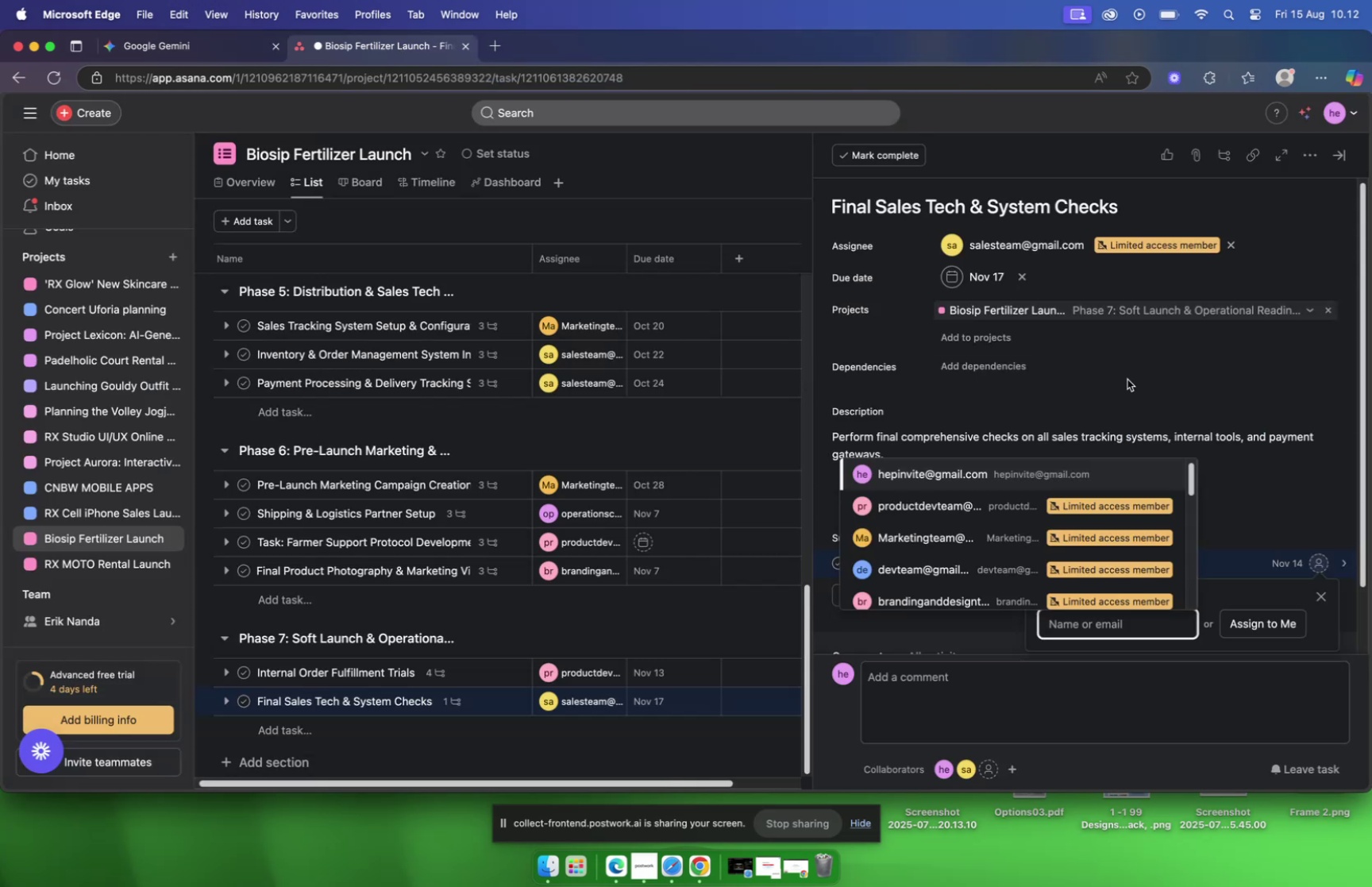 
scroll: coordinate [989, 492], scroll_direction: down, amount: 4.0
 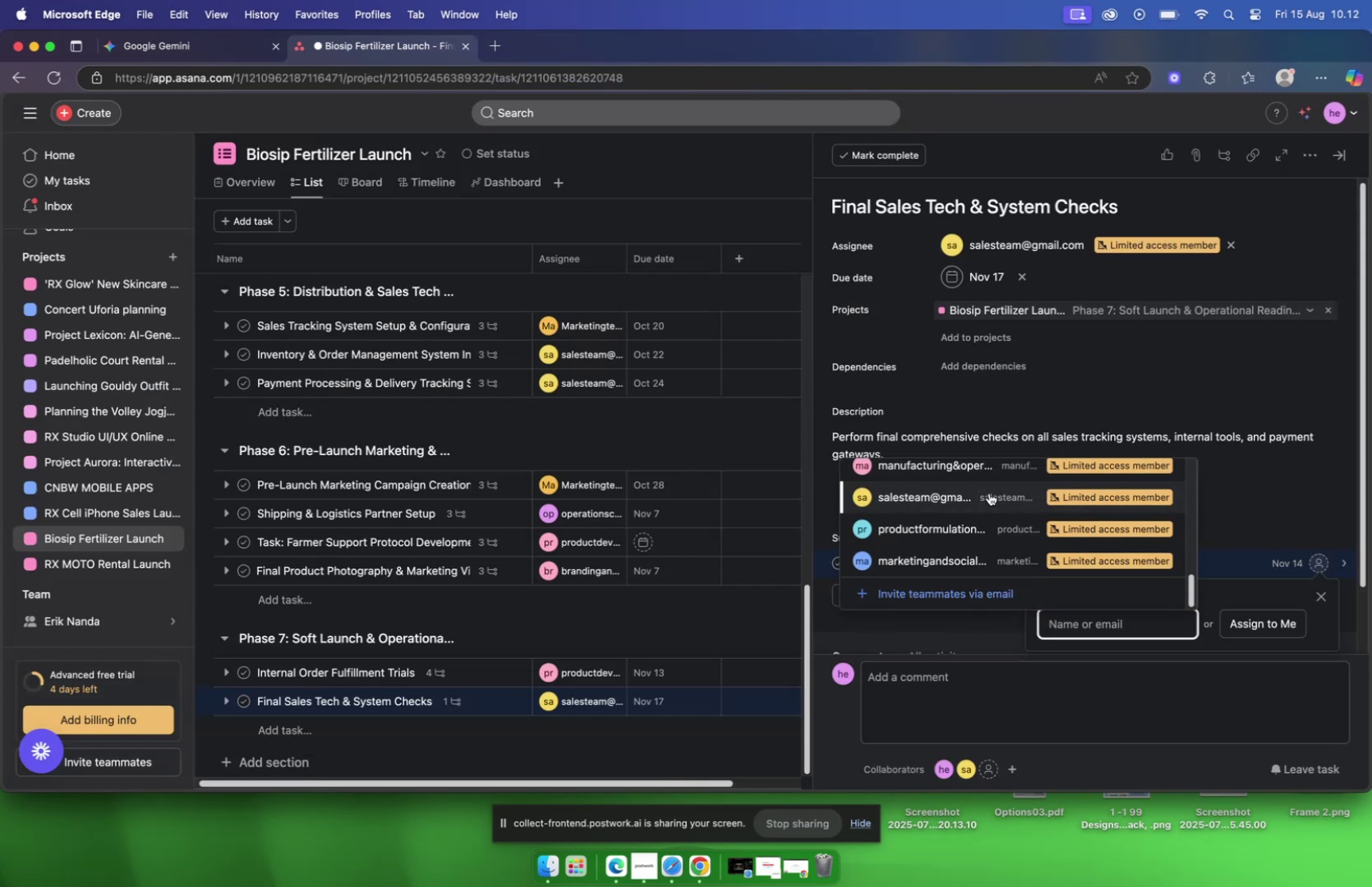 
scroll: coordinate [989, 492], scroll_direction: up, amount: 13.0
 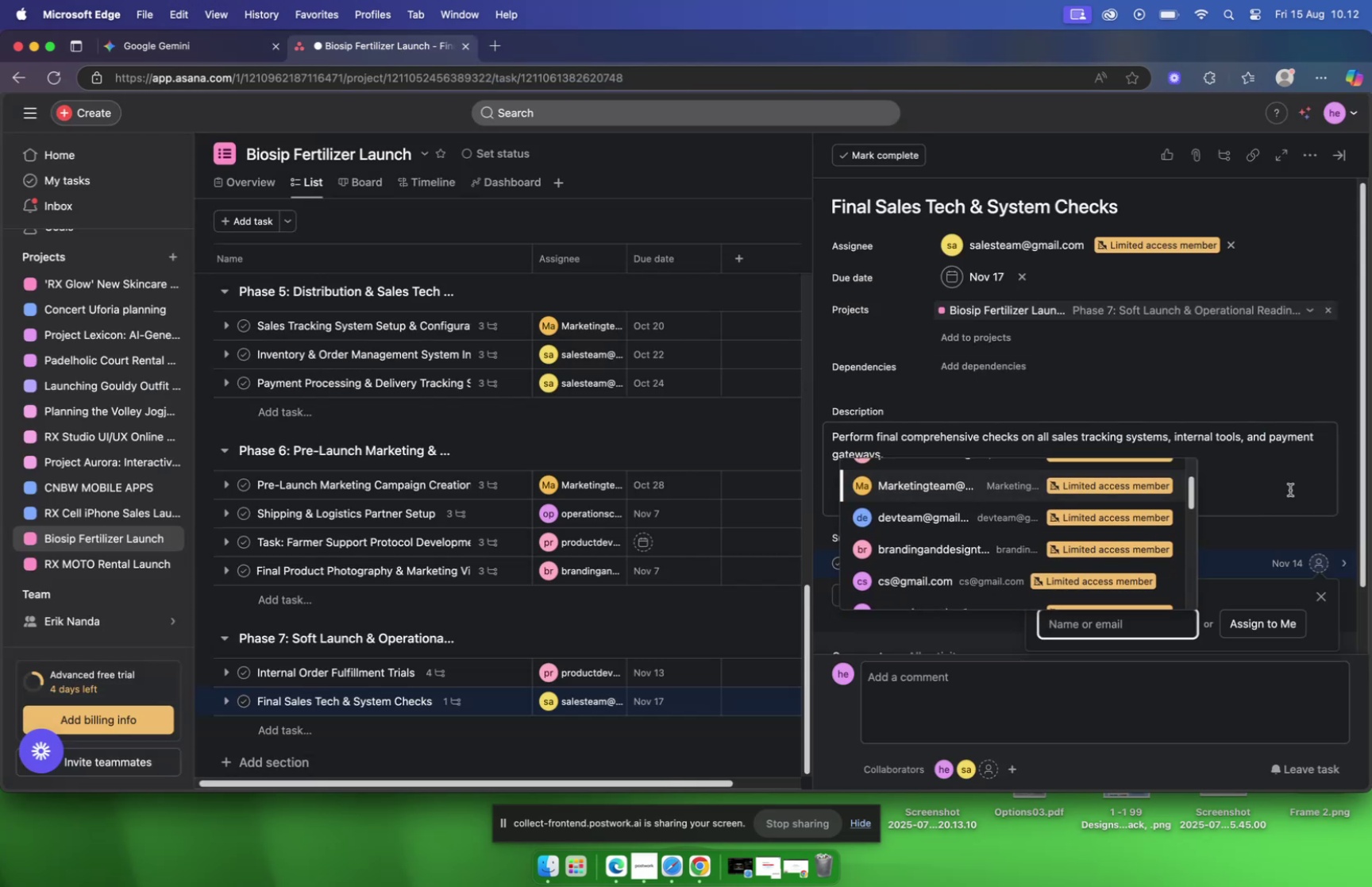 
left_click([1286, 487])
 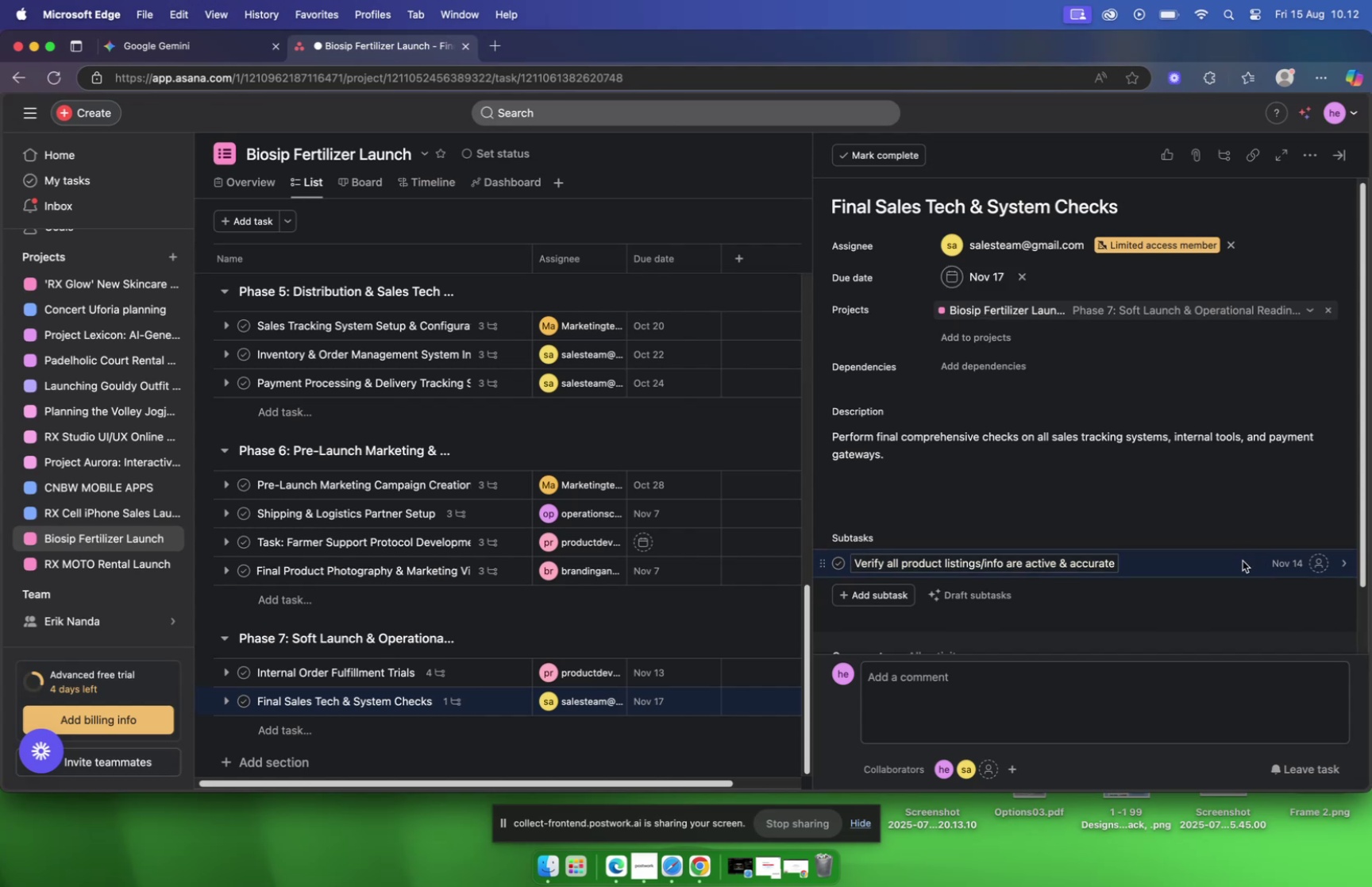 
left_click([1323, 561])
 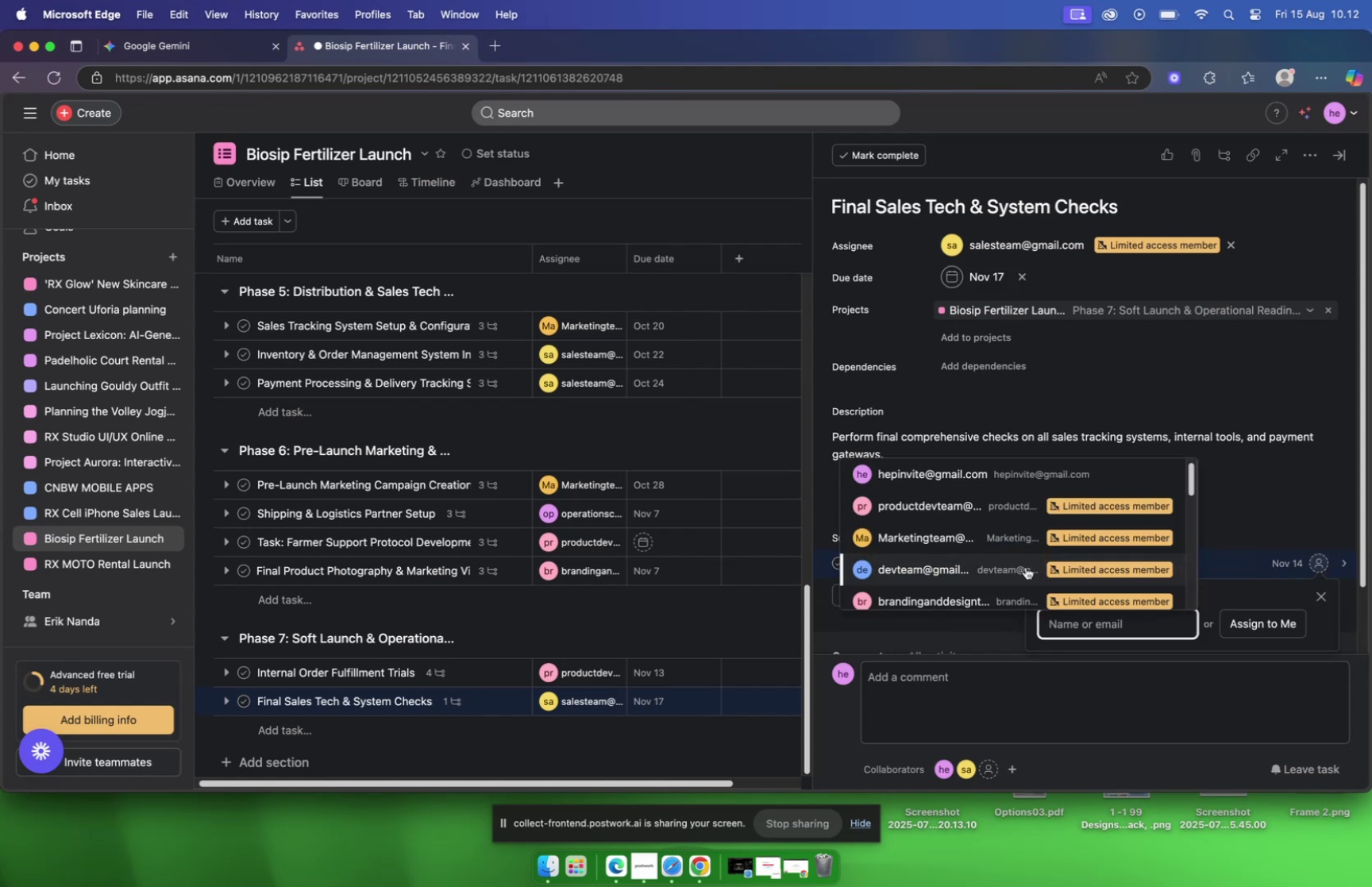 
scroll: coordinate [1008, 566], scroll_direction: down, amount: 4.0
 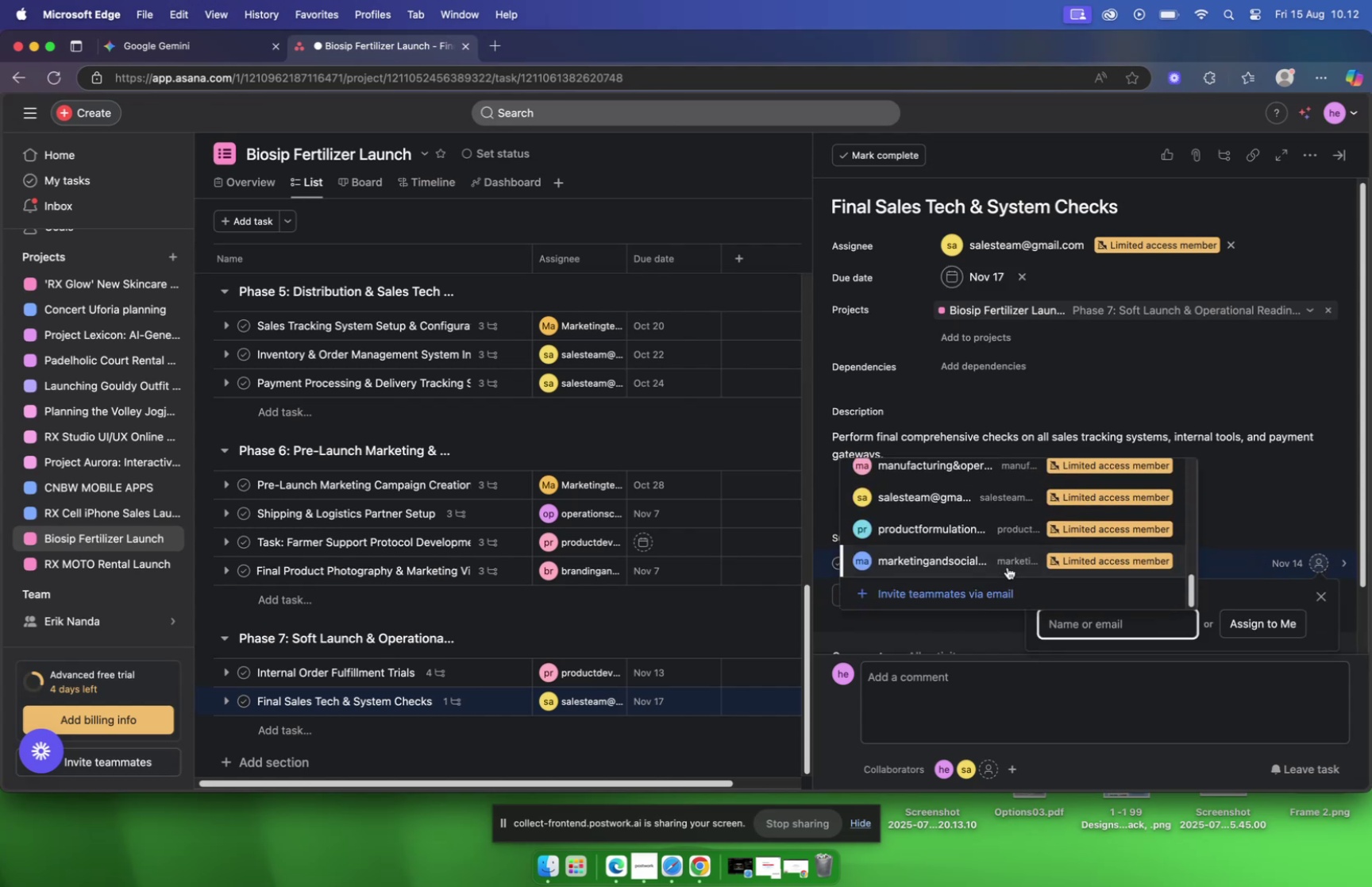 
scroll: coordinate [1008, 566], scroll_direction: up, amount: 22.0
 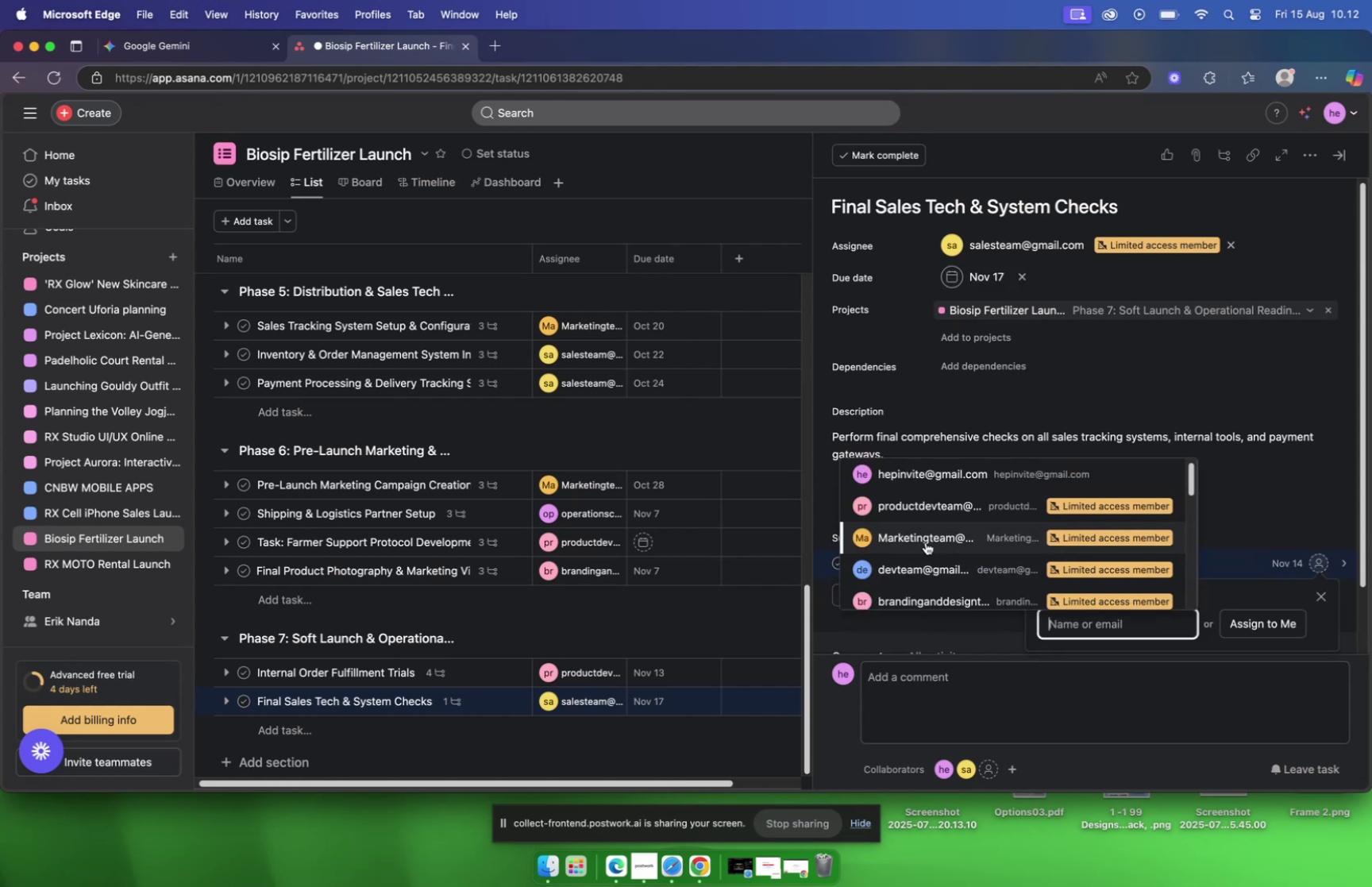 
scroll: coordinate [927, 536], scroll_direction: down, amount: 15.0
 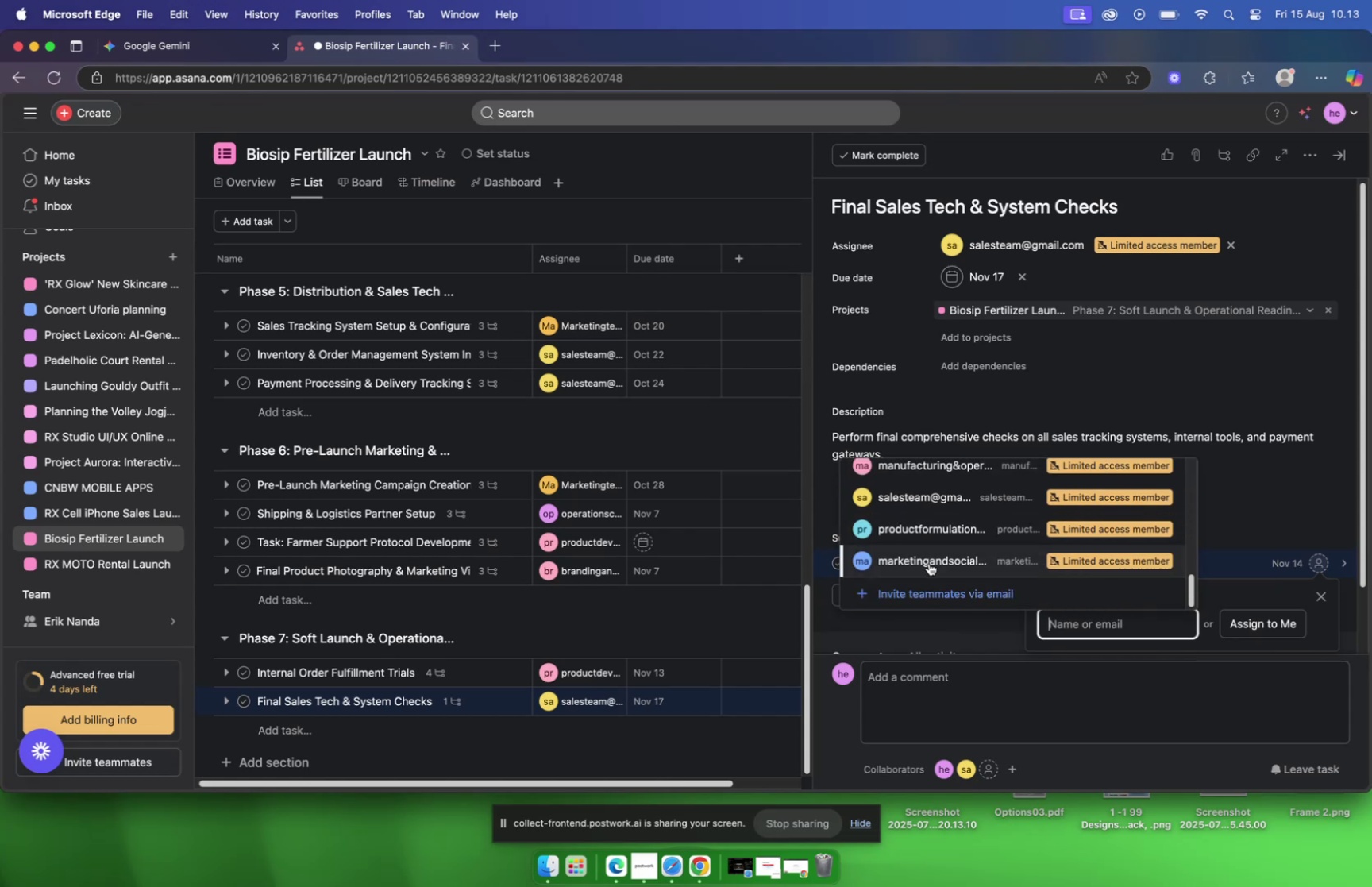 
scroll: coordinate [929, 564], scroll_direction: up, amount: 24.0
 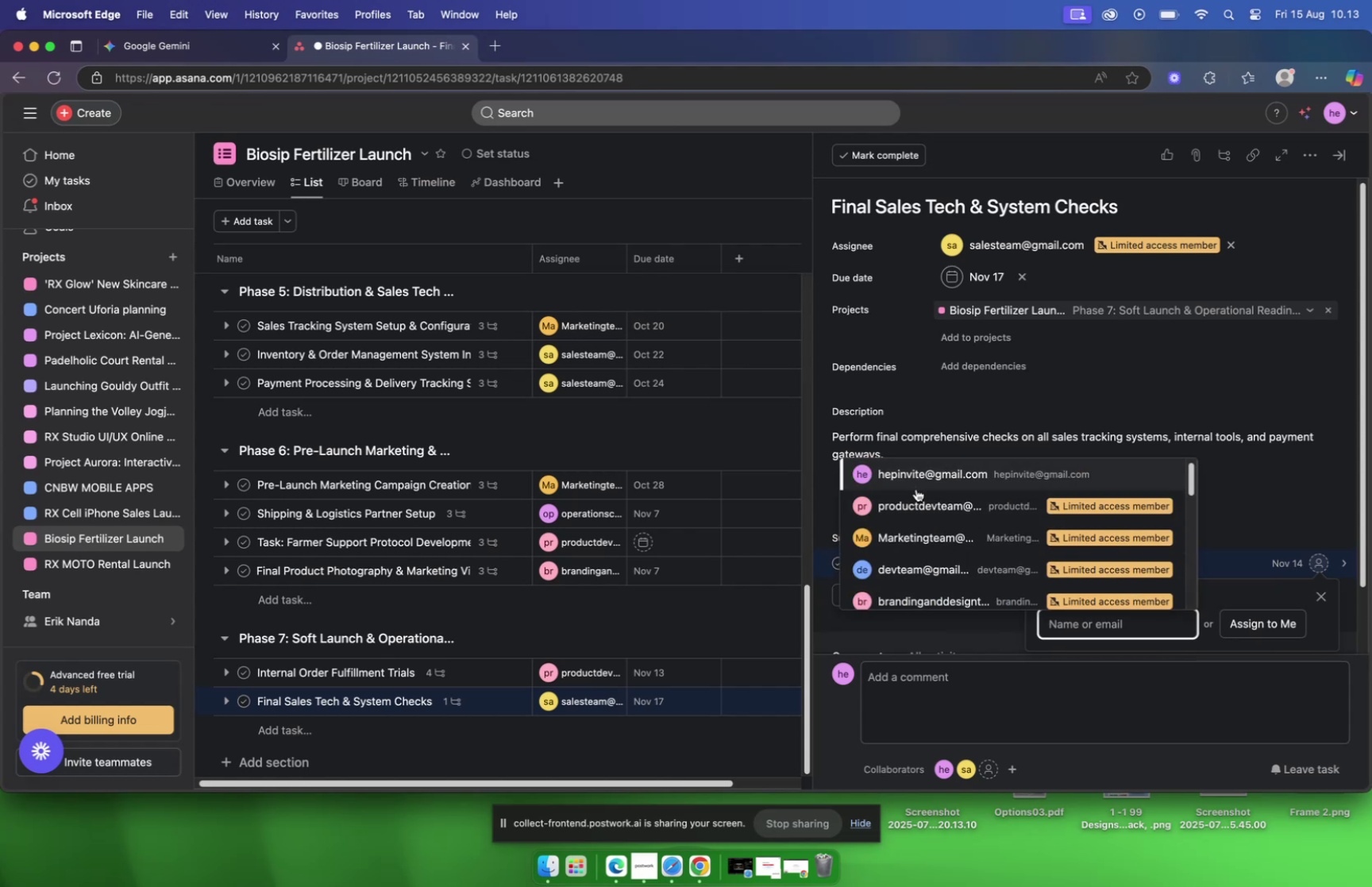 
left_click([922, 510])
 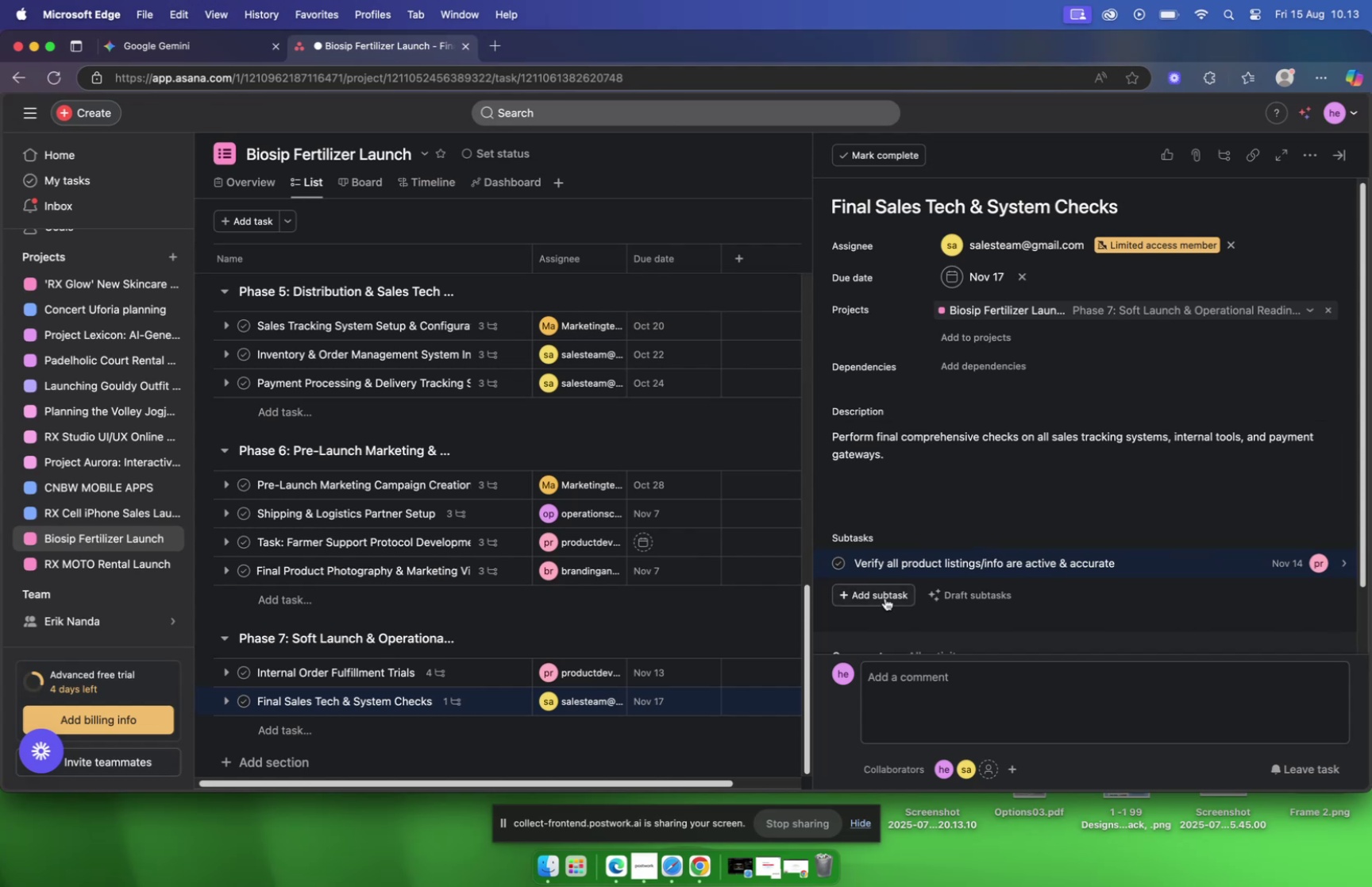 
wait(6.09)
 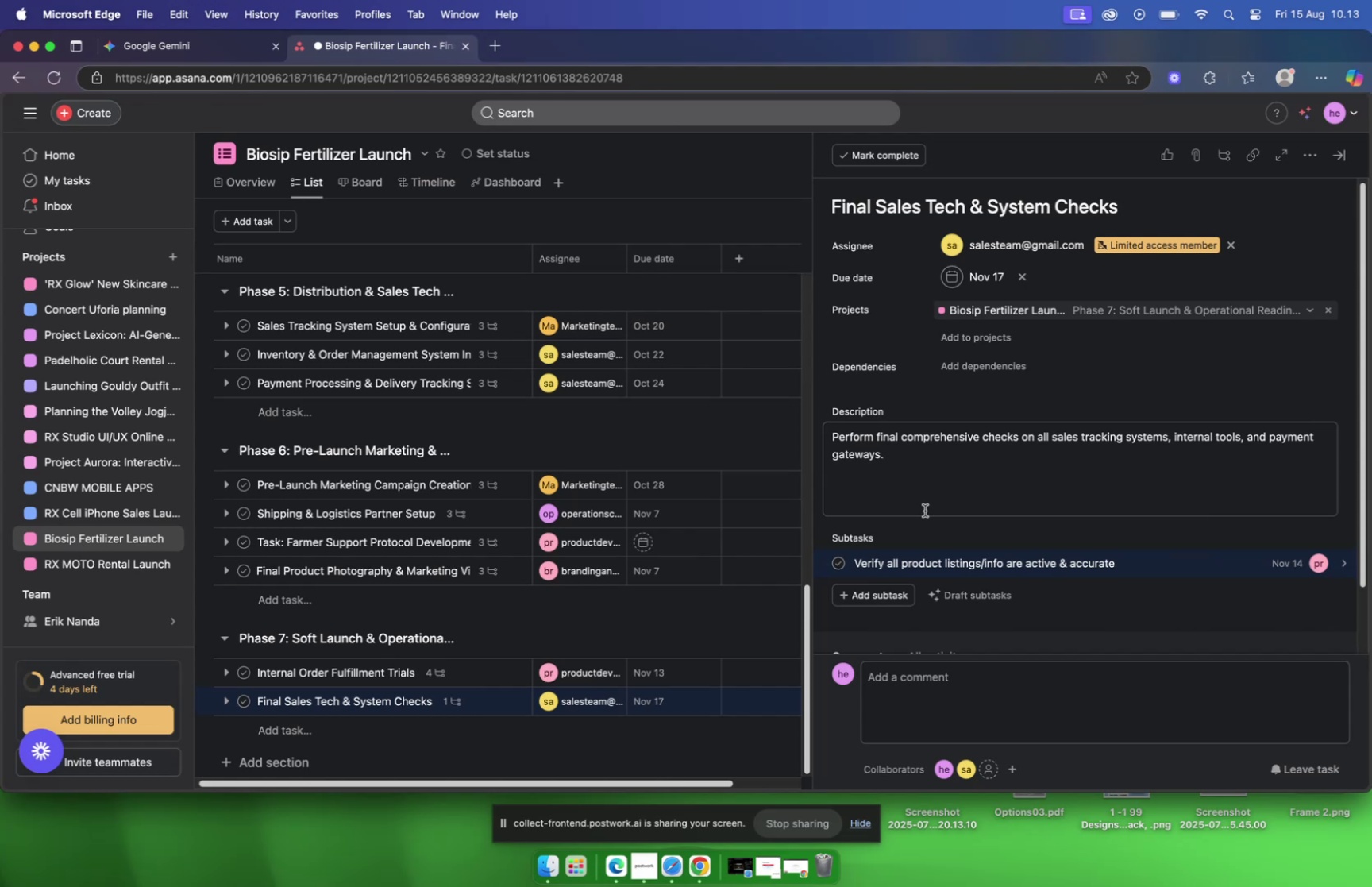 
left_click([227, 50])
 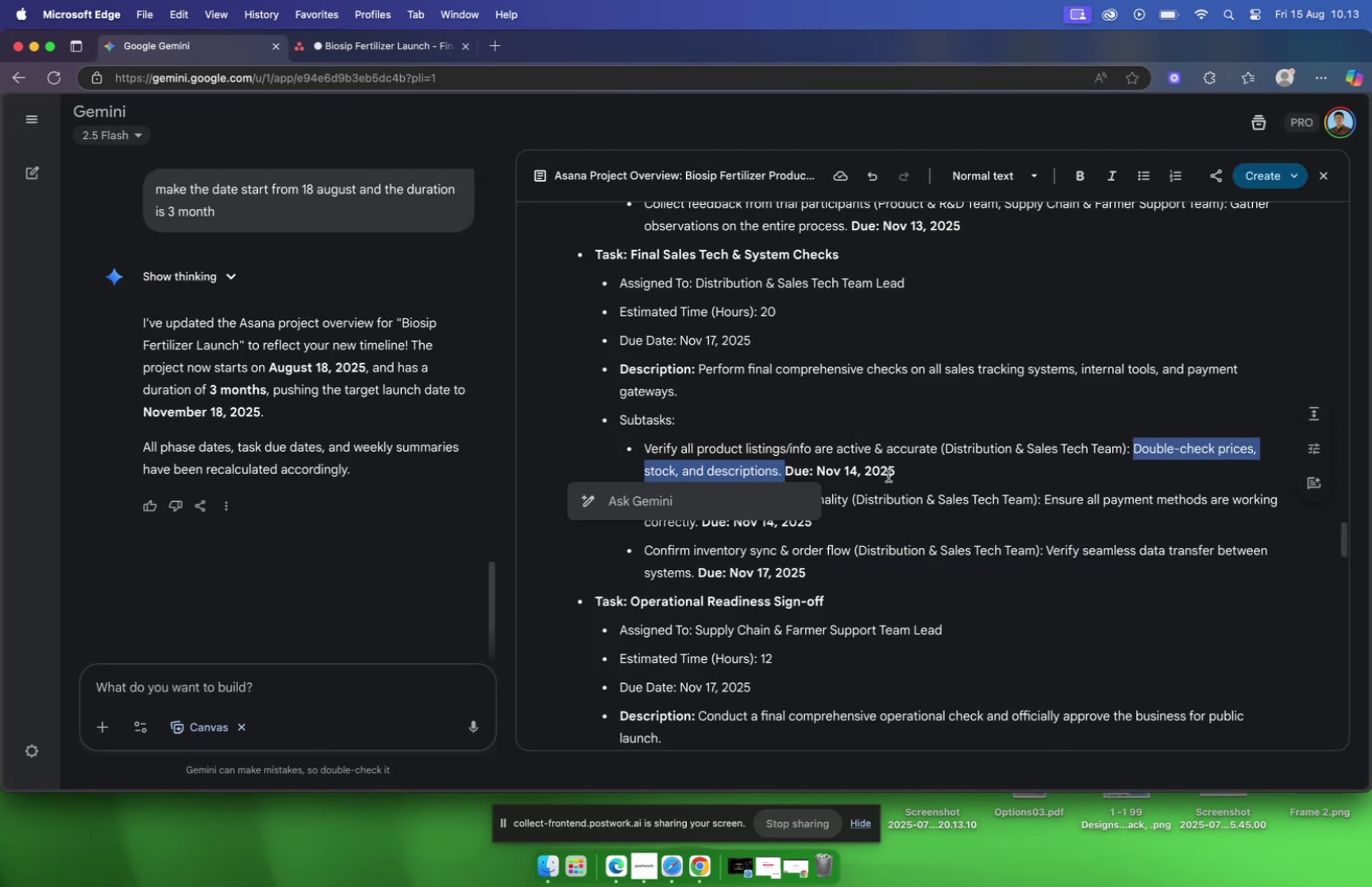 
left_click([915, 486])
 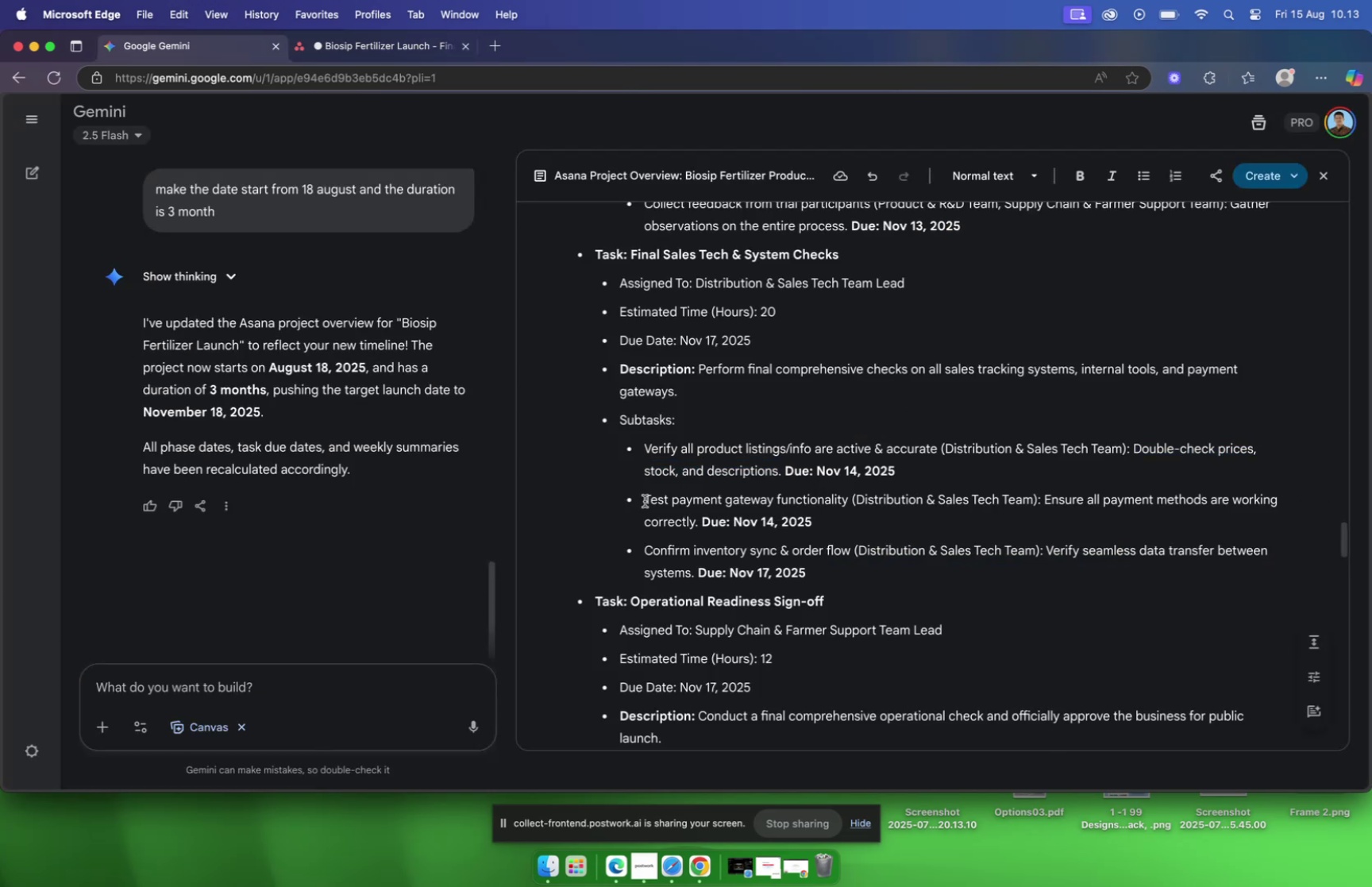 
left_click_drag(start_coordinate=[645, 499], to_coordinate=[850, 499])
 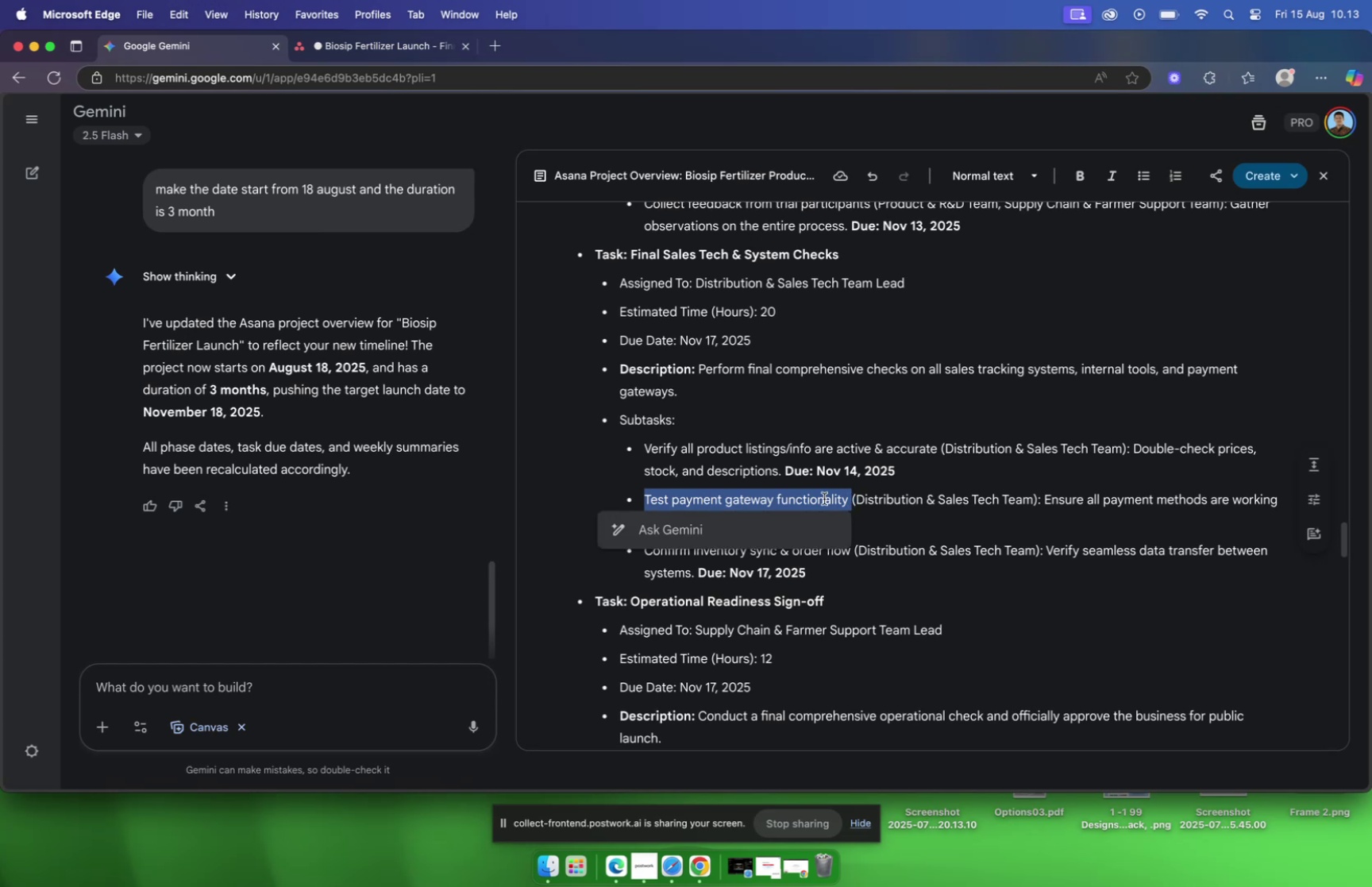 
right_click([824, 498])
 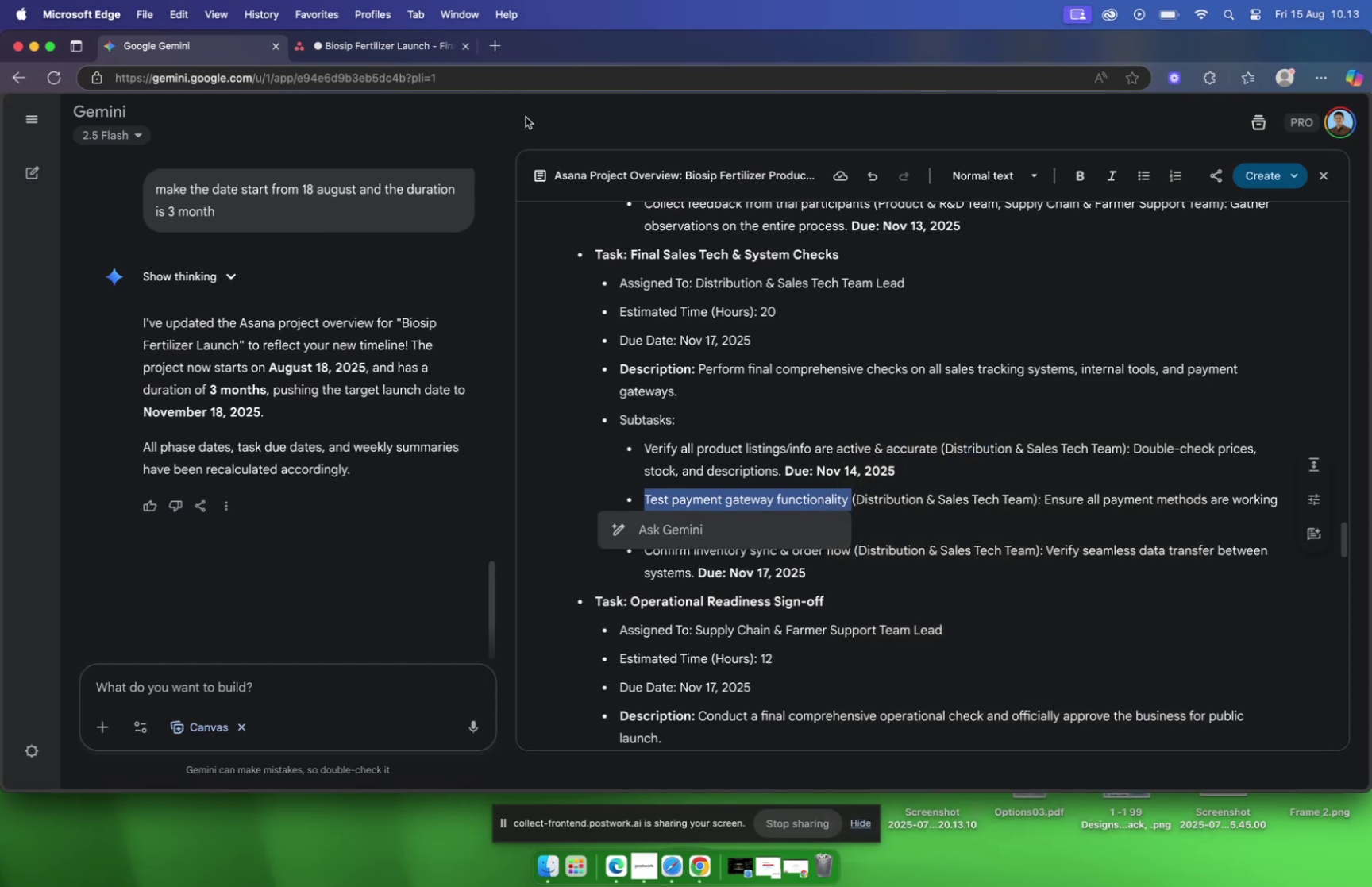 
left_click([348, 42])
 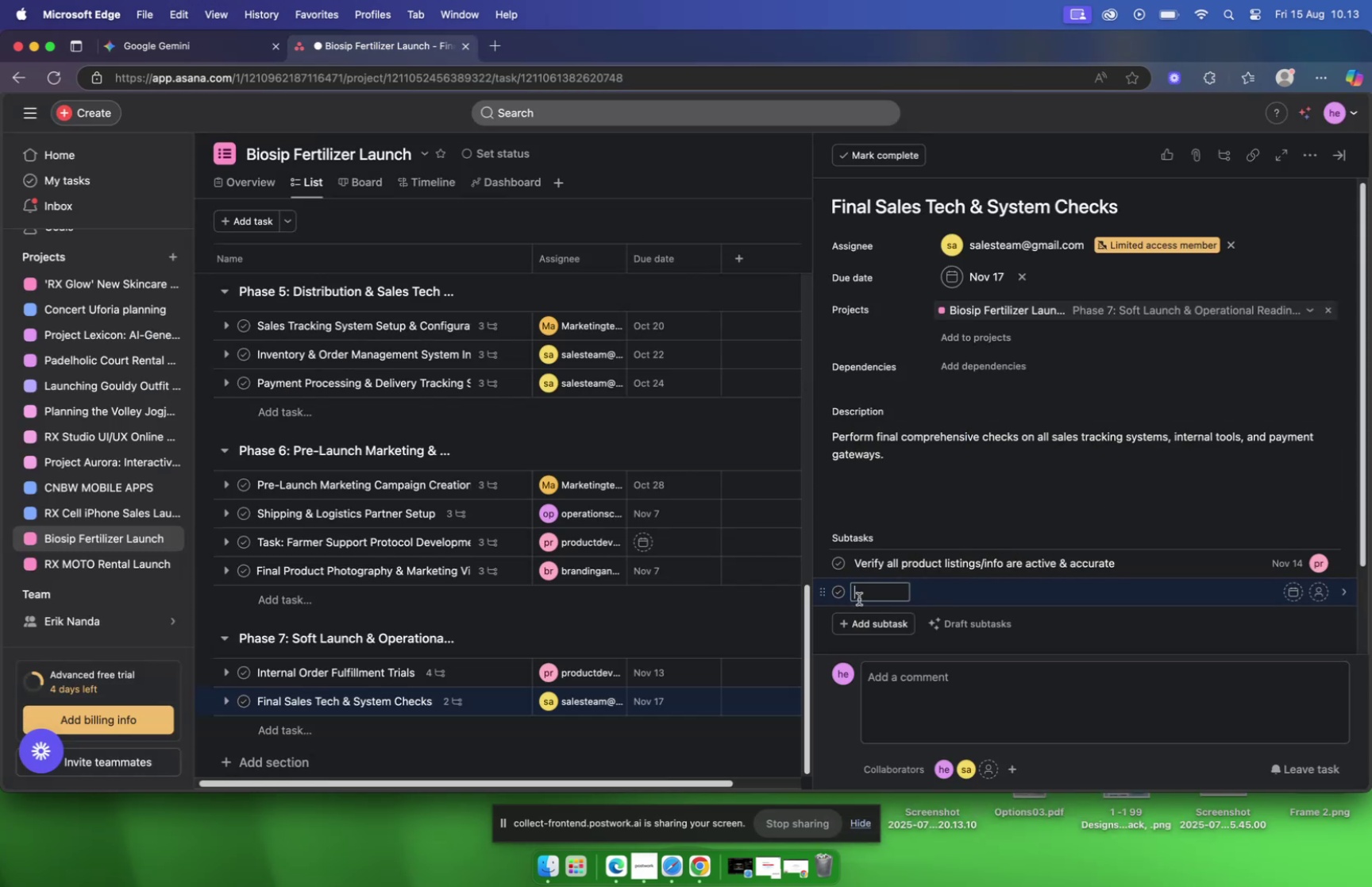 
left_click([865, 596])
 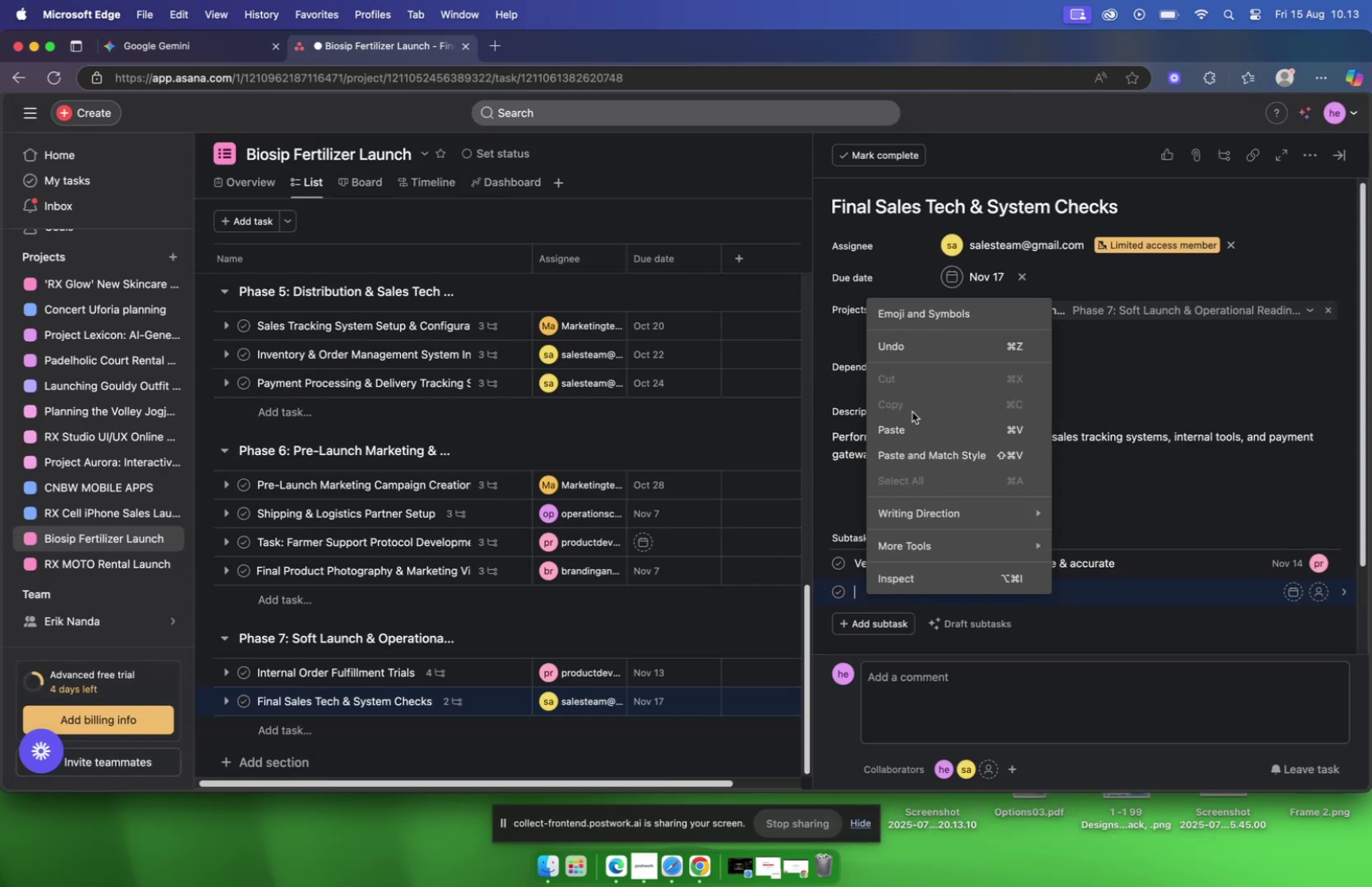 
left_click([913, 430])
 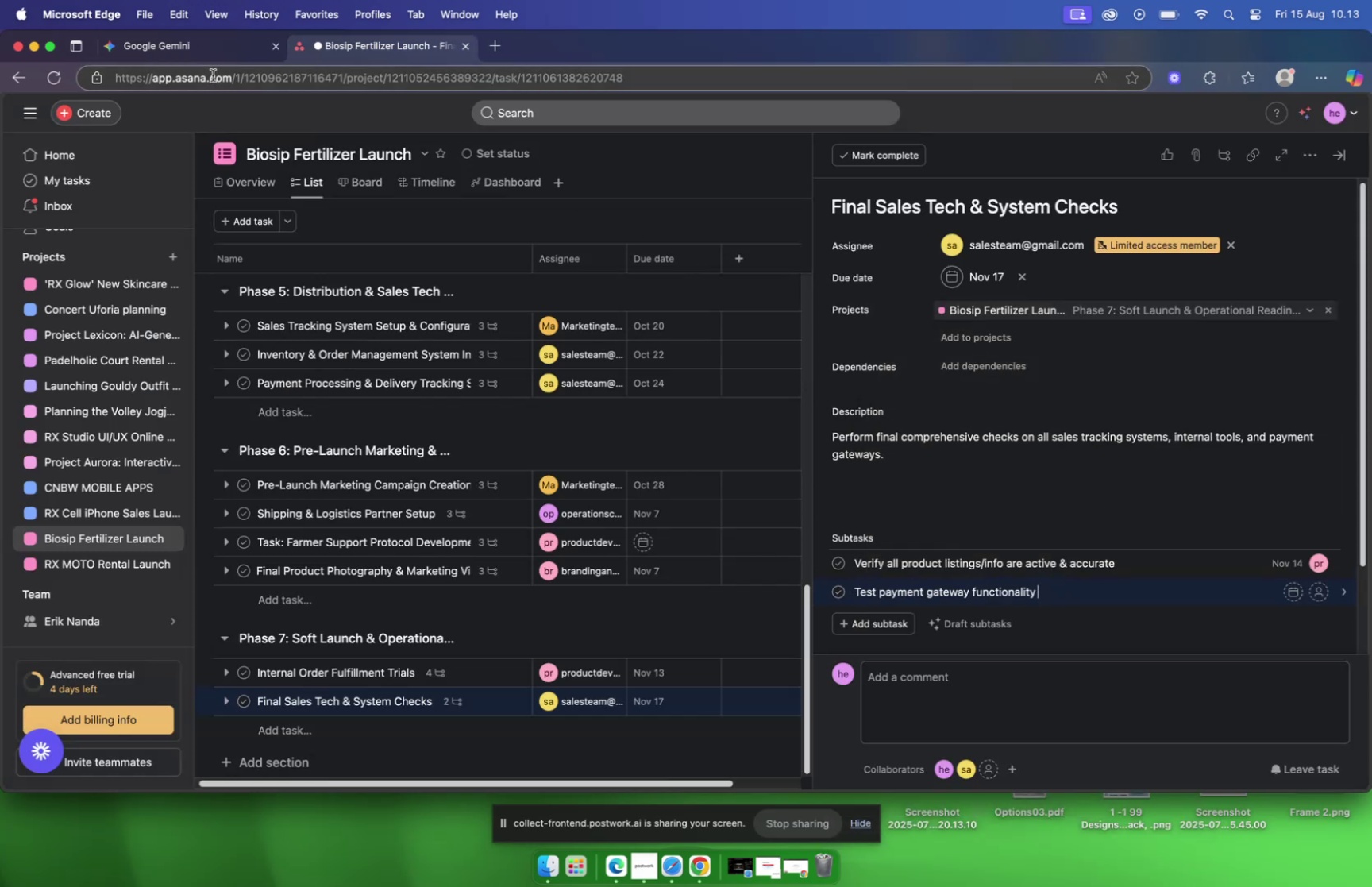 
left_click([219, 54])
 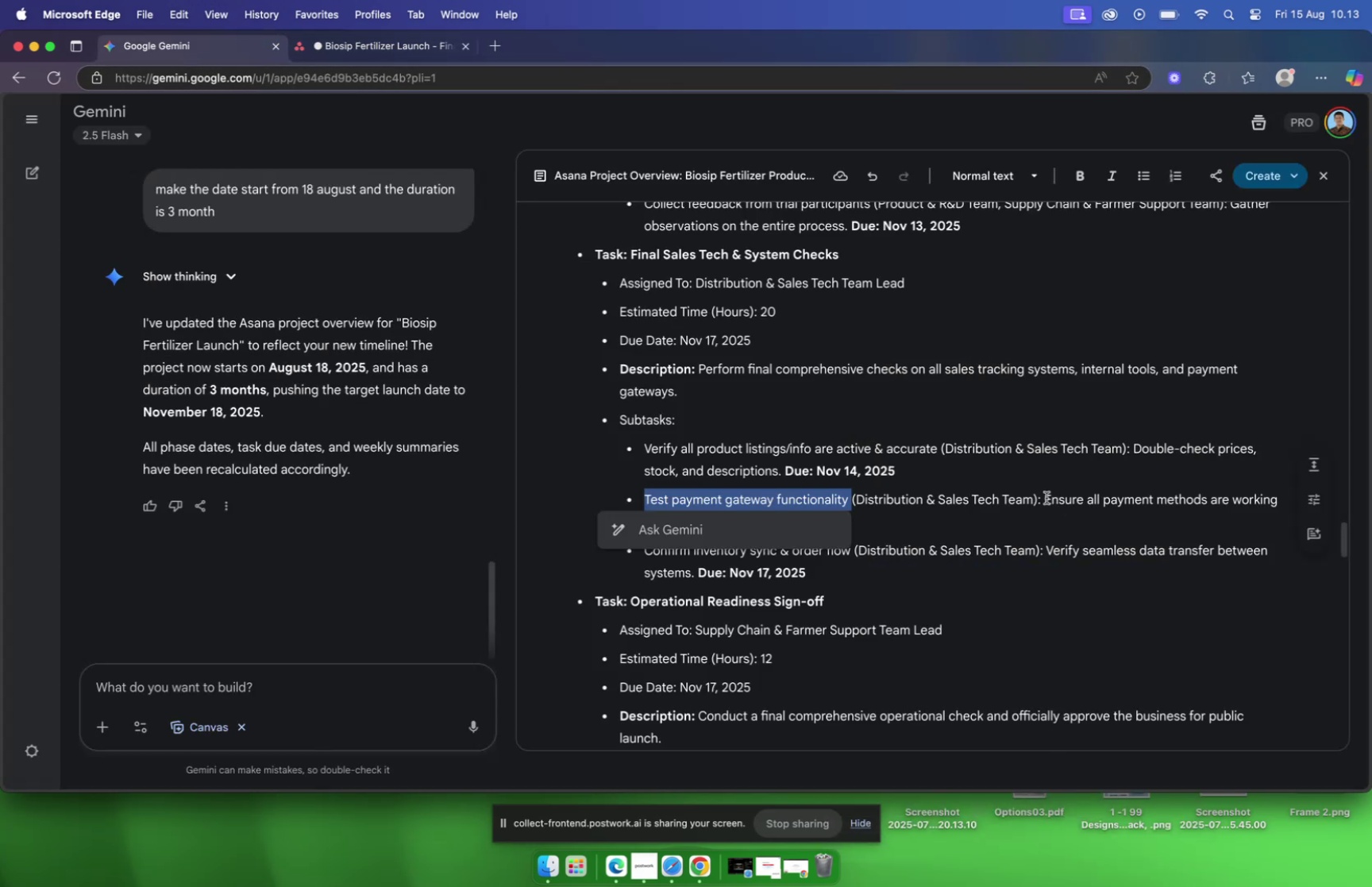 
left_click_drag(start_coordinate=[1043, 495], to_coordinate=[696, 523])
 